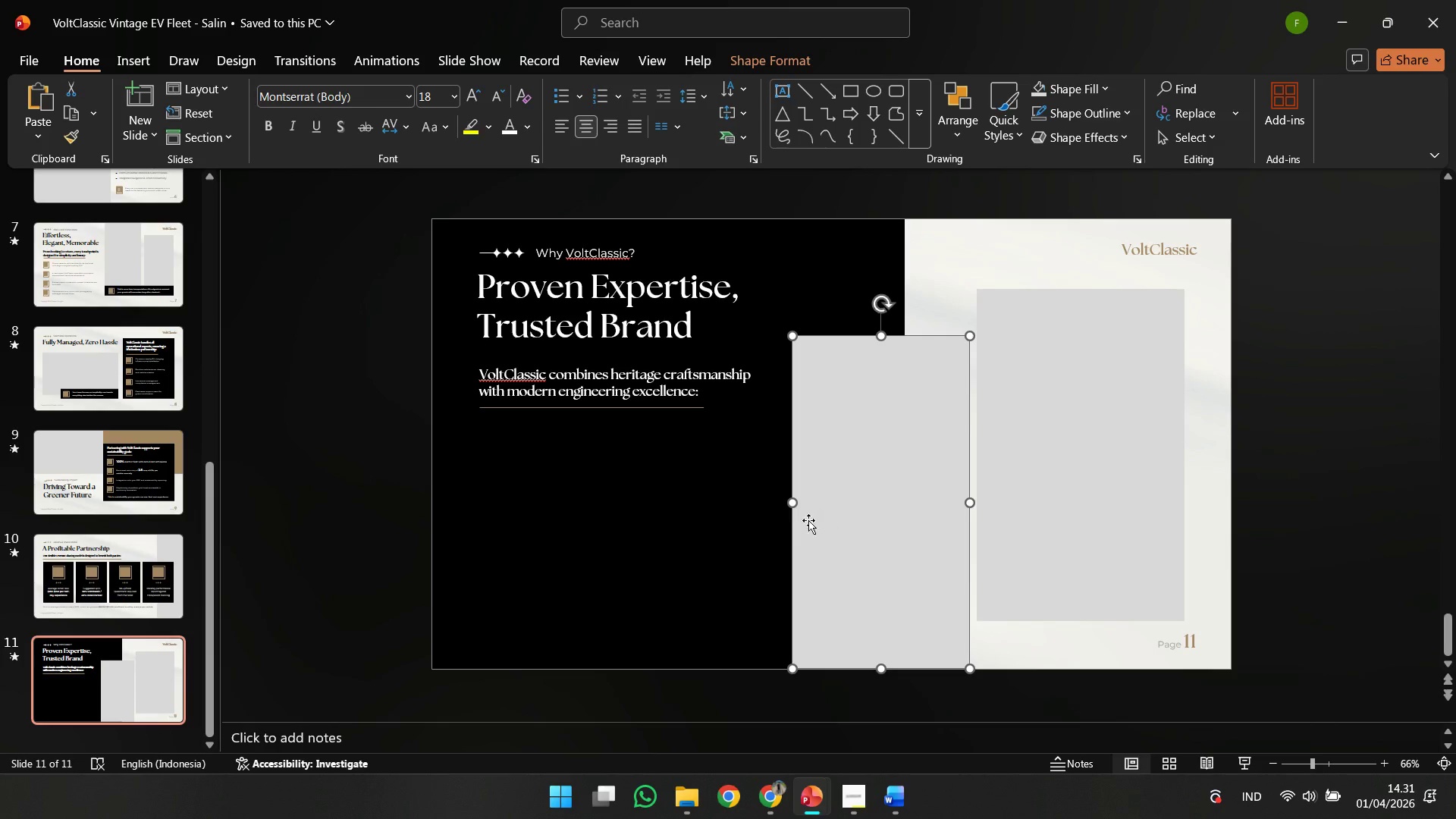 
hold_key(key=ShiftLeft, duration=0.5)
 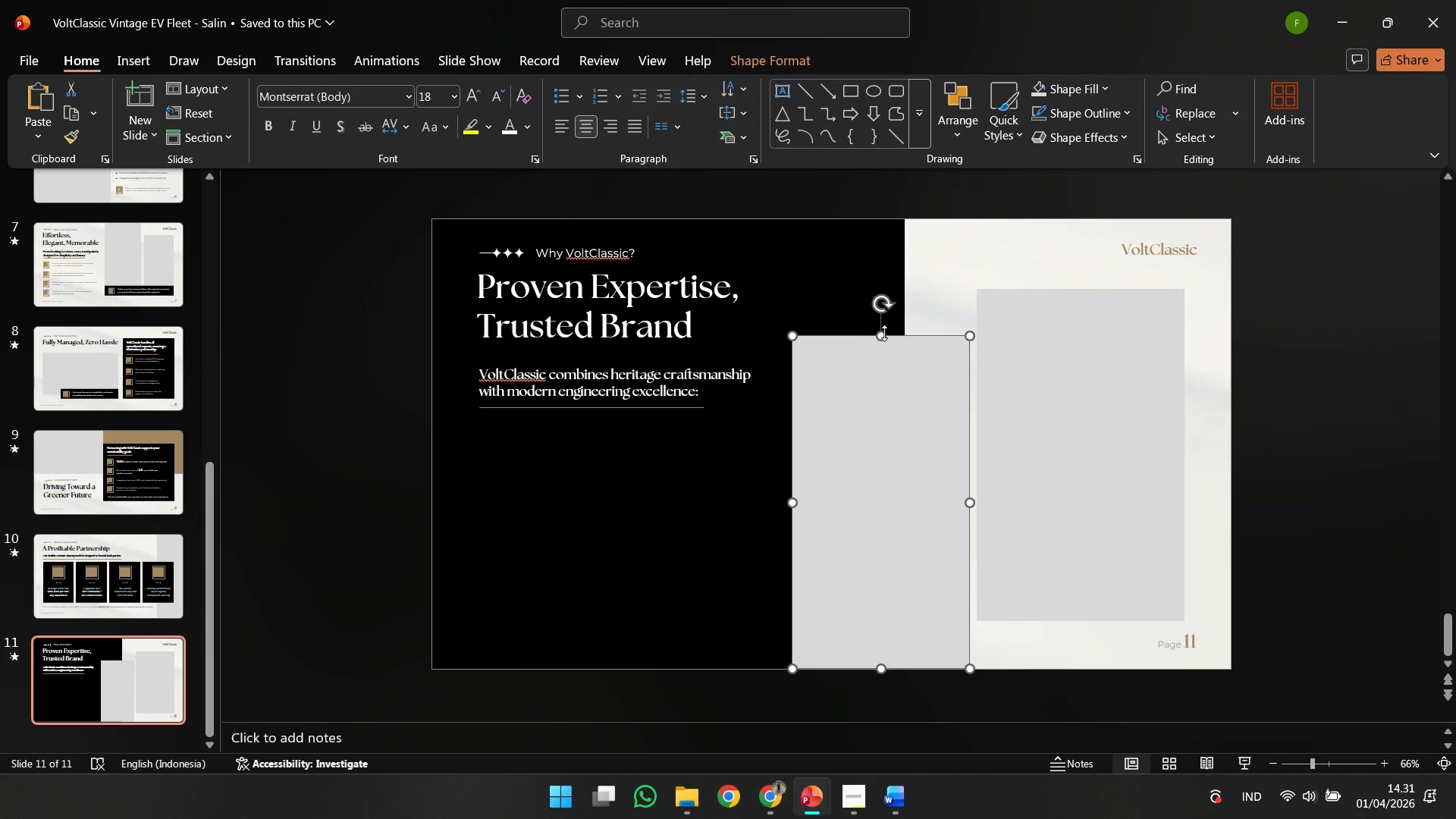 
hold_key(key=ShiftLeft, duration=1.7)
left_click_drag(start_coordinate=[878, 330], to_coordinate=[884, 406])
 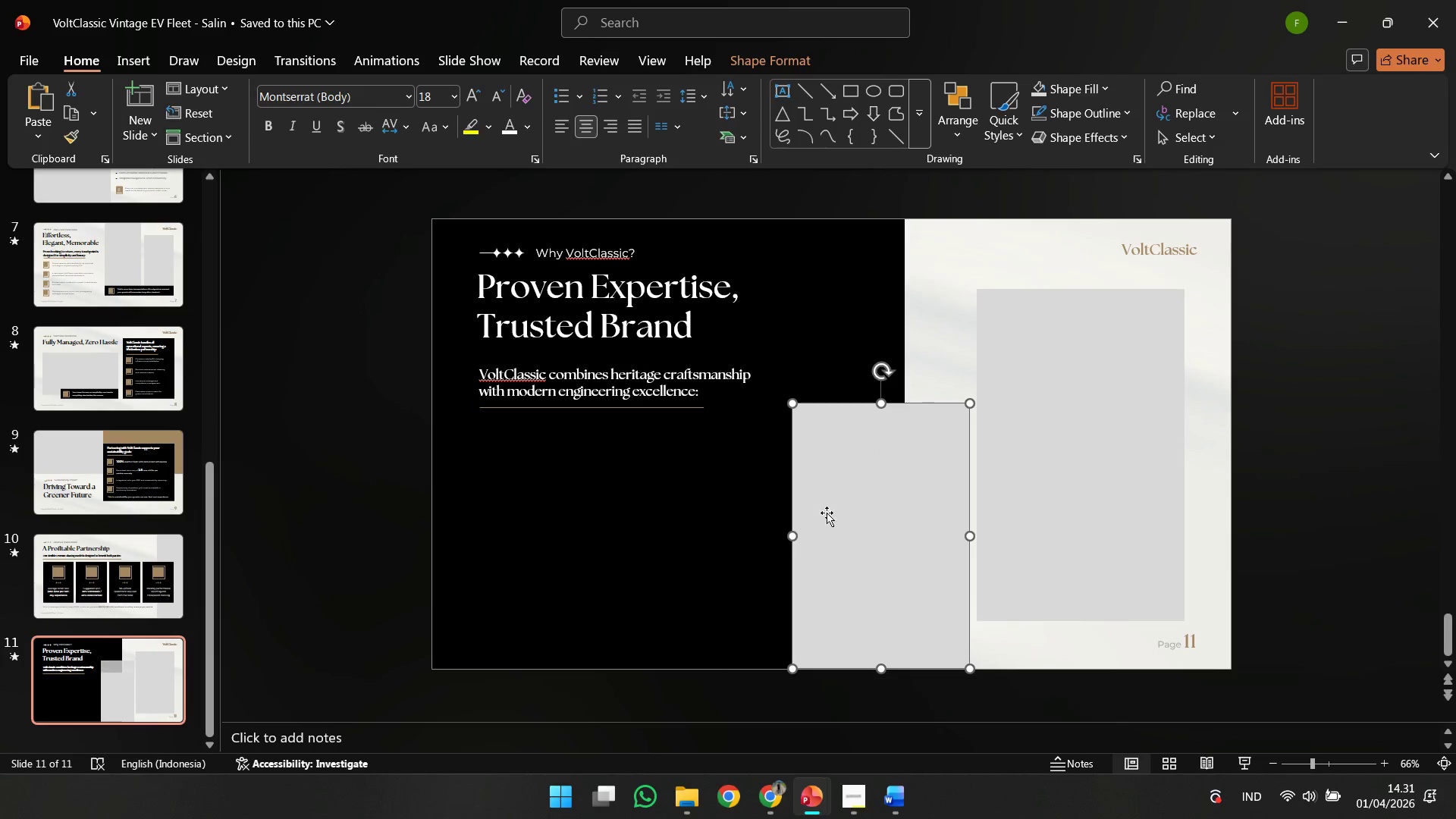 
hold_key(key=ShiftLeft, duration=1.36)
left_click_drag(start_coordinate=[791, 533], to_coordinate=[783, 533])
 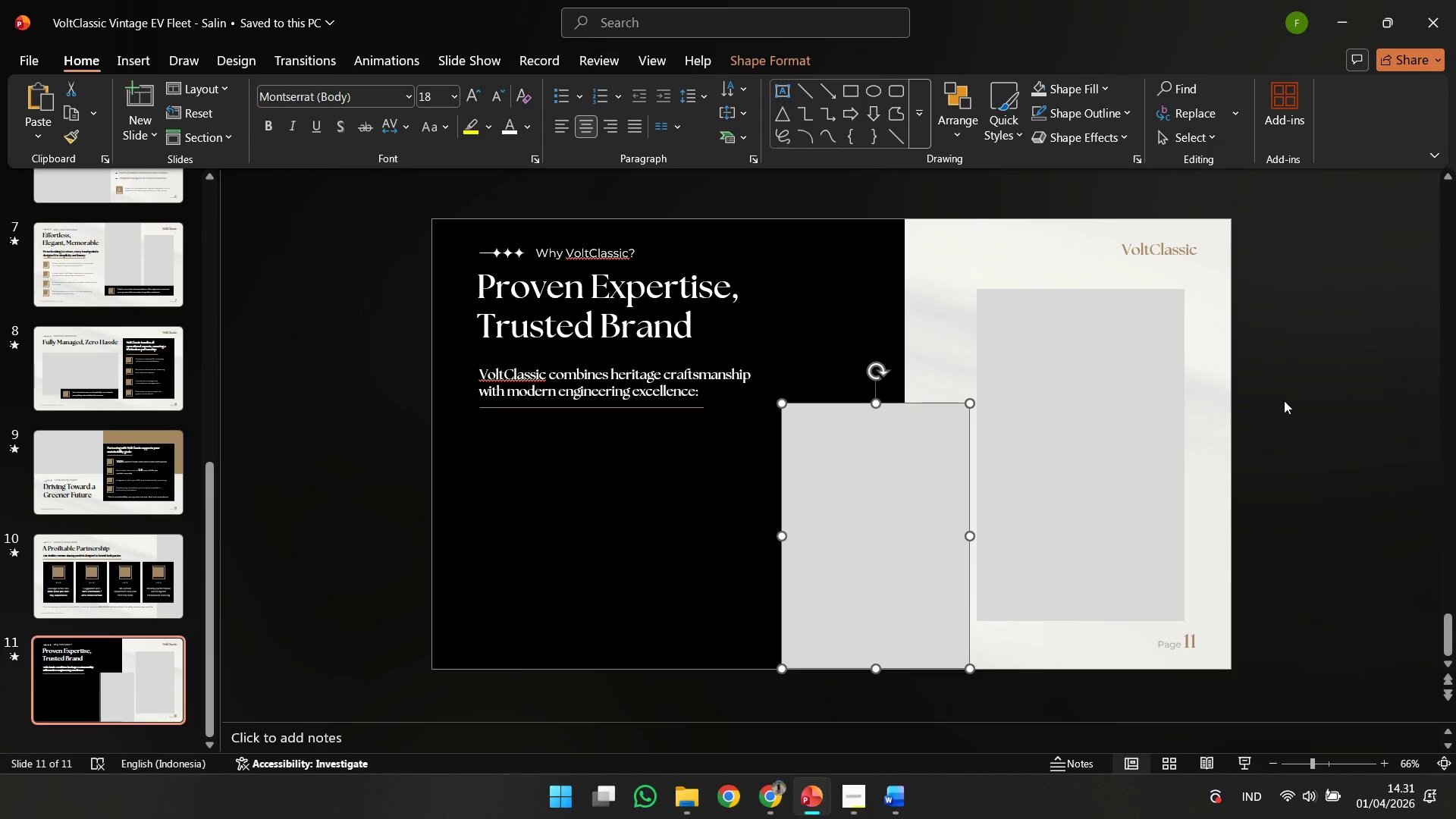 
left_click([1296, 399])
 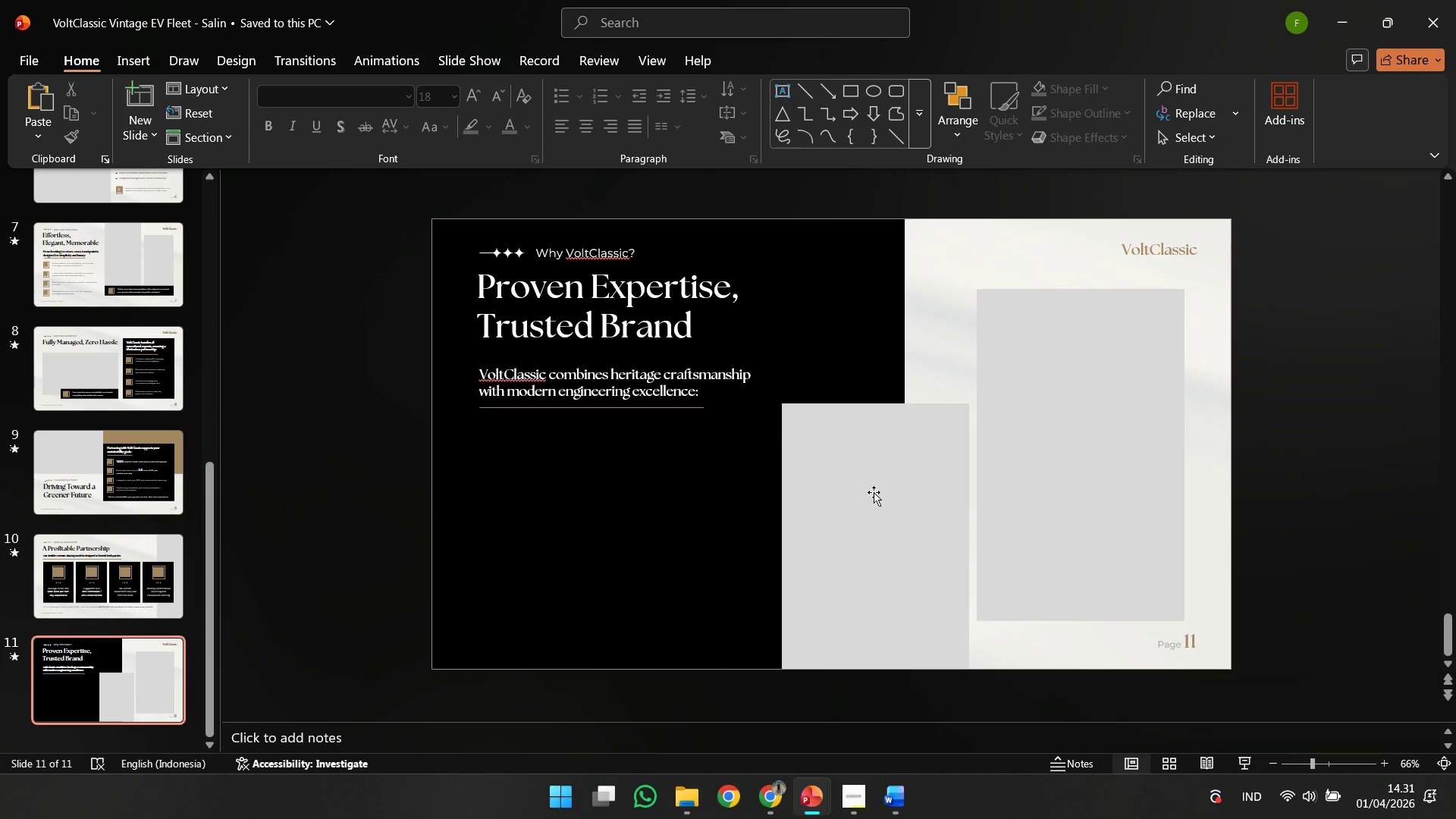 
left_click([889, 498])
 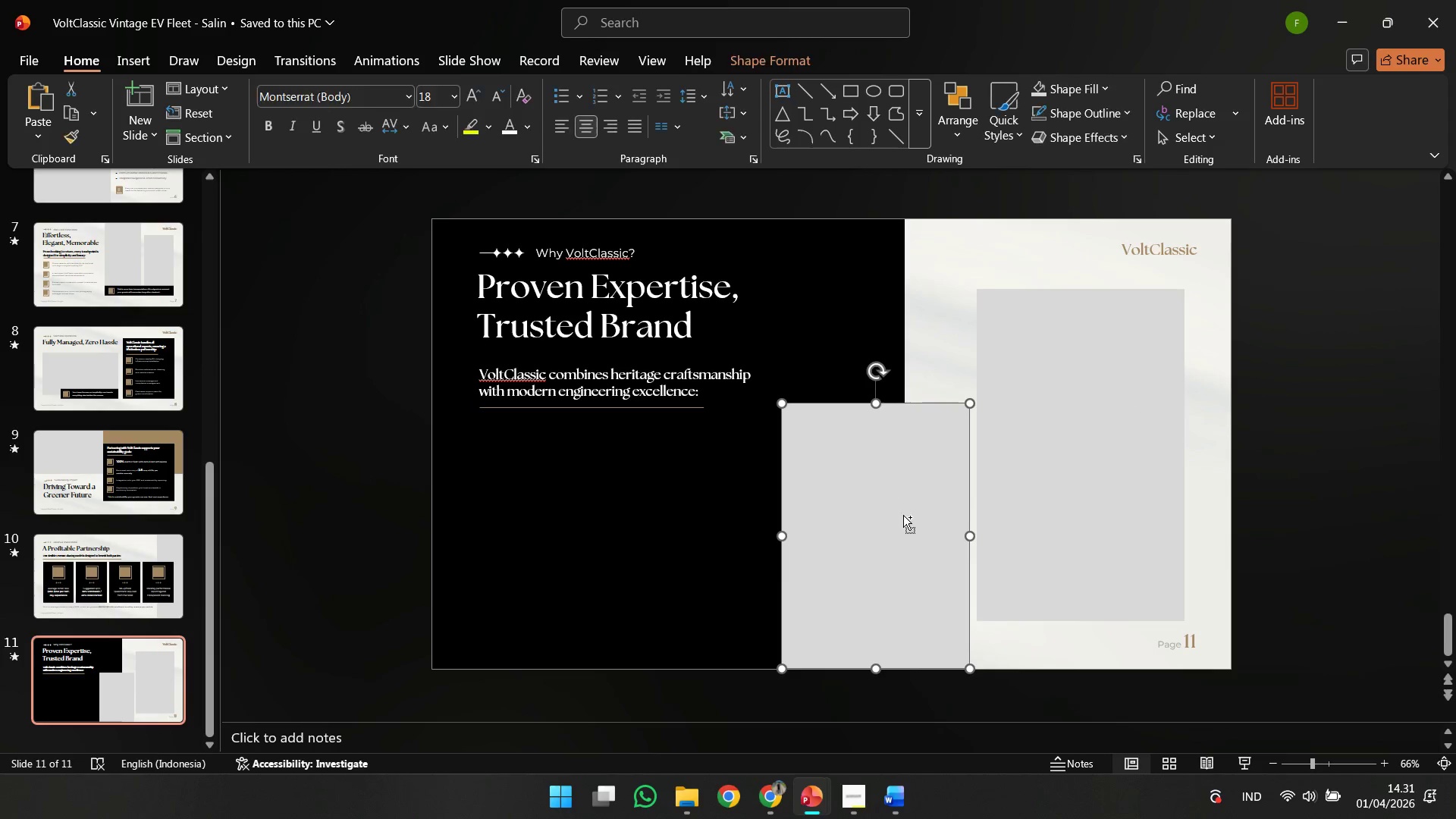 
hold_key(key=ControlLeft, duration=2.06)
left_click_drag(start_coordinate=[908, 522], to_coordinate=[911, 410])
 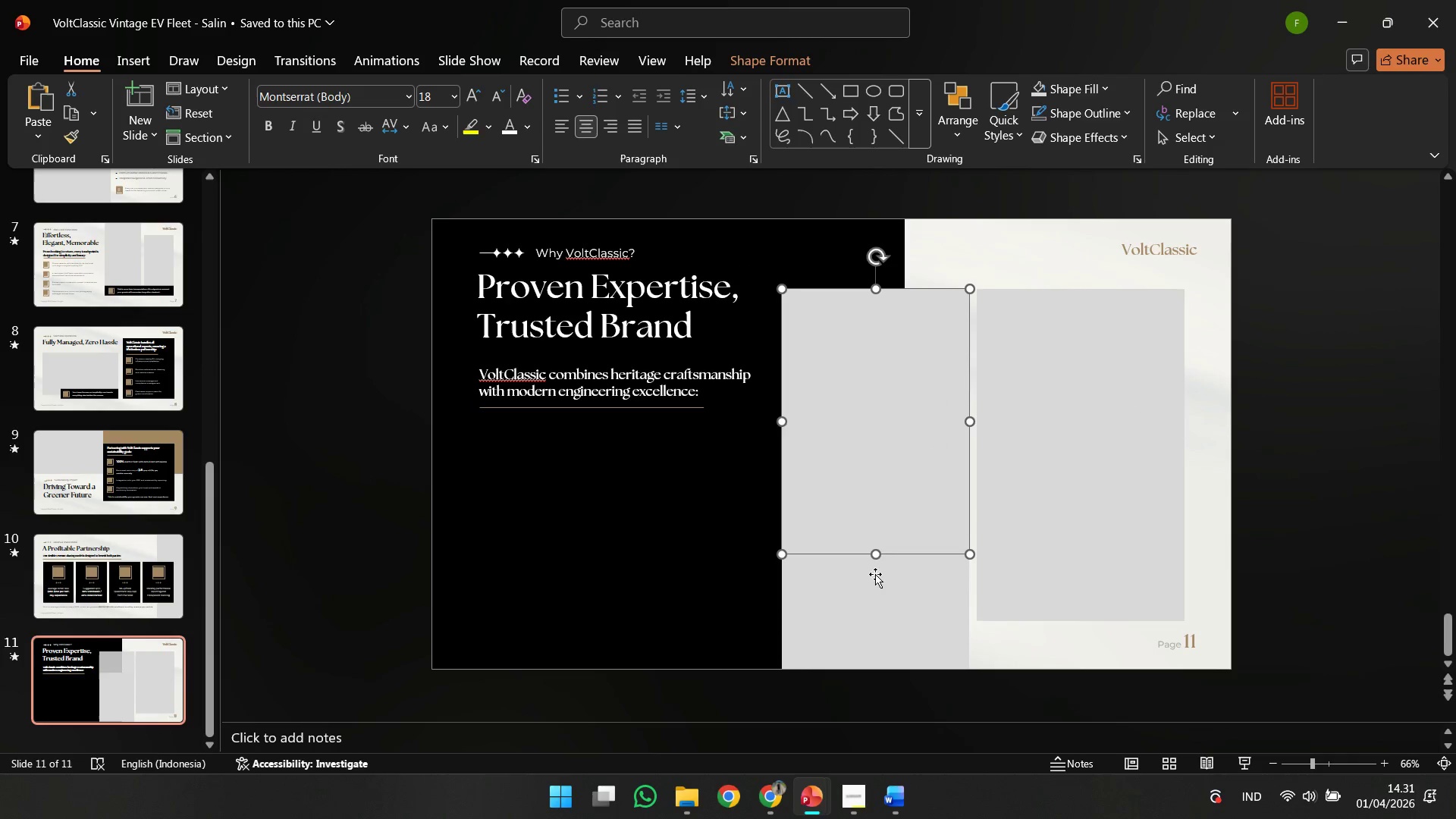 
hold_key(key=ShiftLeft, duration=1.84)
 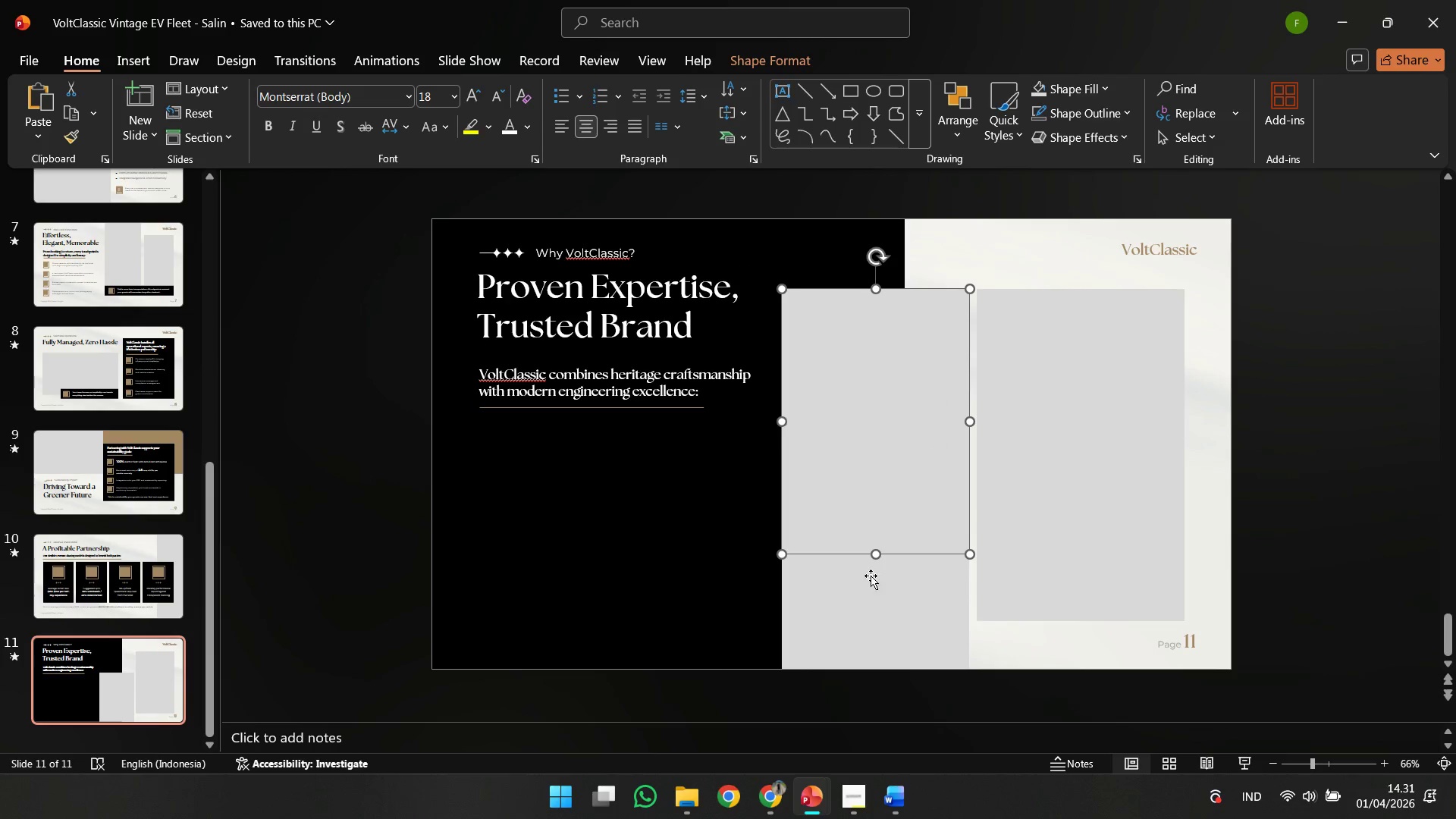 
hold_key(key=ShiftLeft, duration=5.58)
left_click_drag(start_coordinate=[877, 554], to_coordinate=[884, 397])
 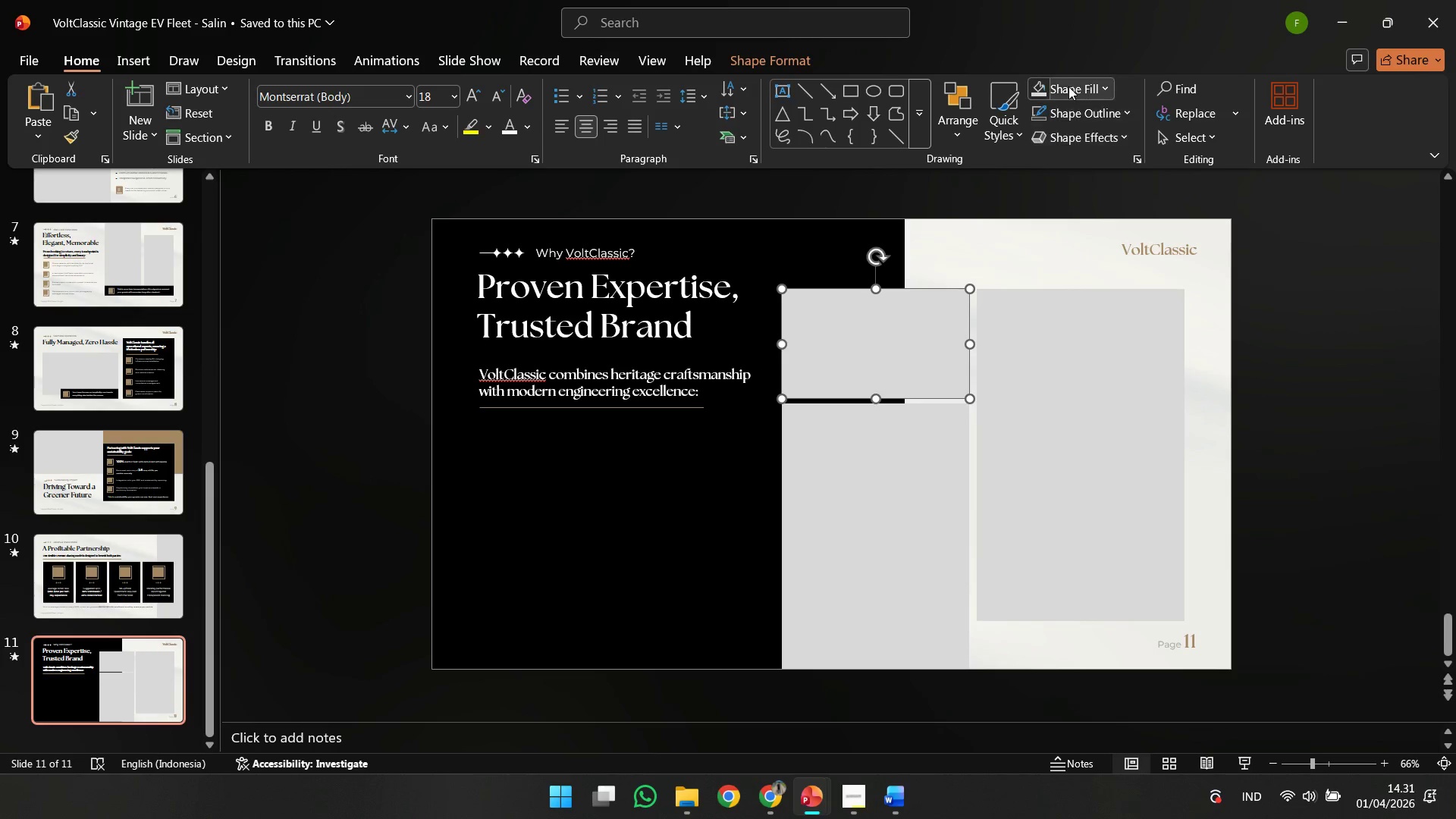 
left_click([1068, 86])
 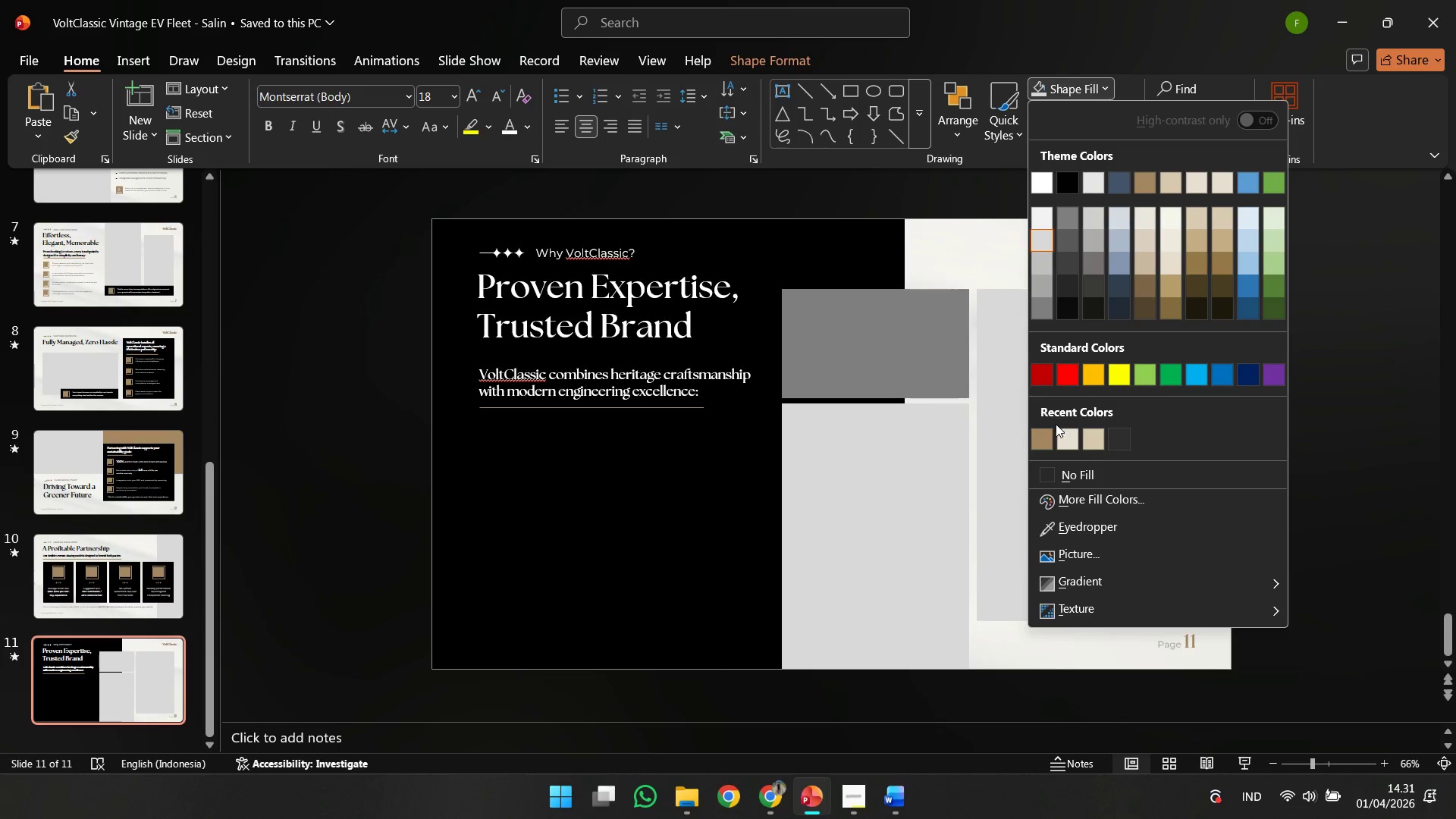 
left_click([1042, 441])
 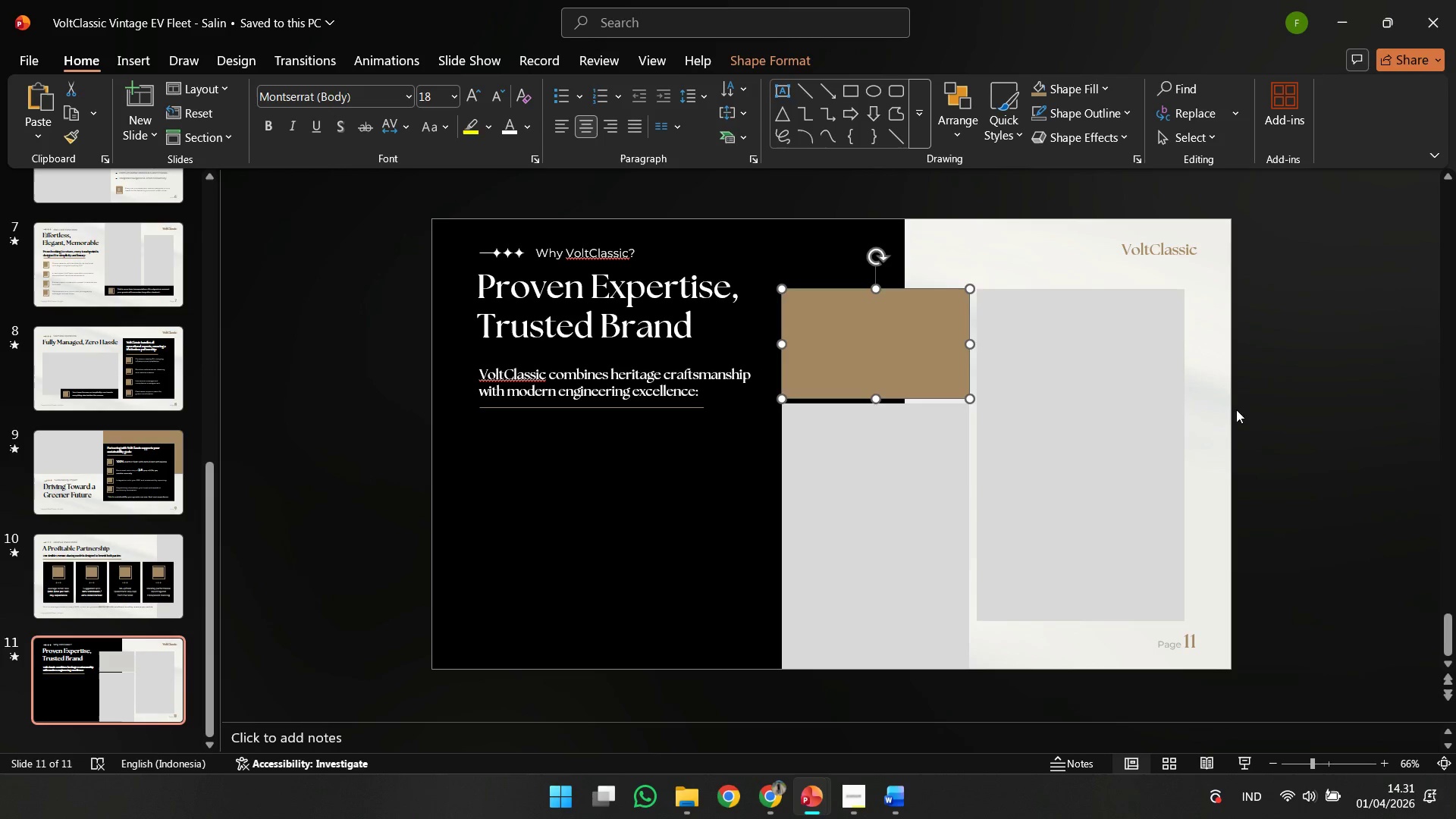 
left_click([1266, 405])
 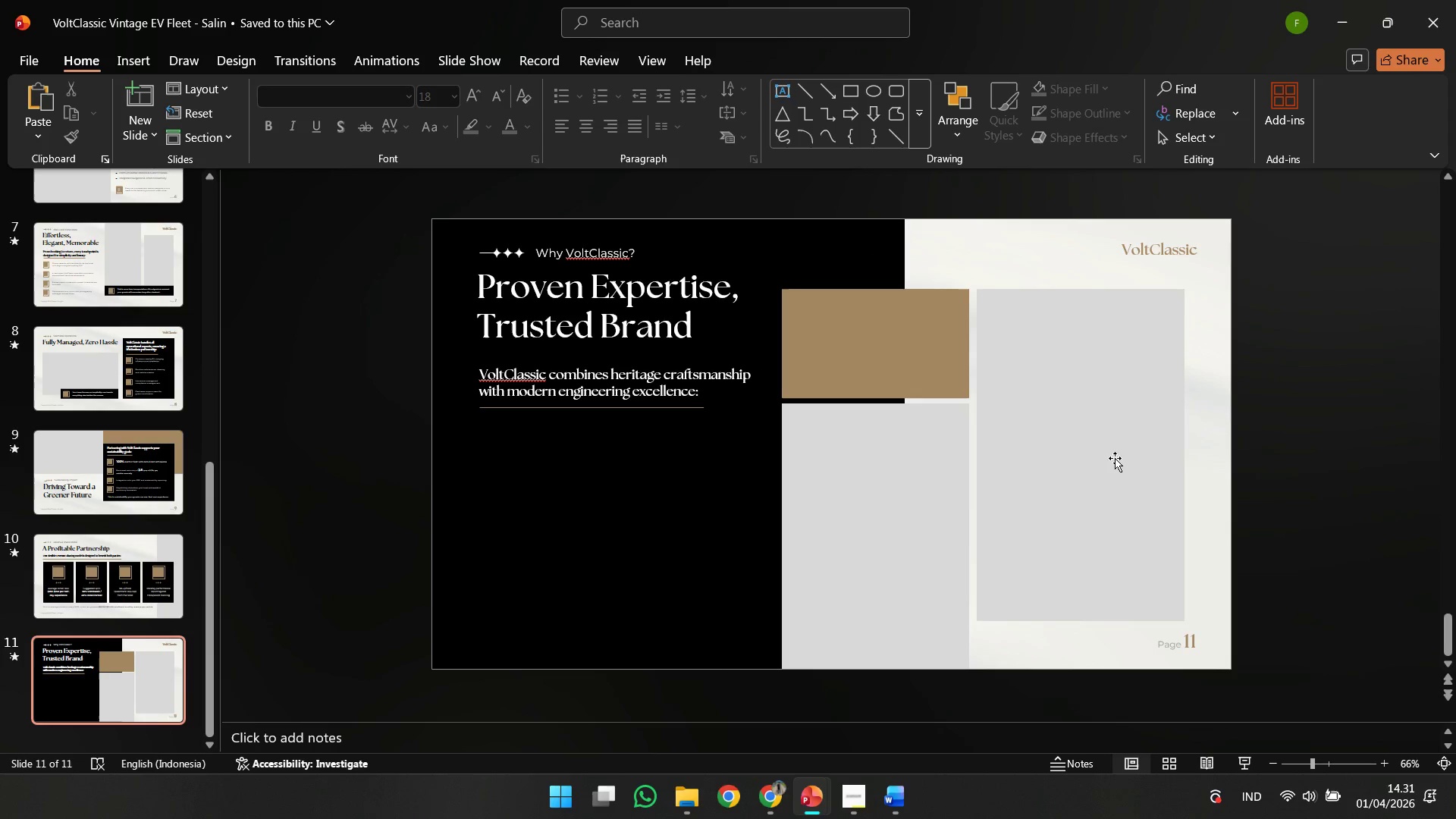 
left_click([990, 497])
 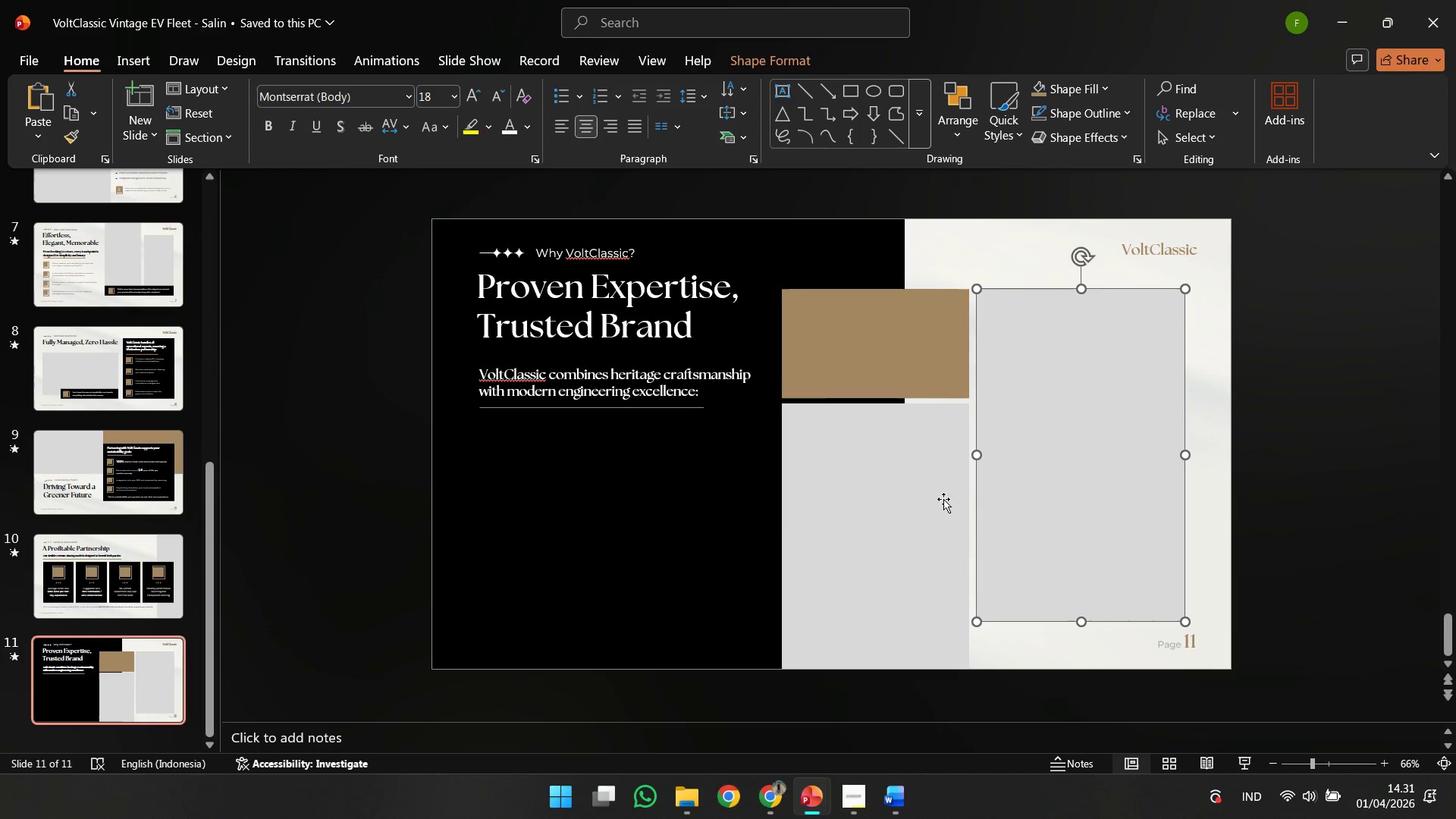 
hold_key(key=ShiftLeft, duration=0.61)
double_click([937, 499])
 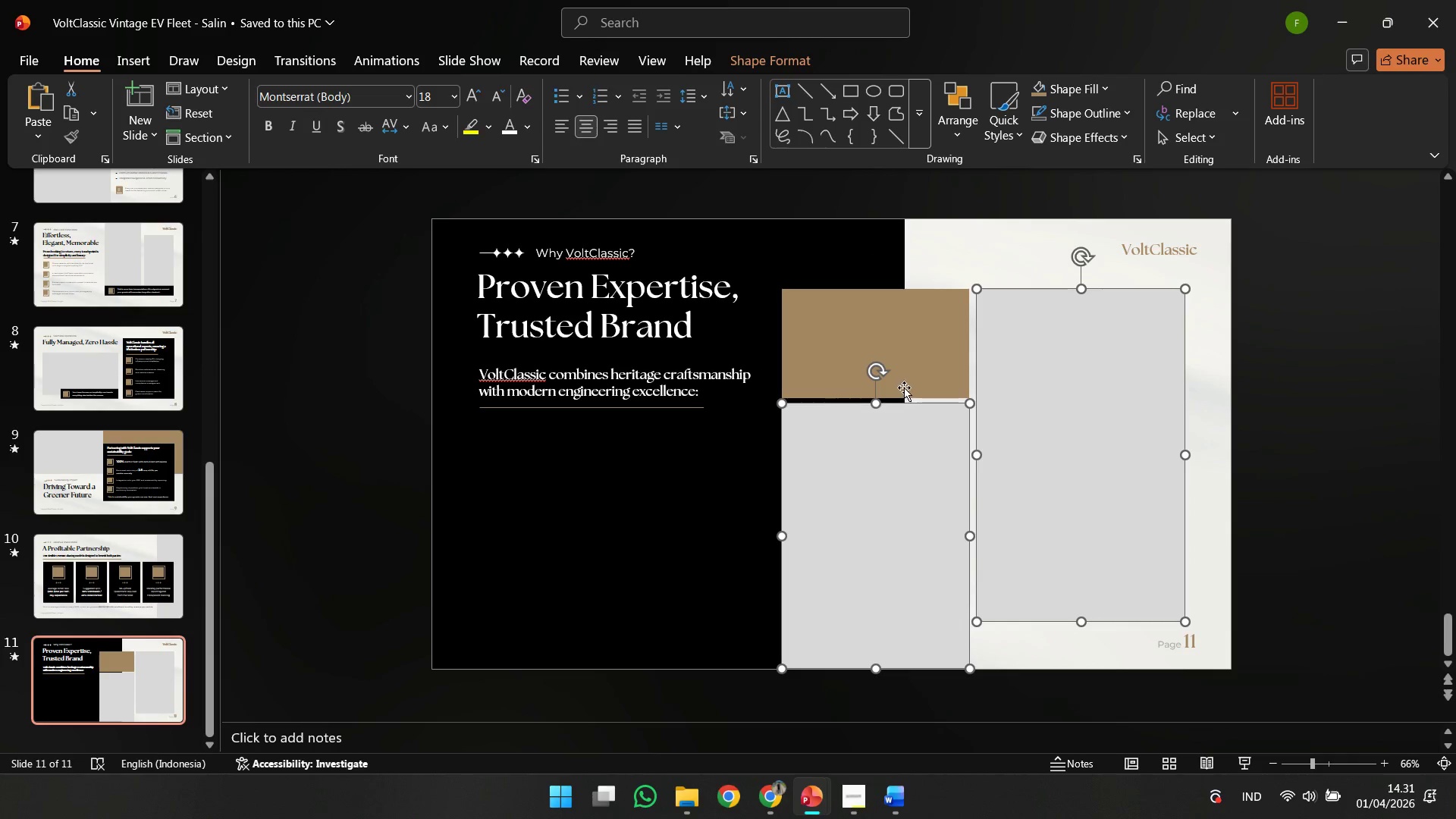 
triple_click([904, 388])
 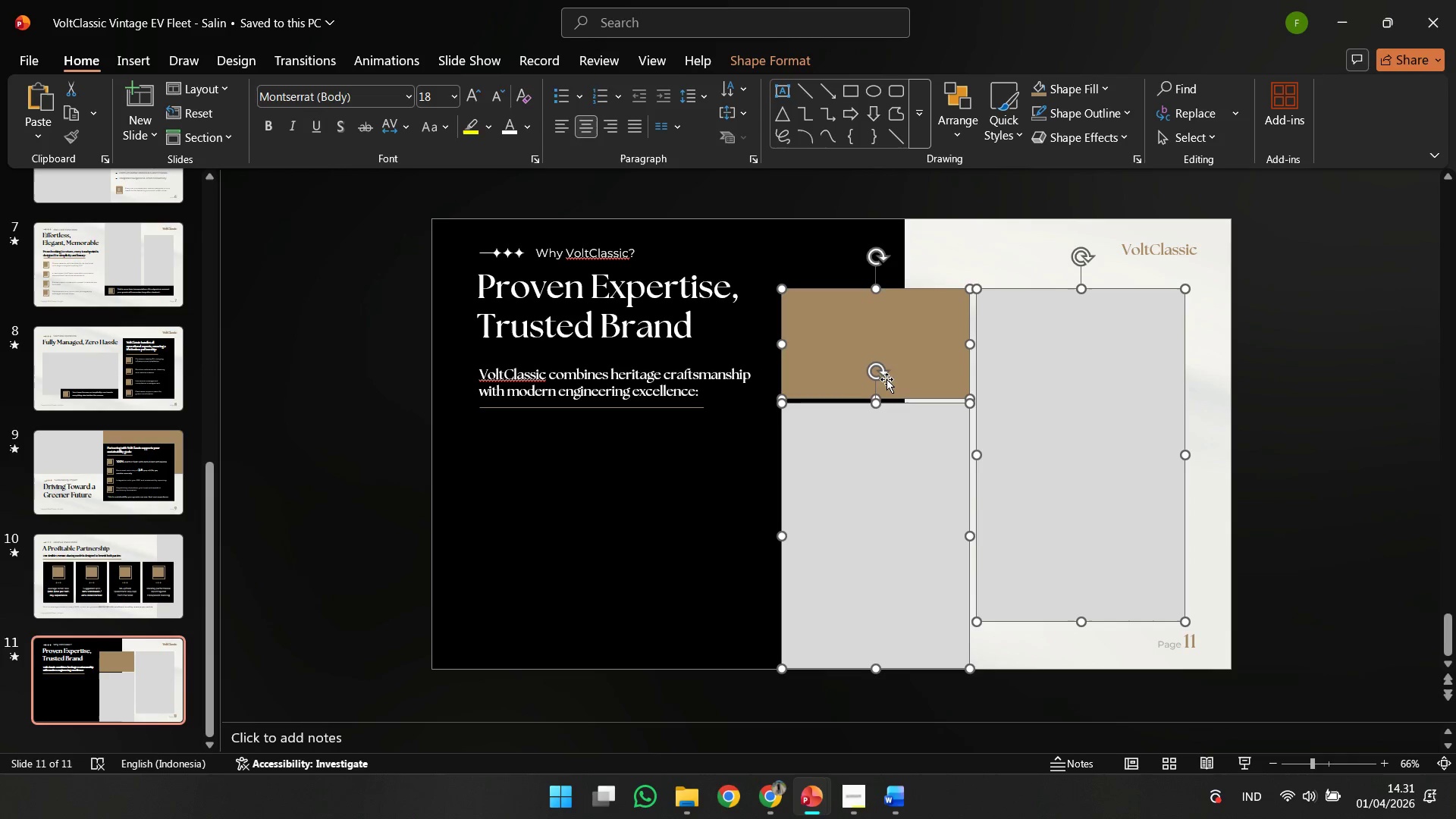 
hold_key(key=ShiftLeft, duration=0.34)
 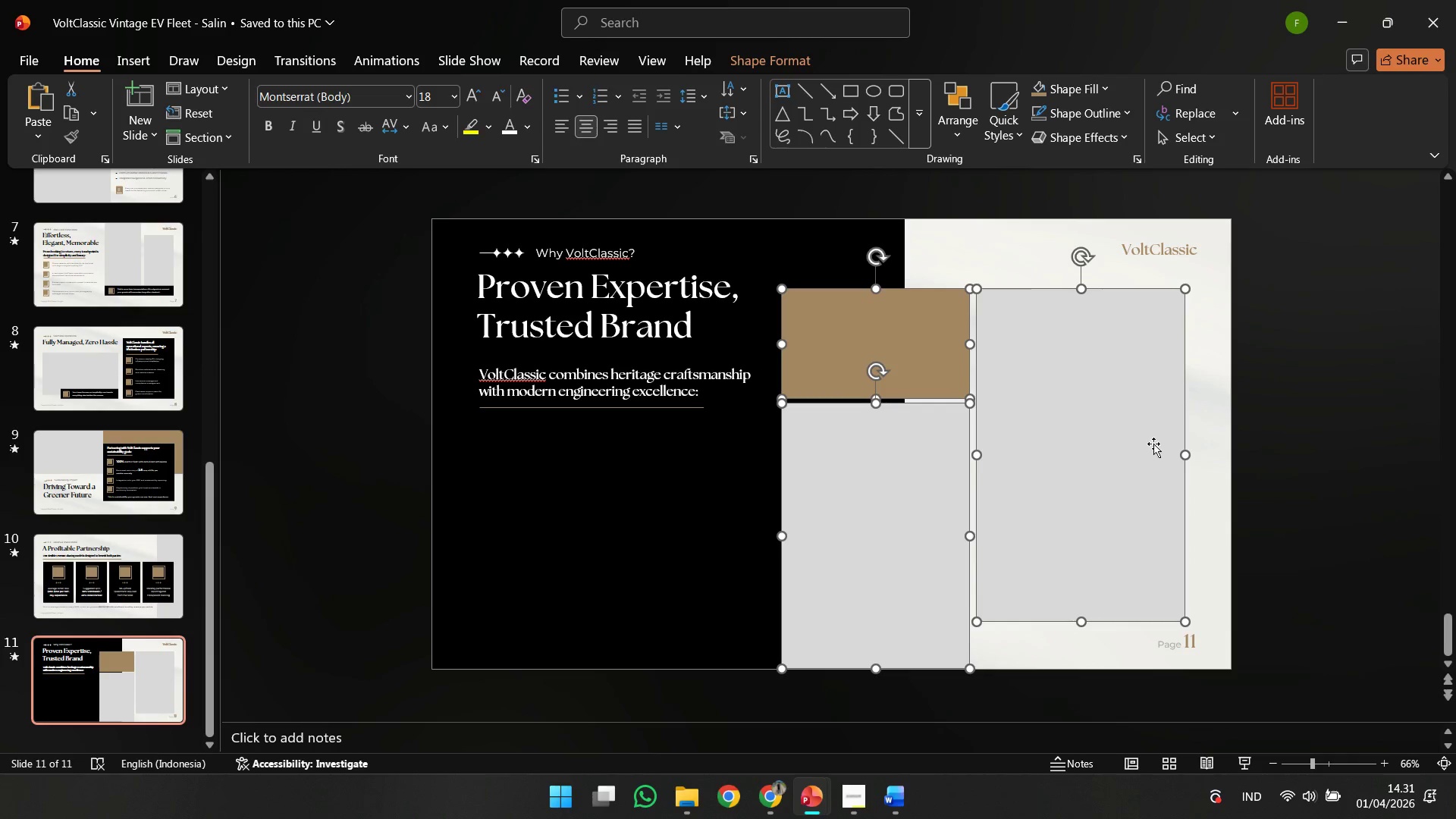 
hold_key(key=ShiftLeft, duration=0.45)
 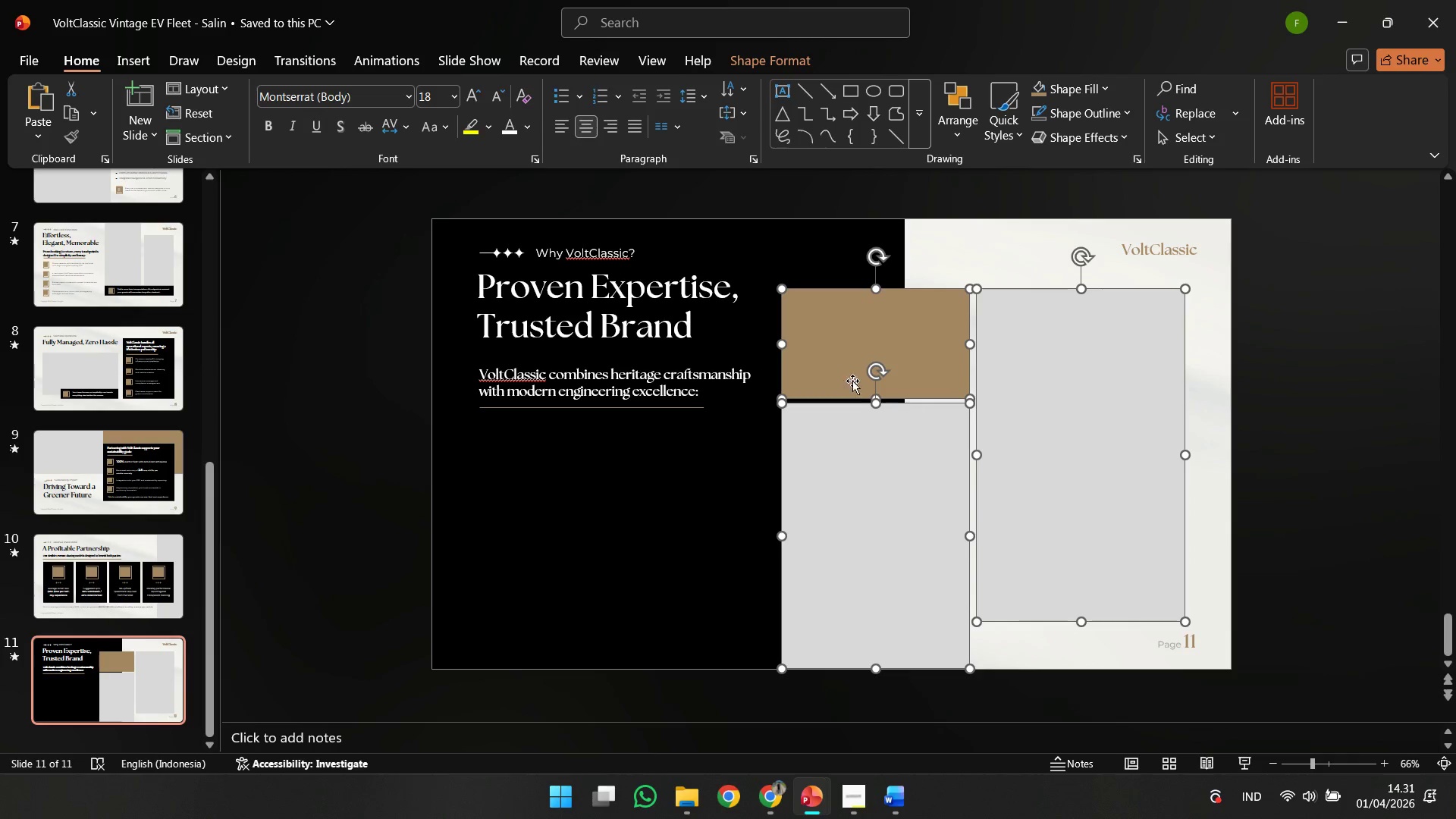 
hold_key(key=ShiftLeft, duration=1.19)
left_click_drag(start_coordinate=[854, 376], to_coordinate=[858, 376])
 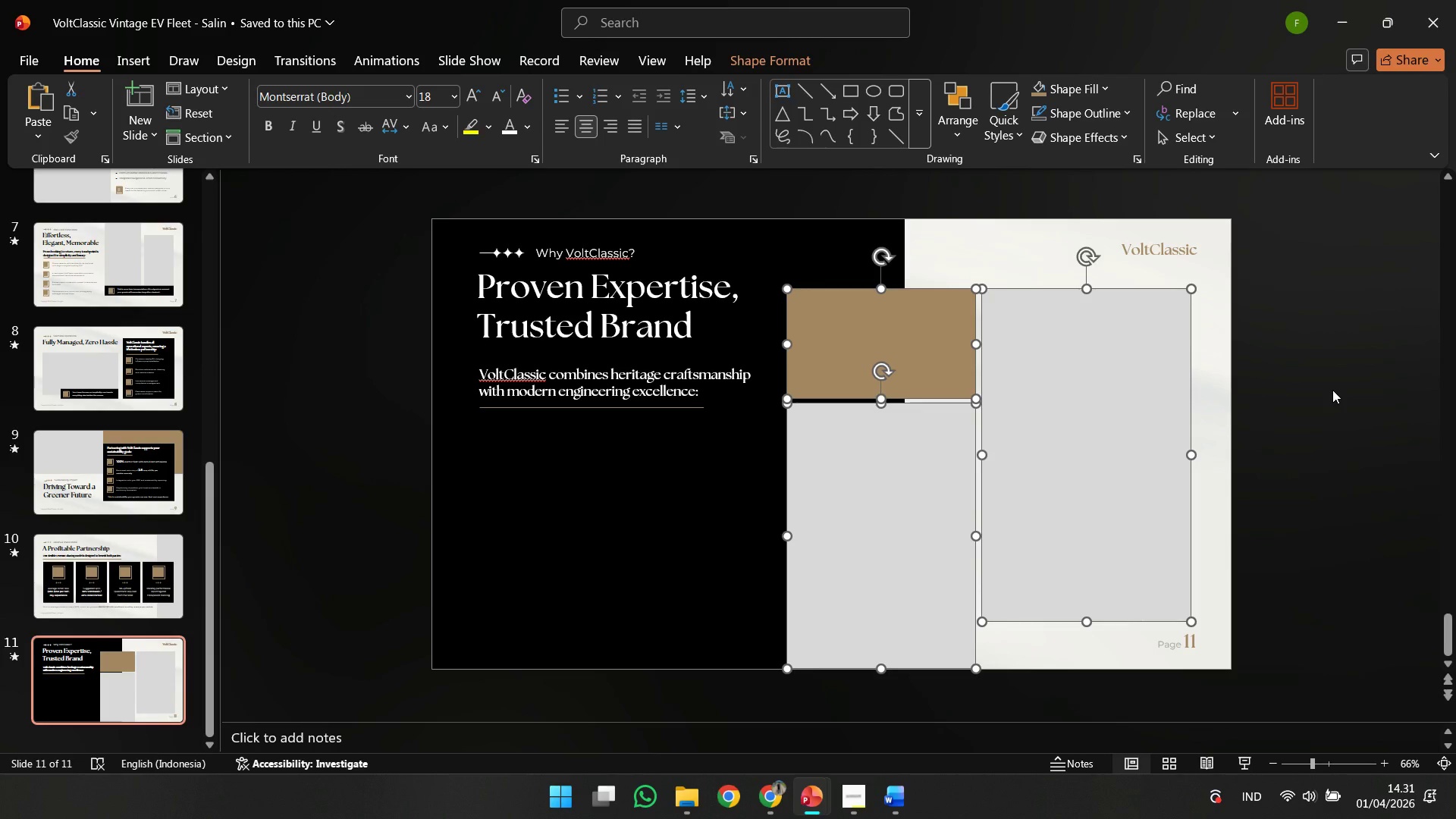 
key(ArrowLeft)
 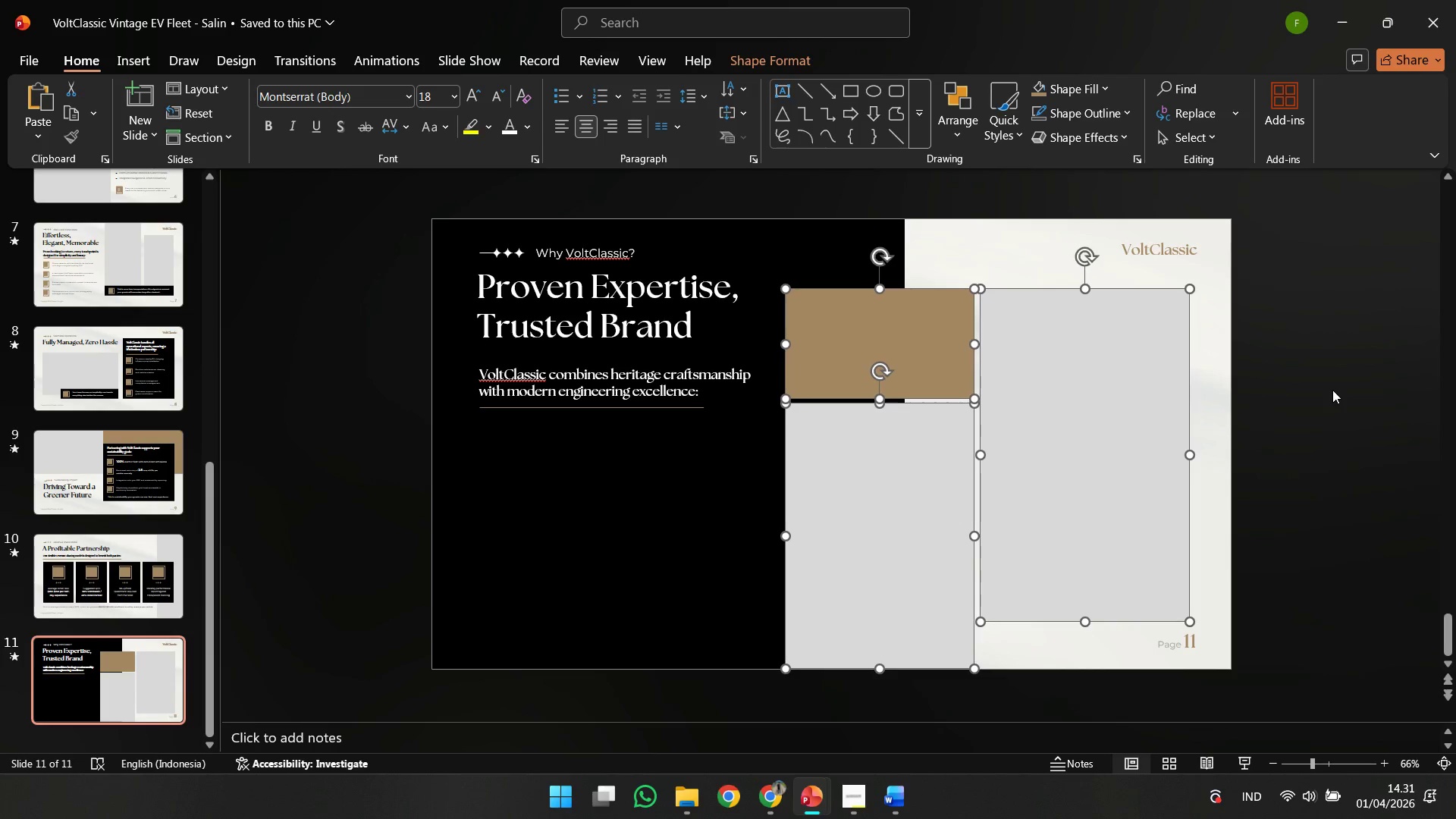 
key(ArrowLeft)
 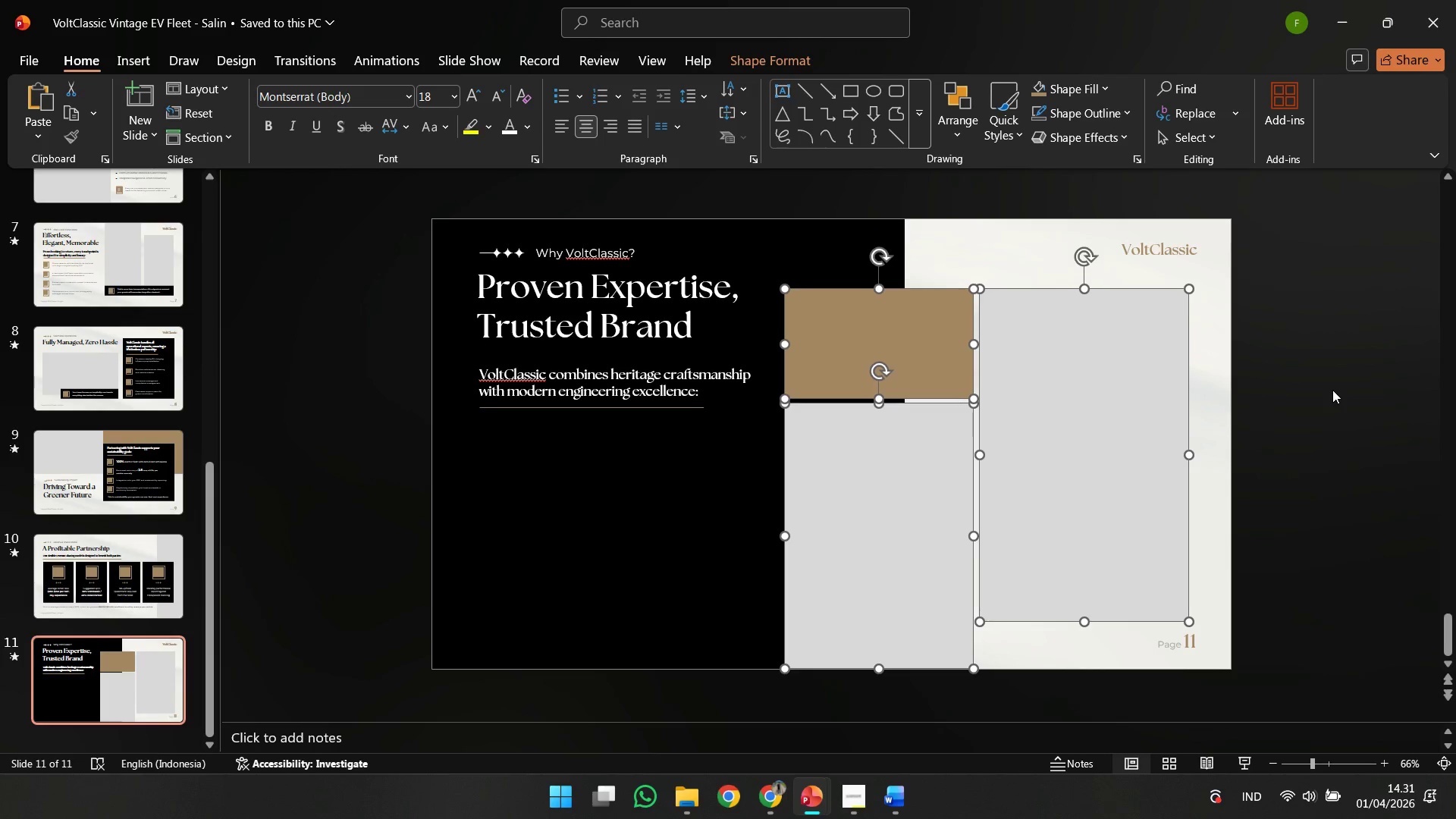 
key(ArrowLeft)
 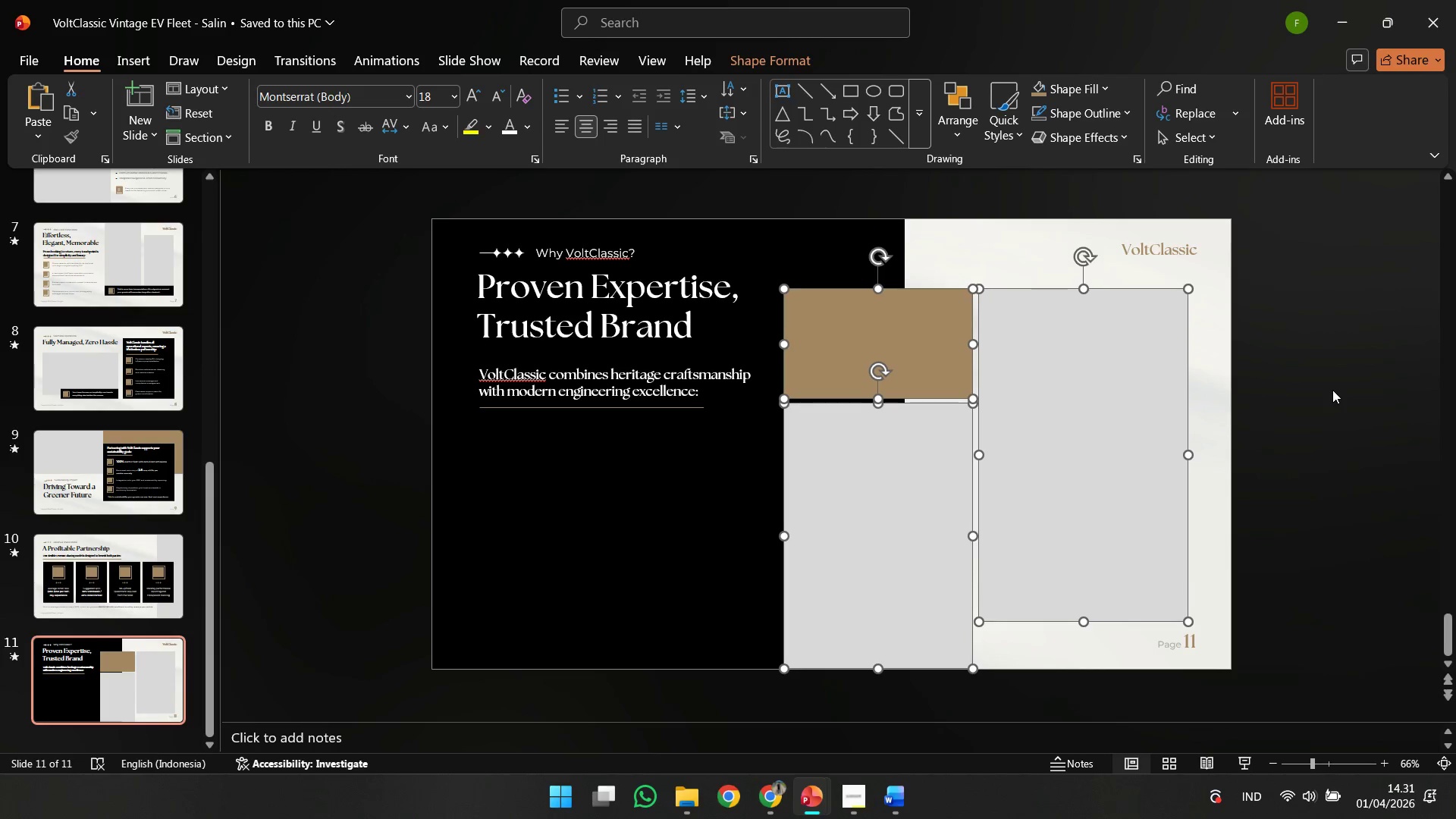 
key(ArrowLeft)
 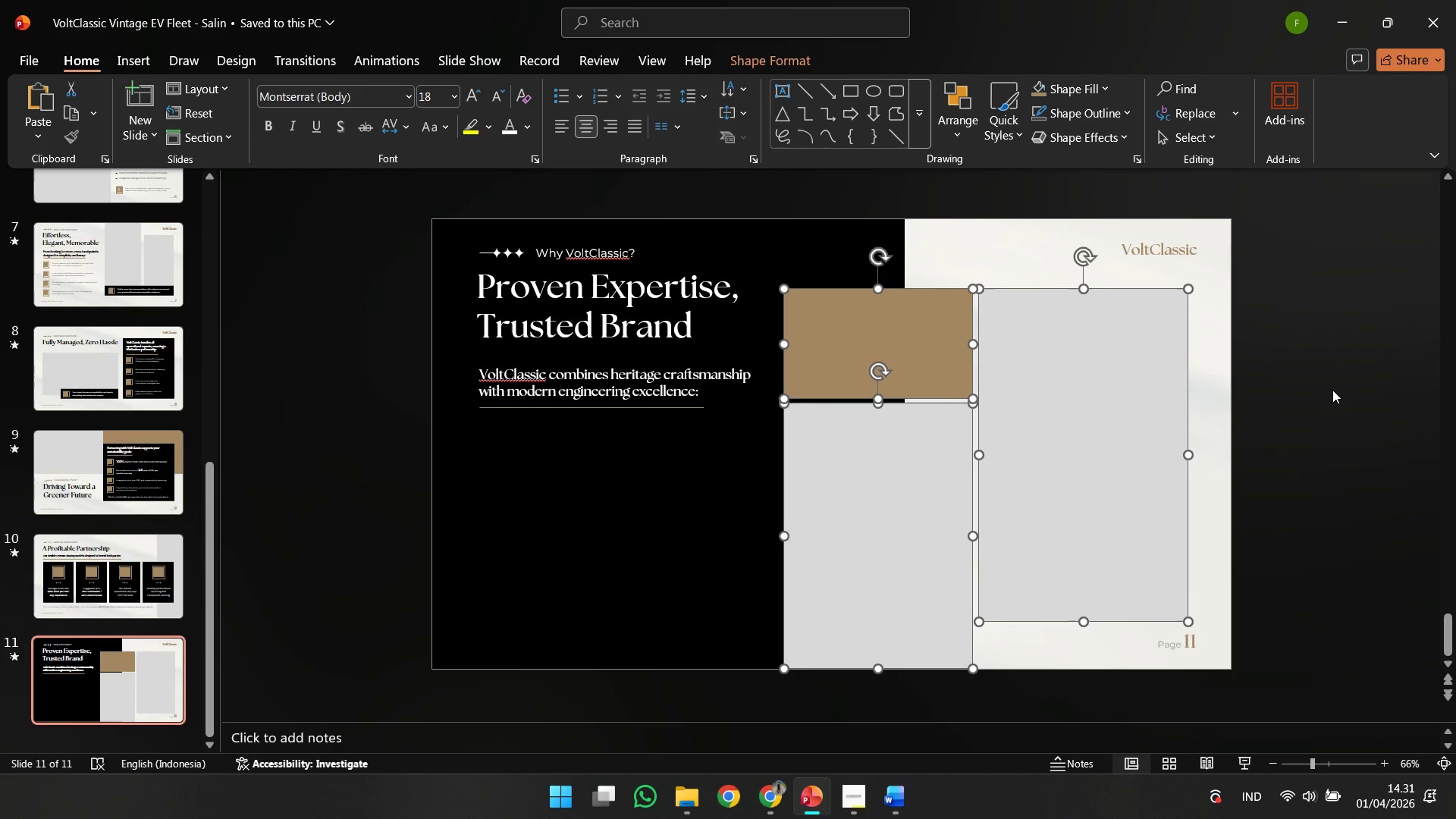 
key(ArrowLeft)
 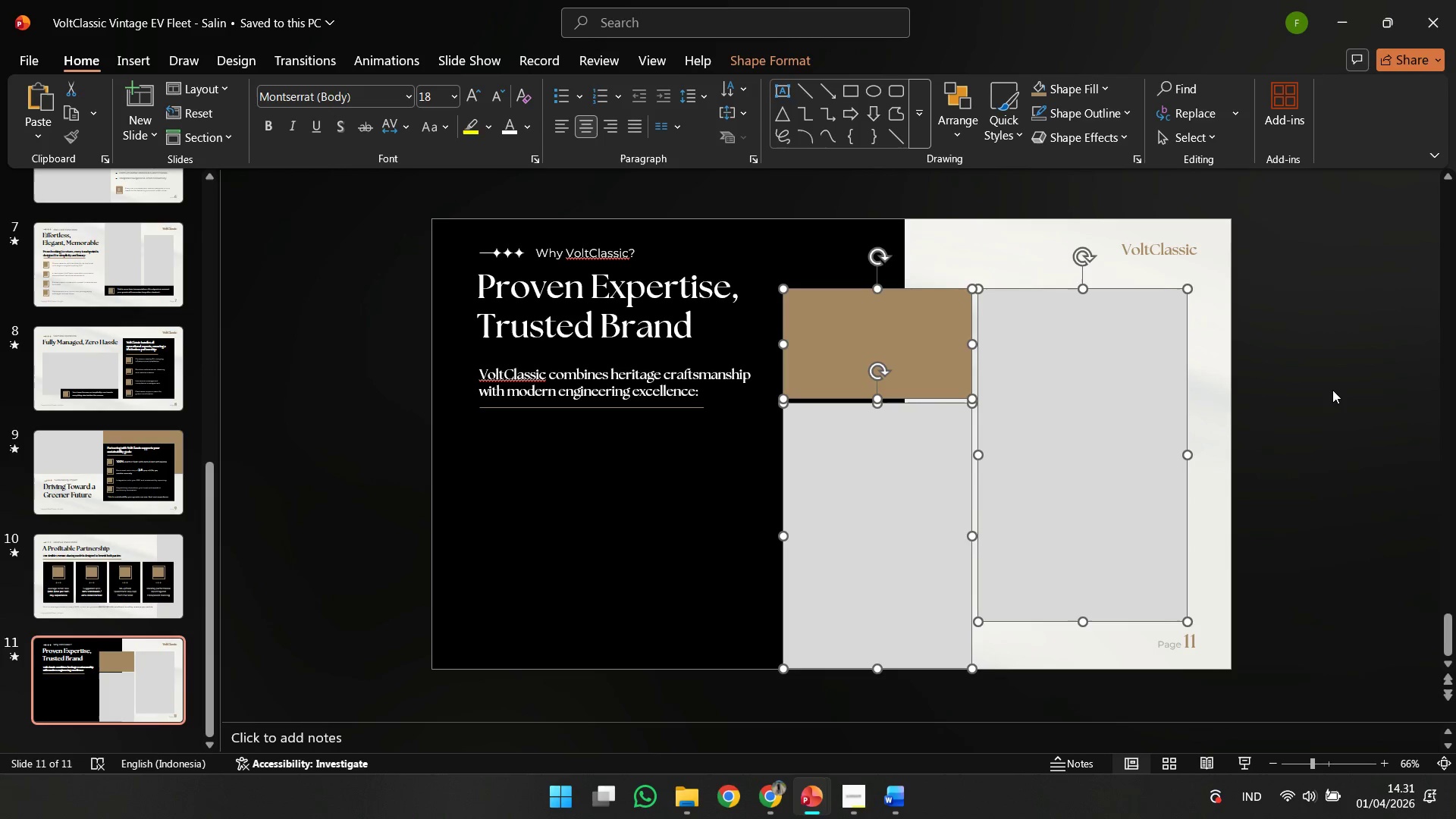 
key(ArrowRight)
 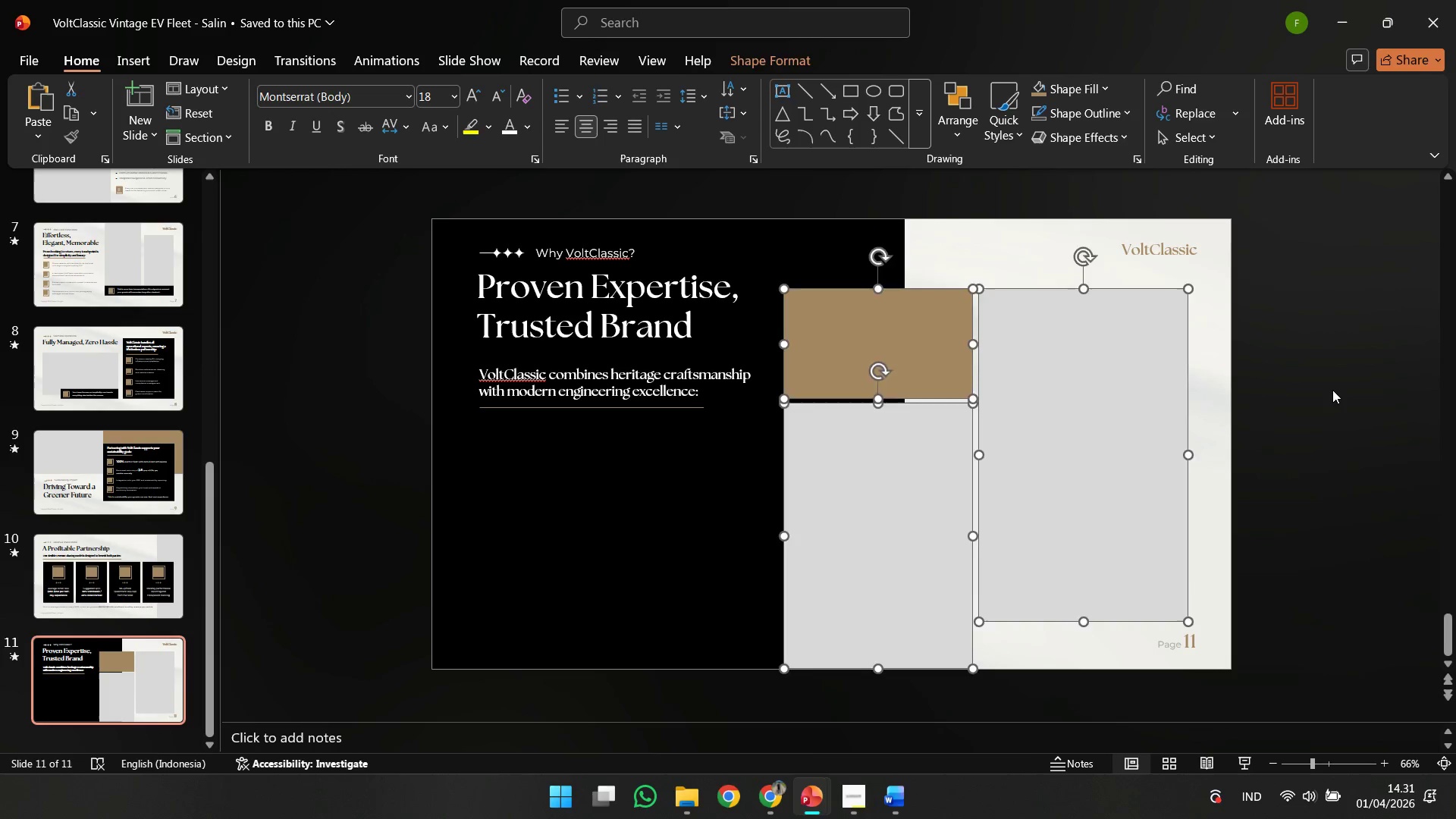 
left_click([1332, 390])
 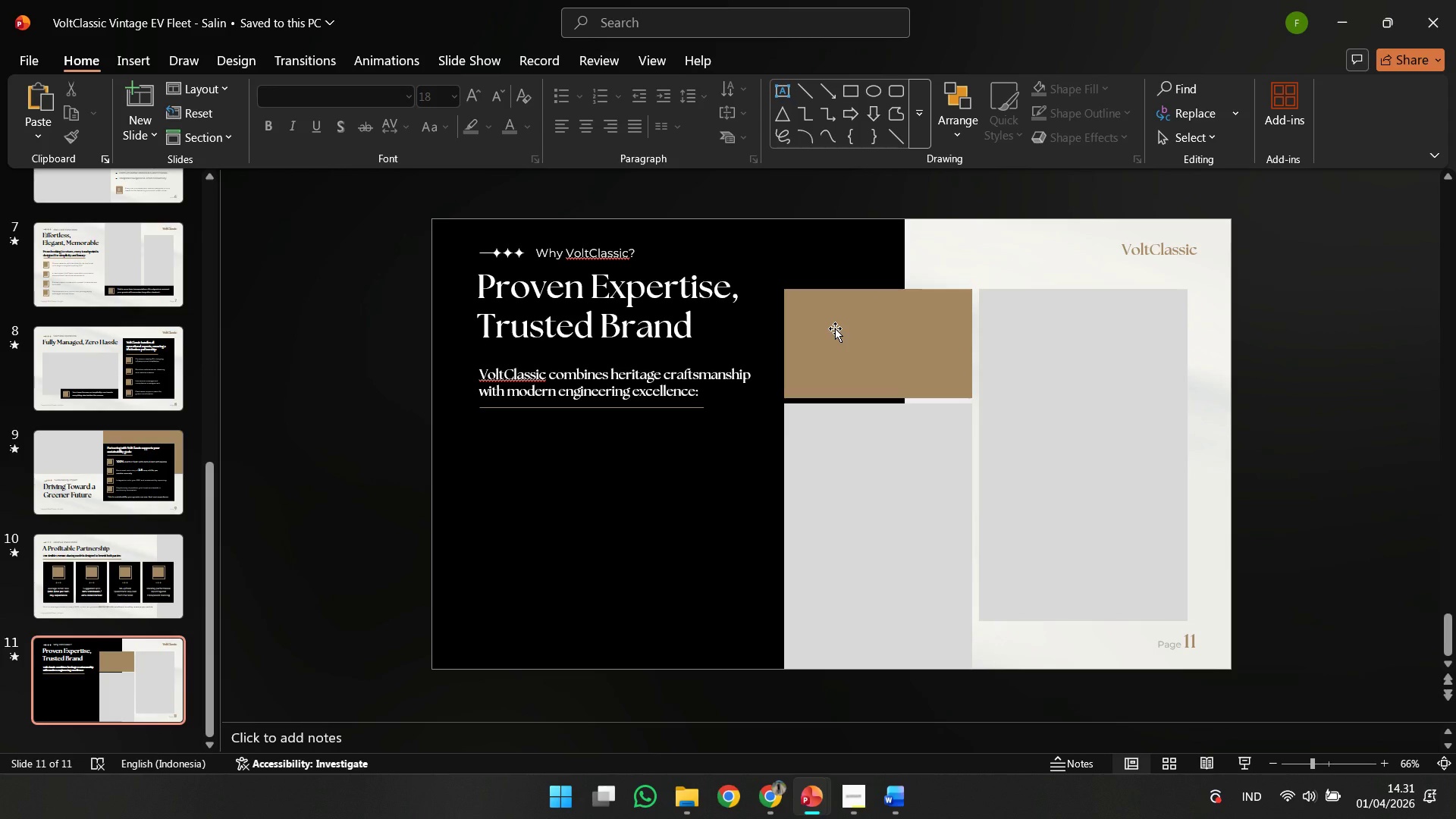 
wait(12.83)
 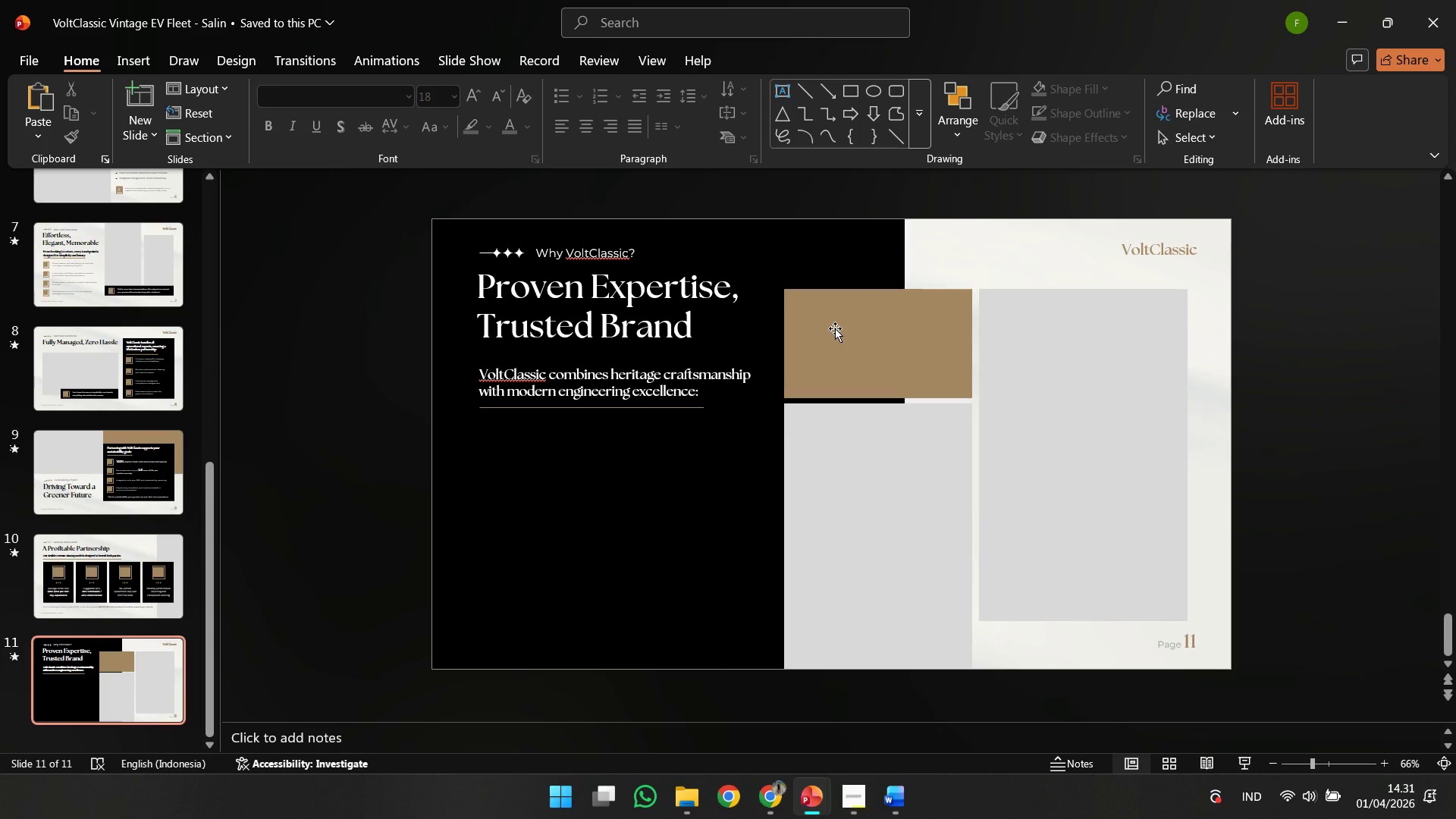 
left_click([709, 547])
 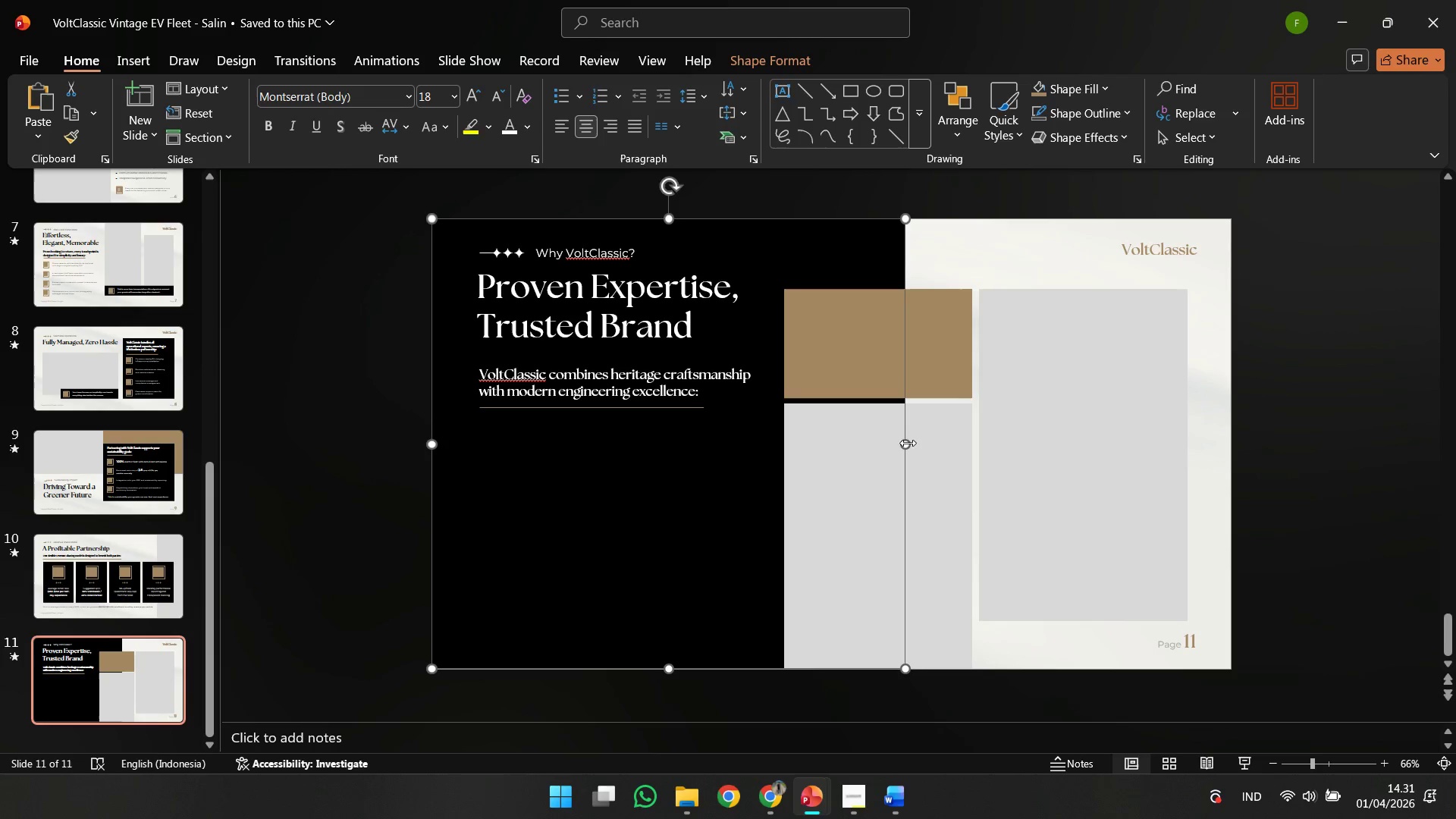 
left_click_drag(start_coordinate=[903, 445], to_coordinate=[884, 450])
 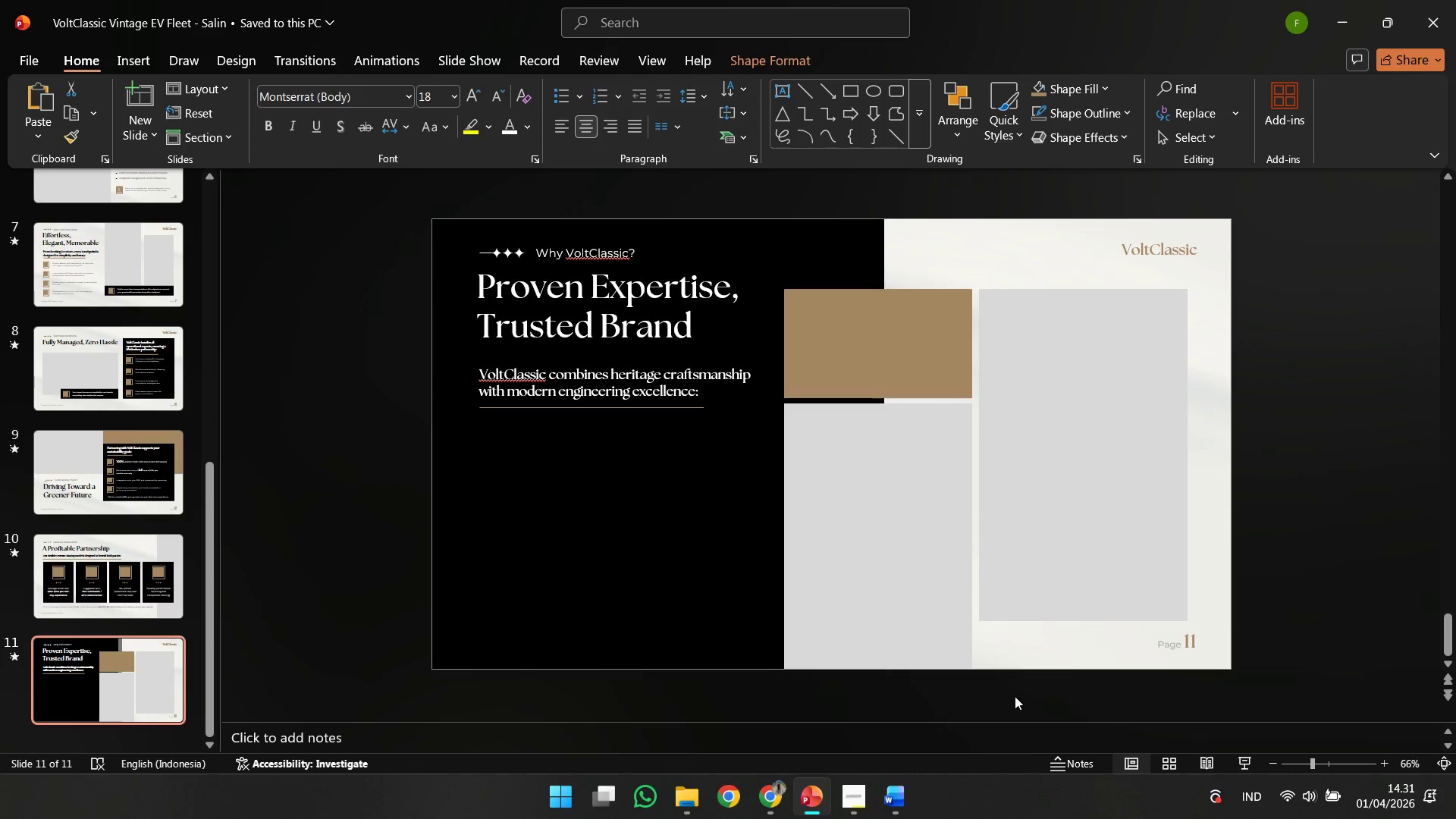 
left_click([1015, 696])
 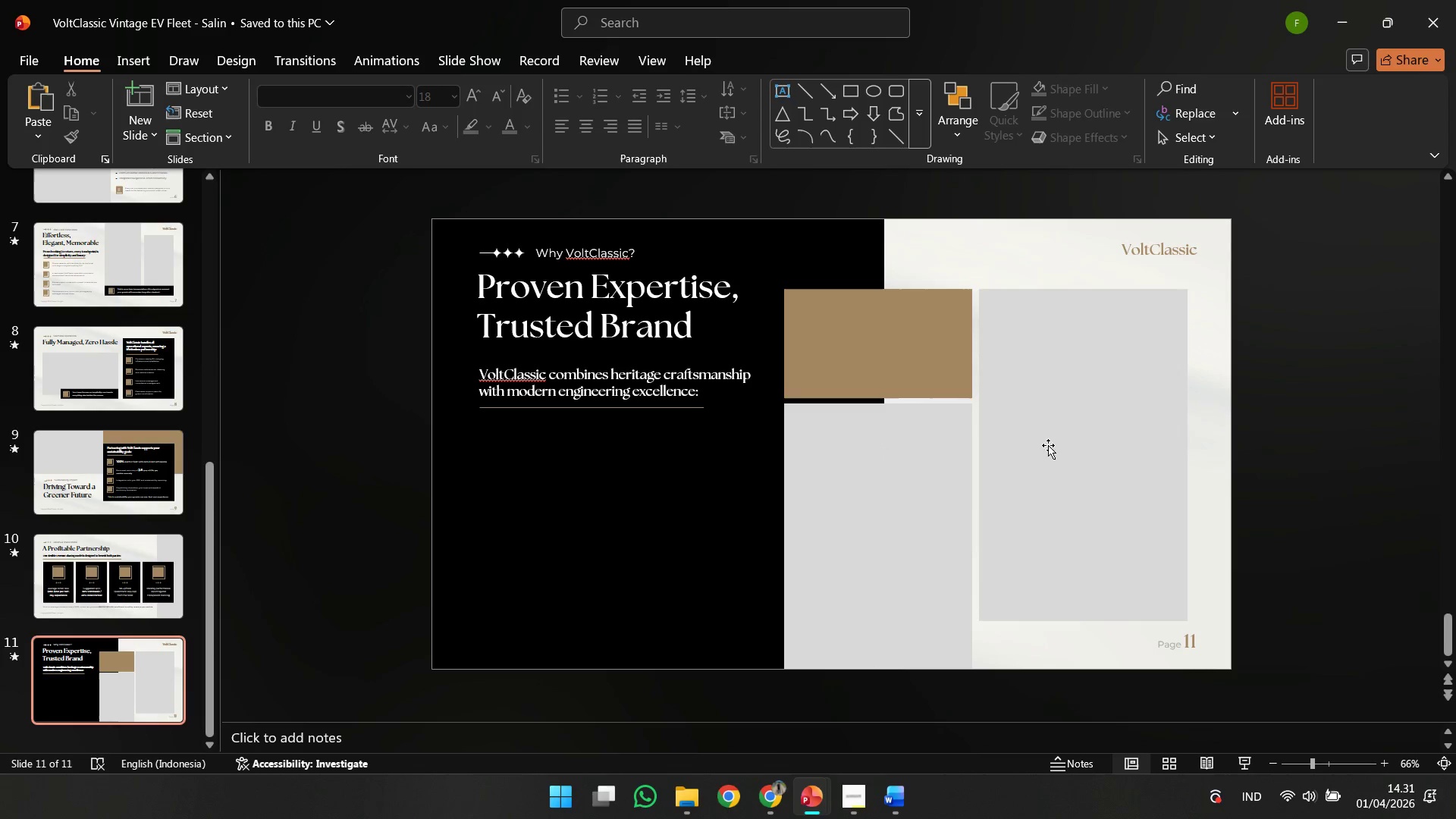 
left_click([1048, 445])
 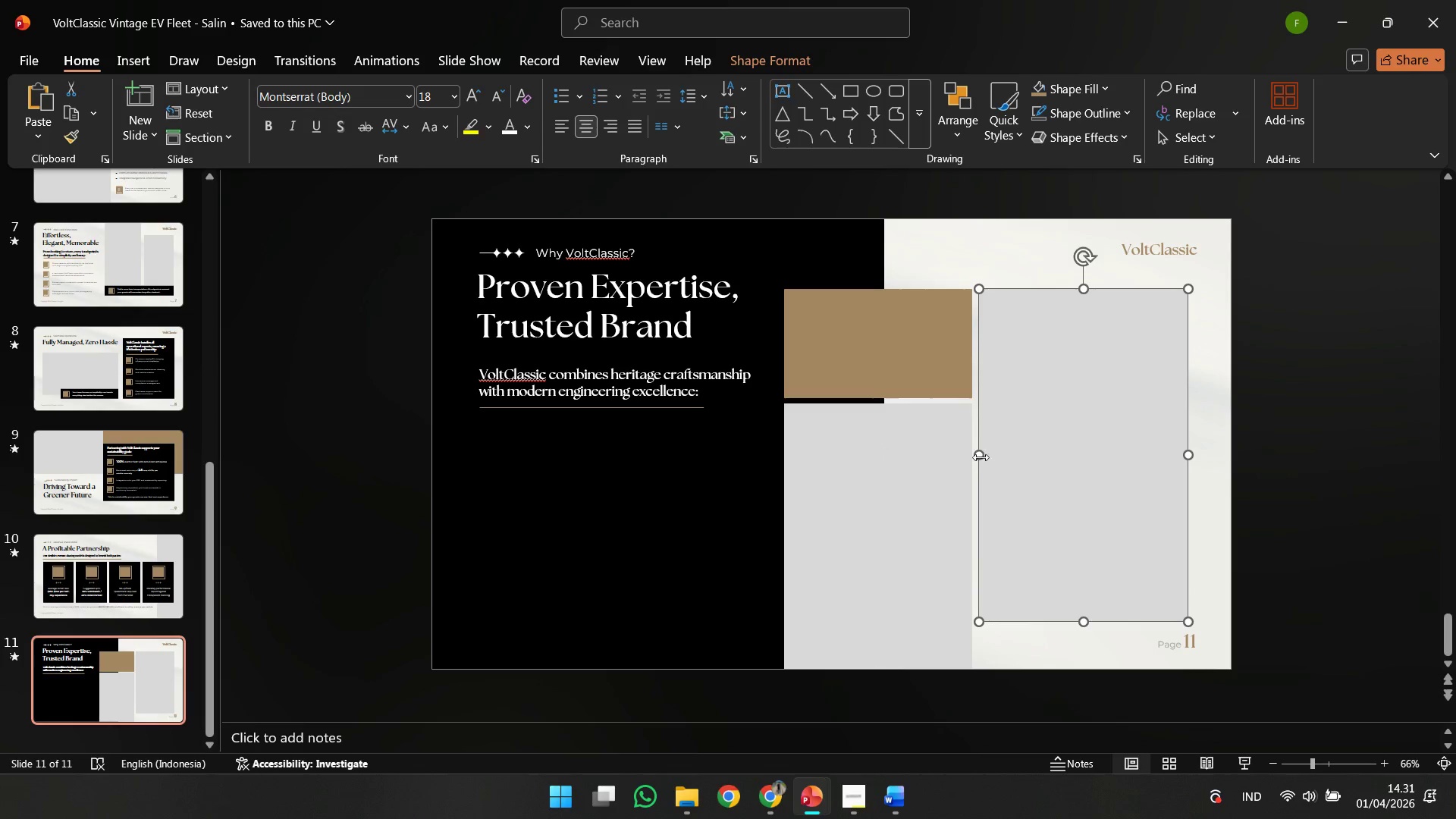 
left_click_drag(start_coordinate=[981, 457], to_coordinate=[1003, 461])
 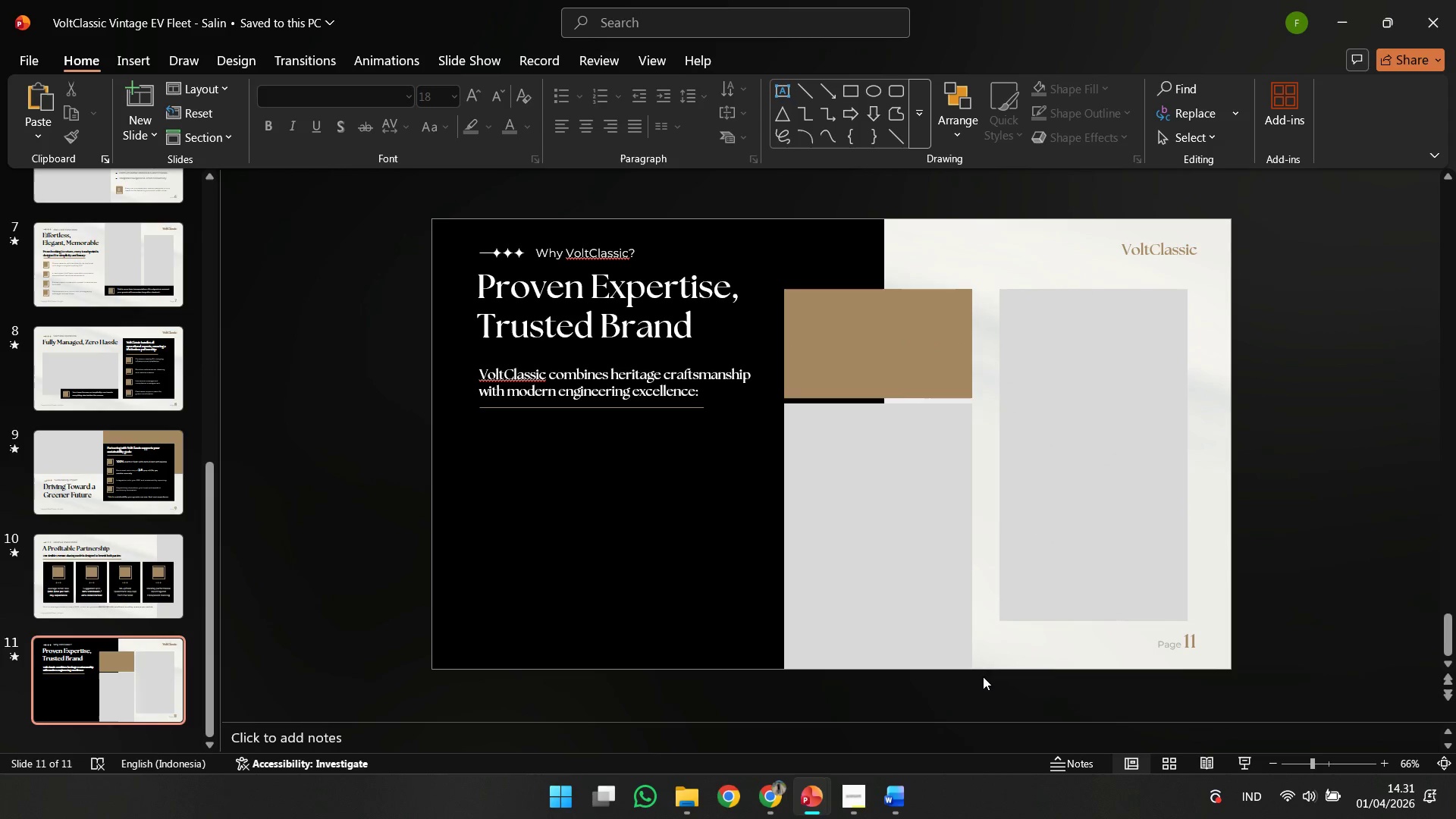 
left_click_drag(start_coordinate=[984, 687], to_coordinate=[764, 267])
 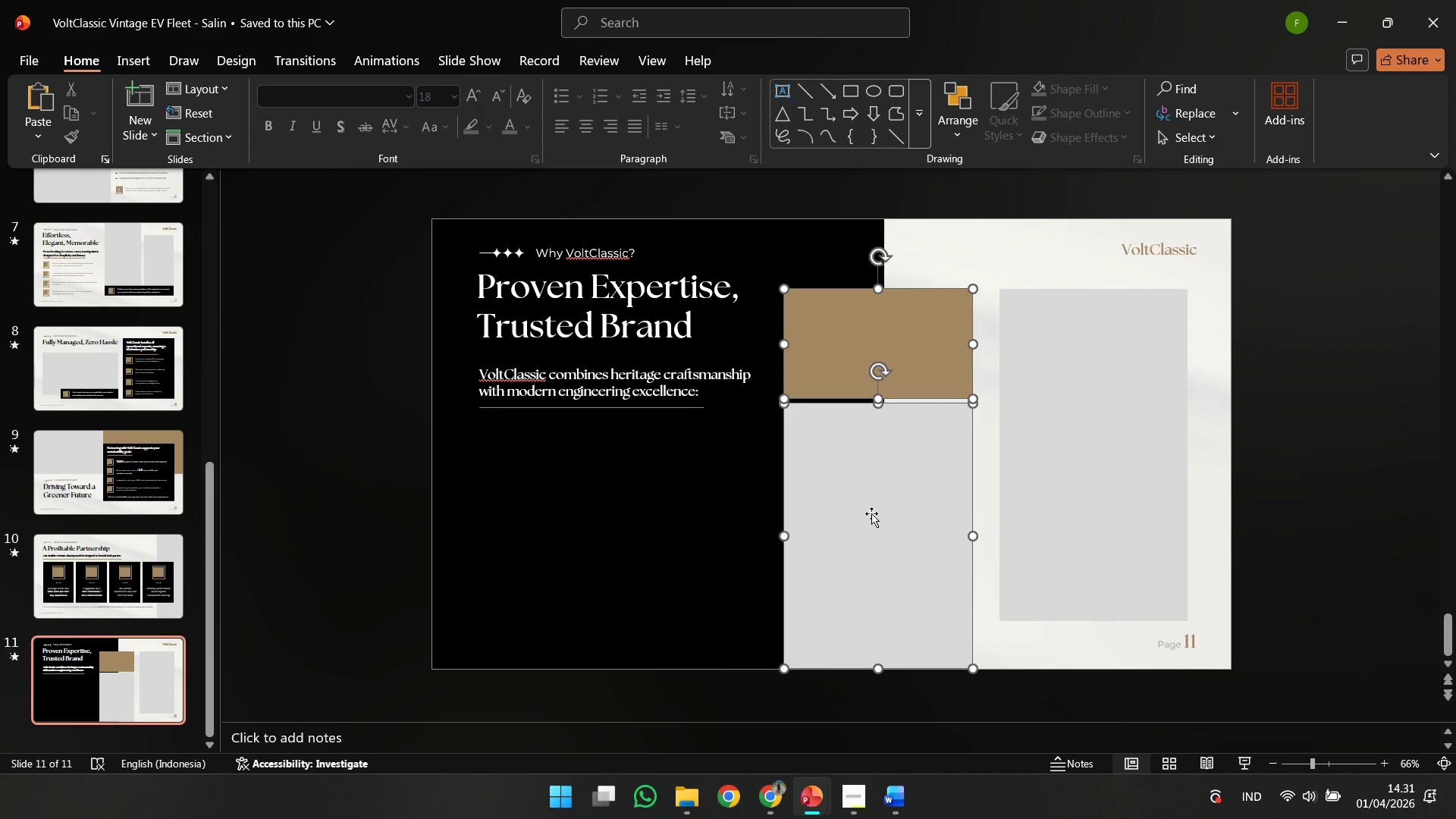 
hold_key(key=ShiftLeft, duration=4.06)
left_click_drag(start_coordinate=[884, 570], to_coordinate=[900, 572])
 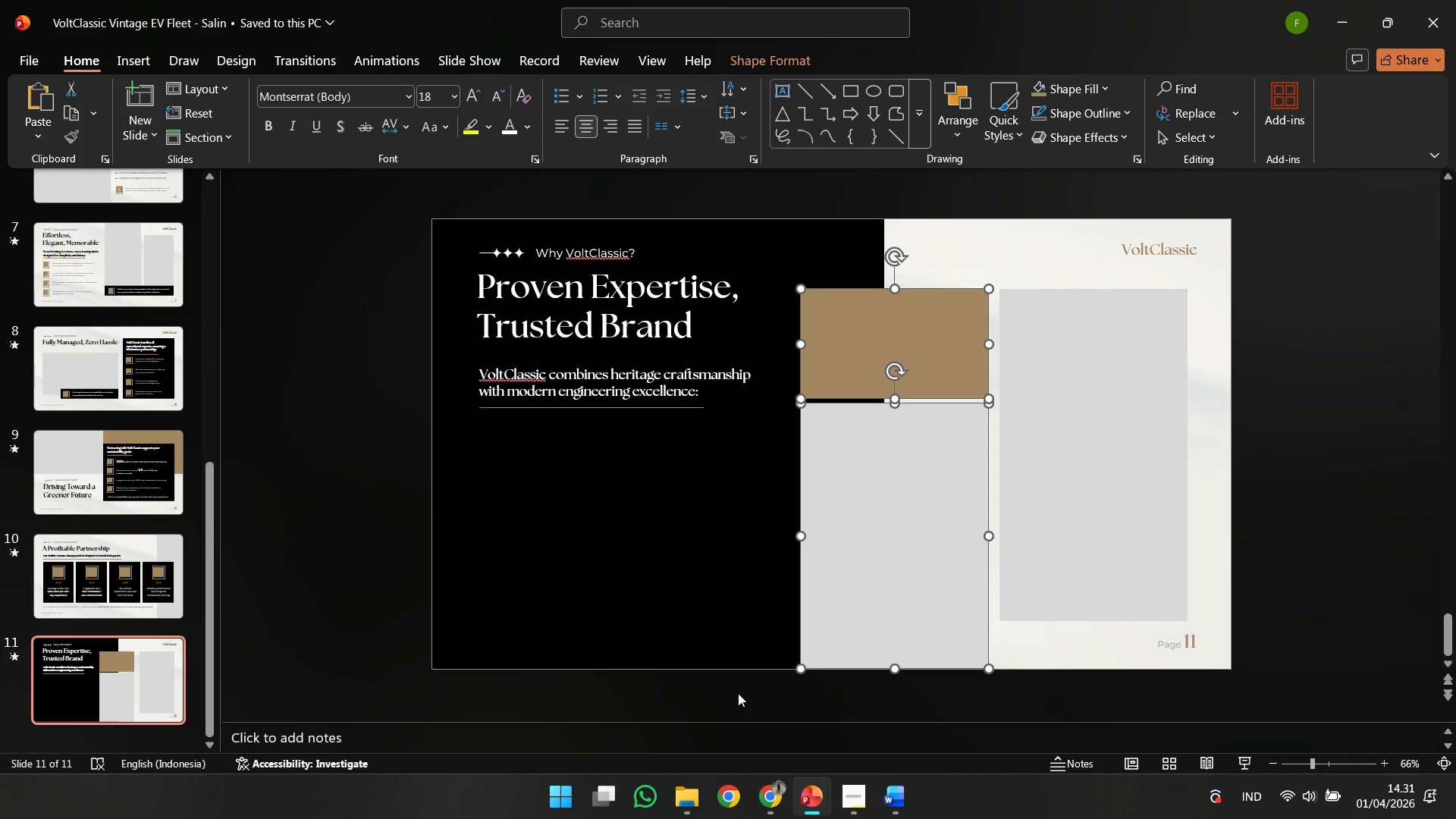 
left_click([738, 693])
 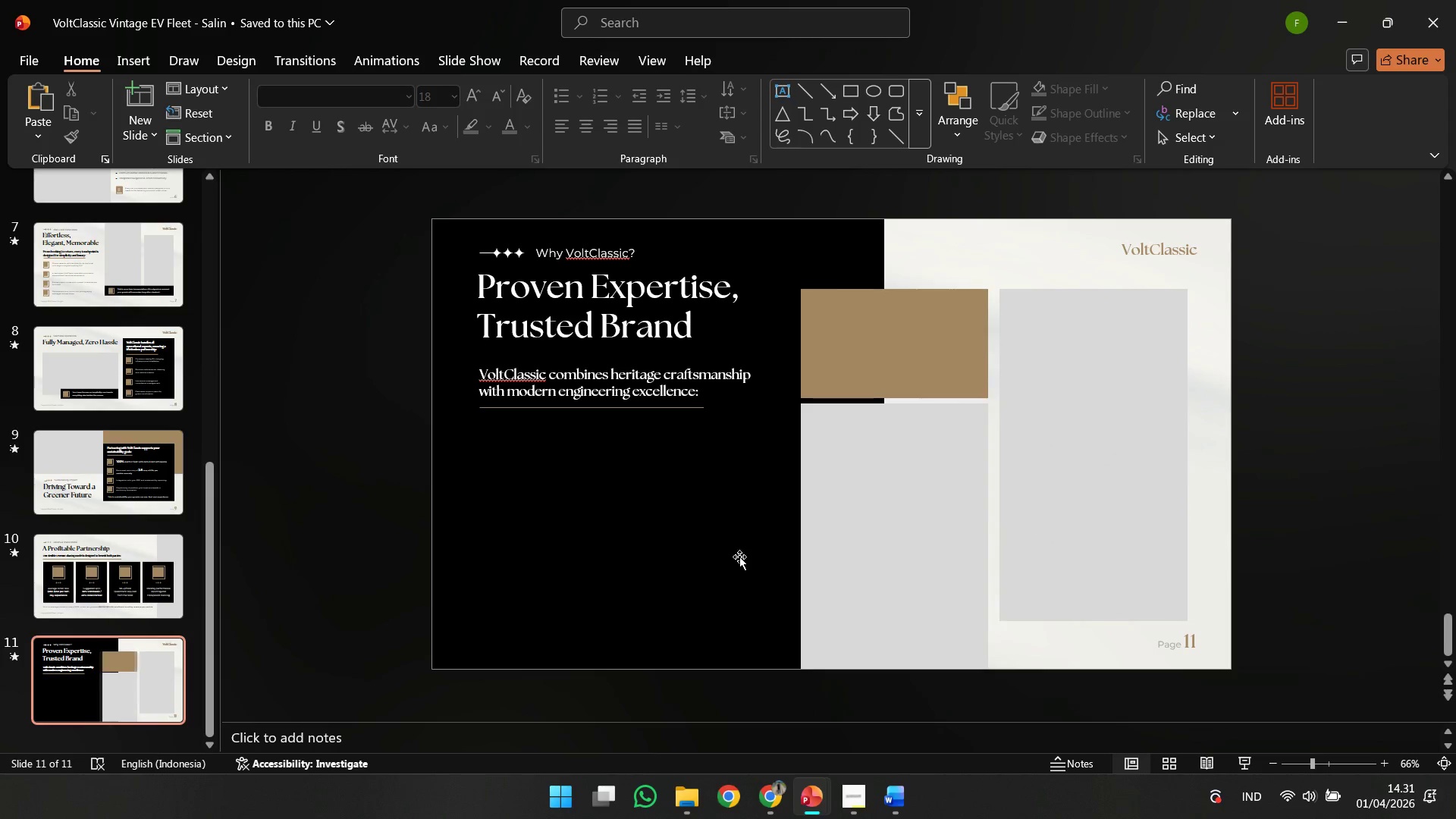 
left_click([741, 529])
 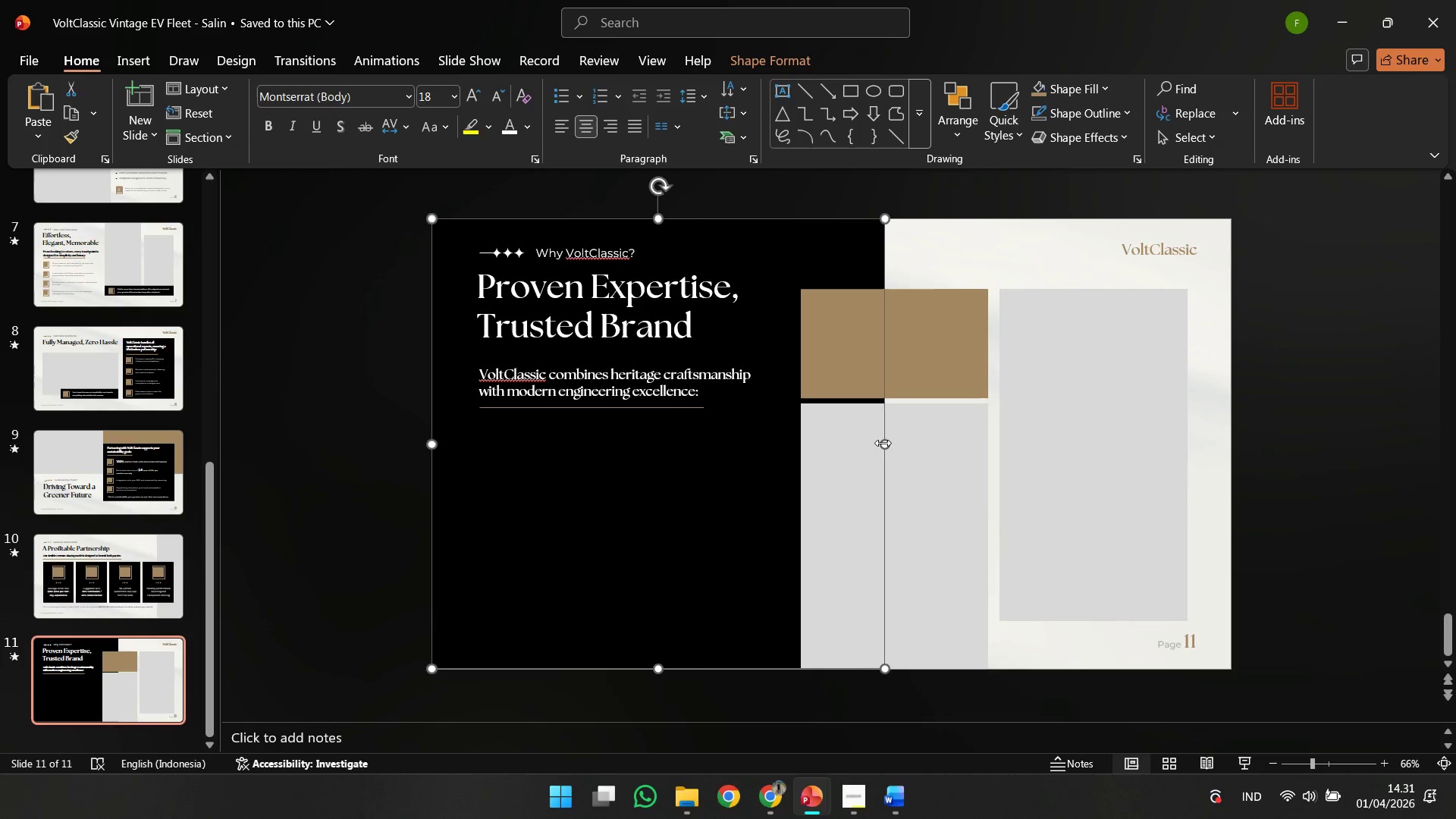 
left_click_drag(start_coordinate=[883, 443], to_coordinate=[799, 446])
 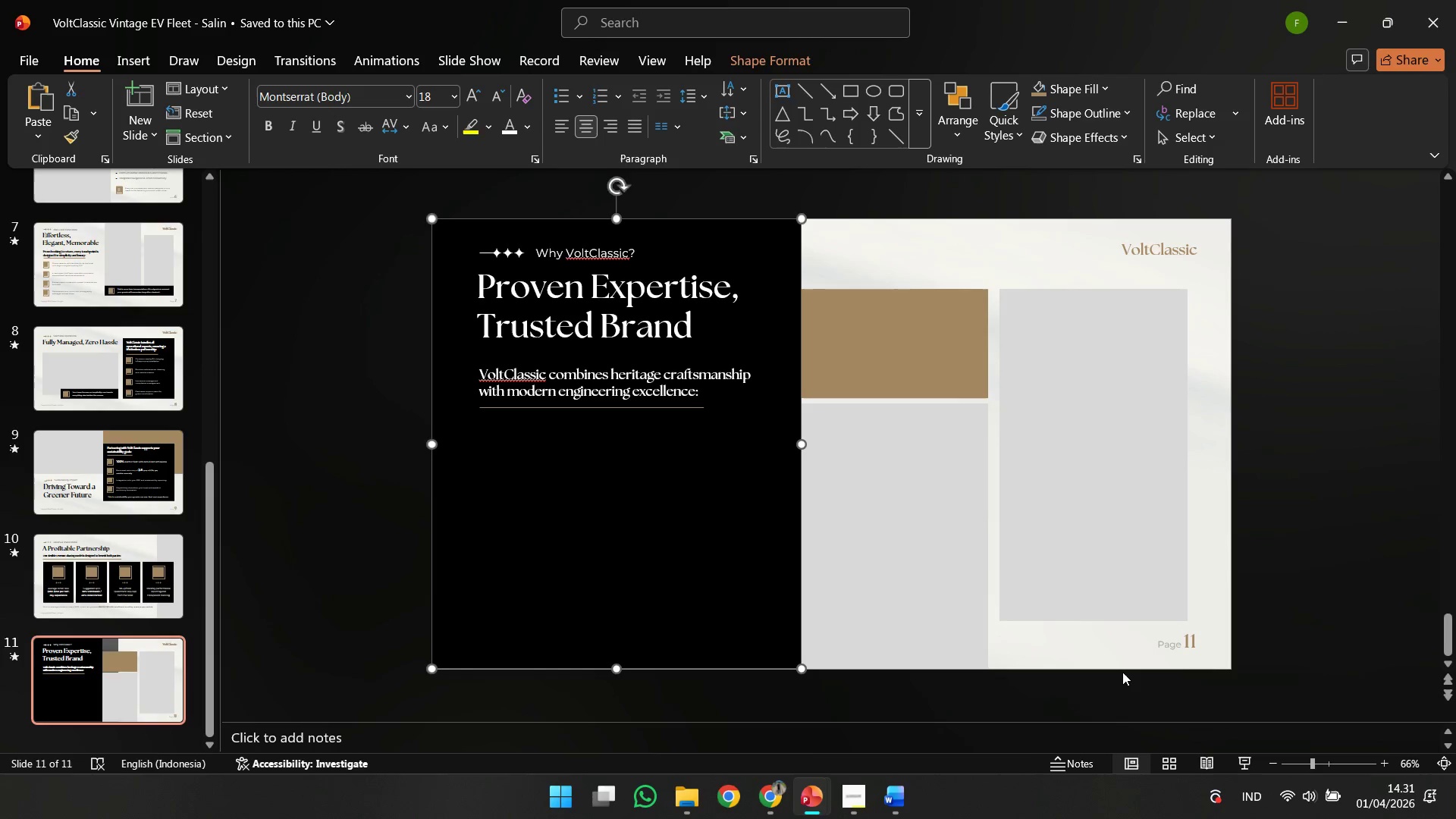 
left_click([1122, 672])
 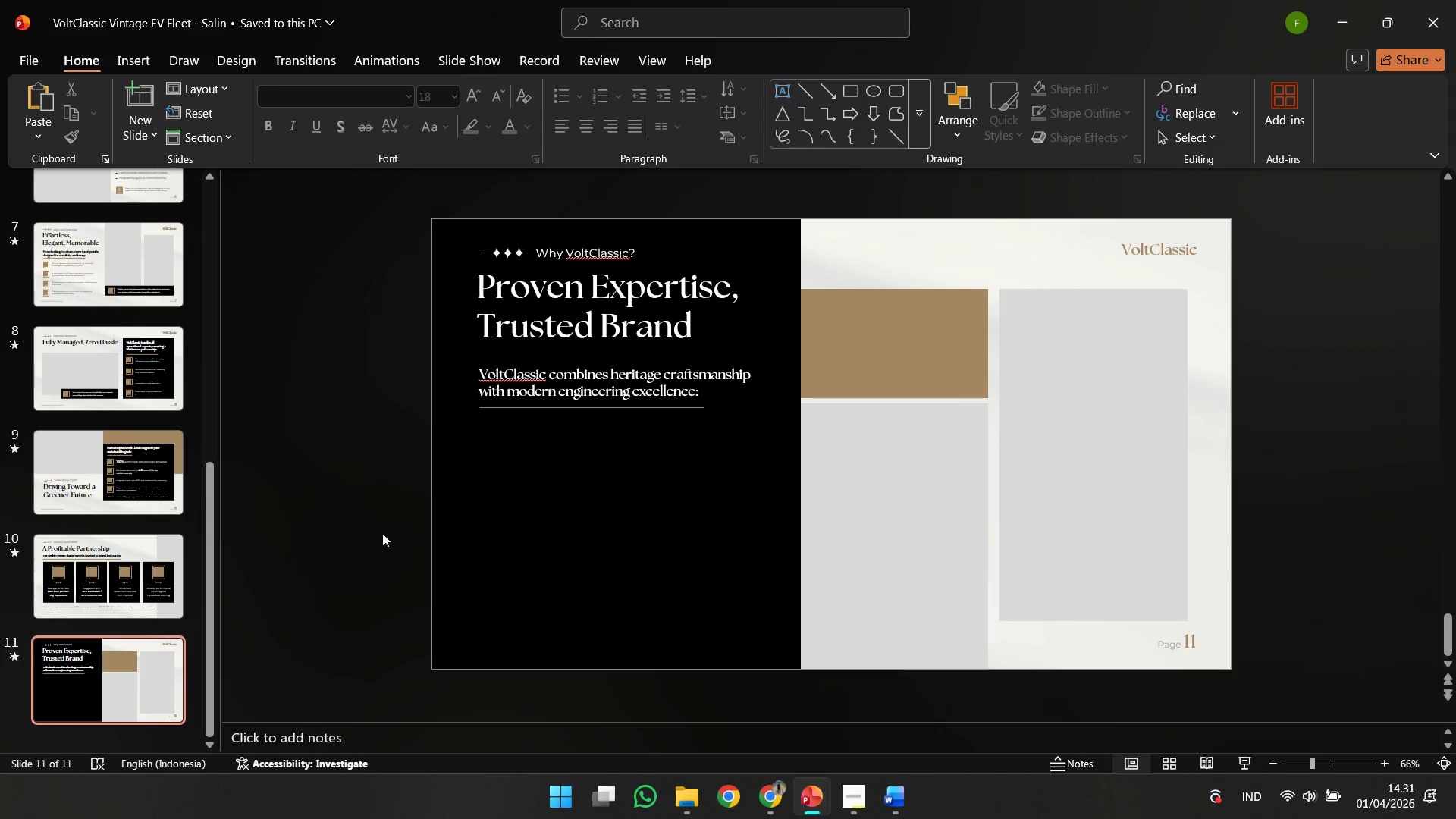 
left_click([111, 448])
 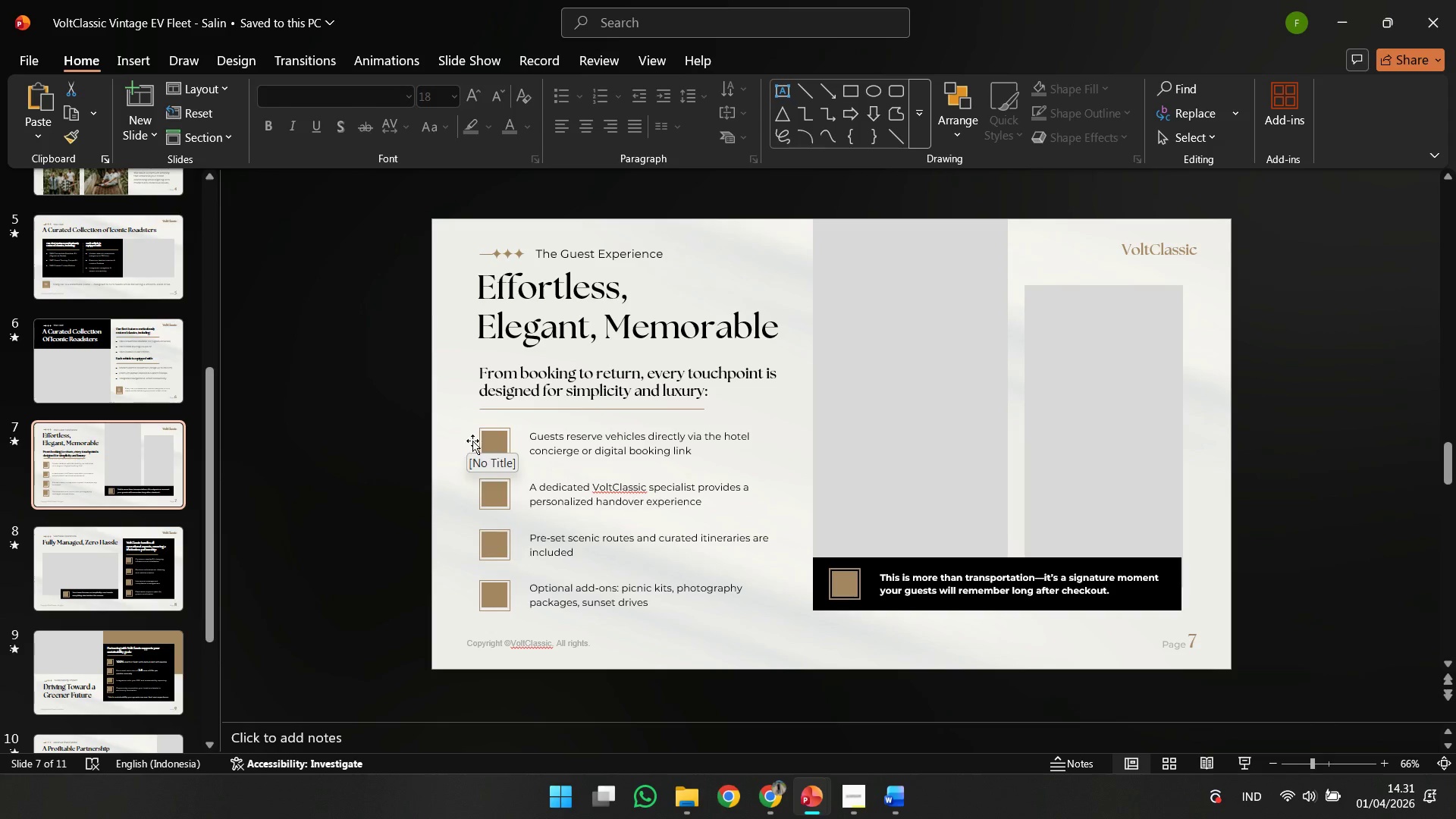 
scroll: coordinate [117, 531], scroll_direction: up, amount: 4.0
 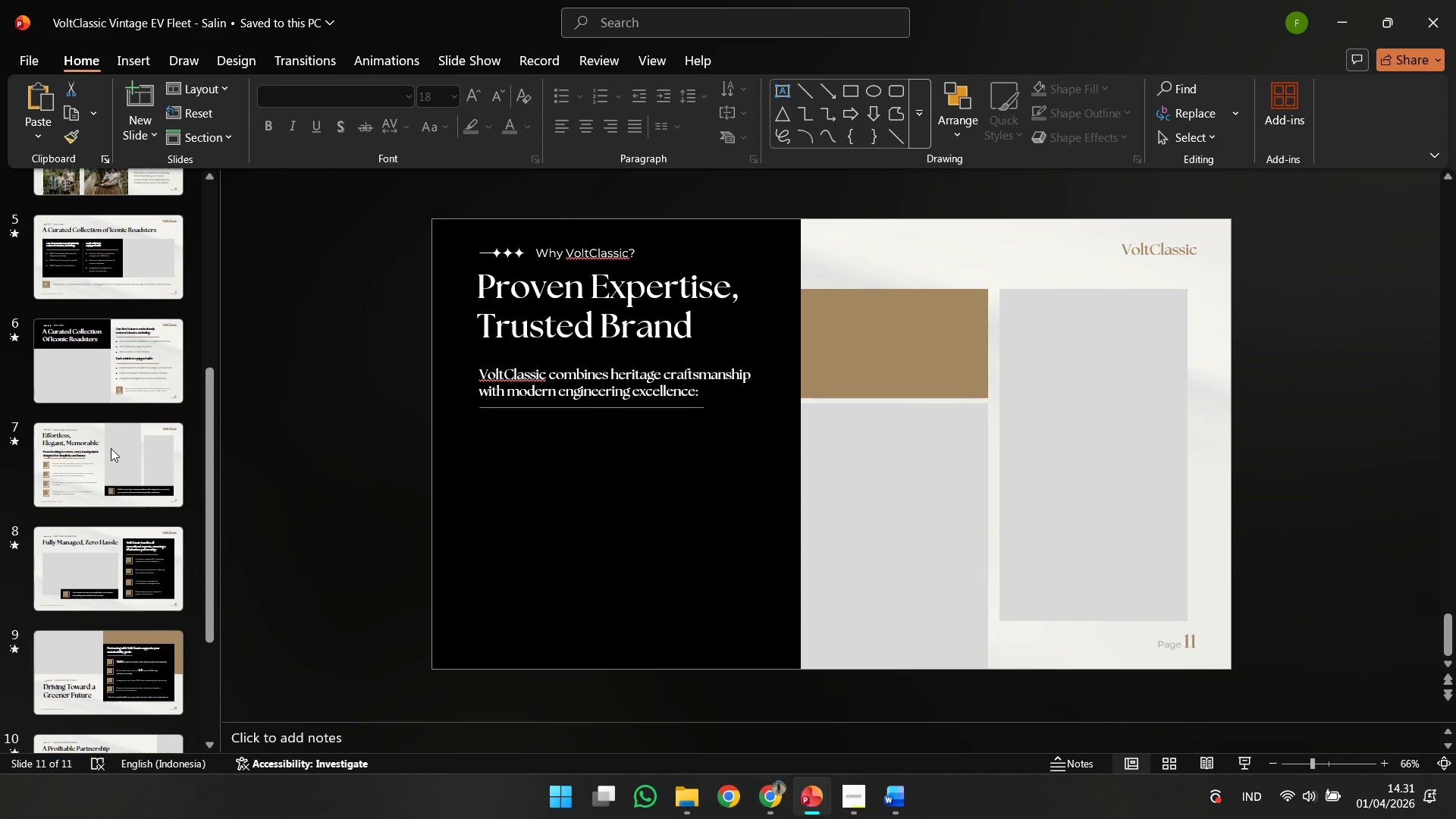 
left_click([480, 443])
 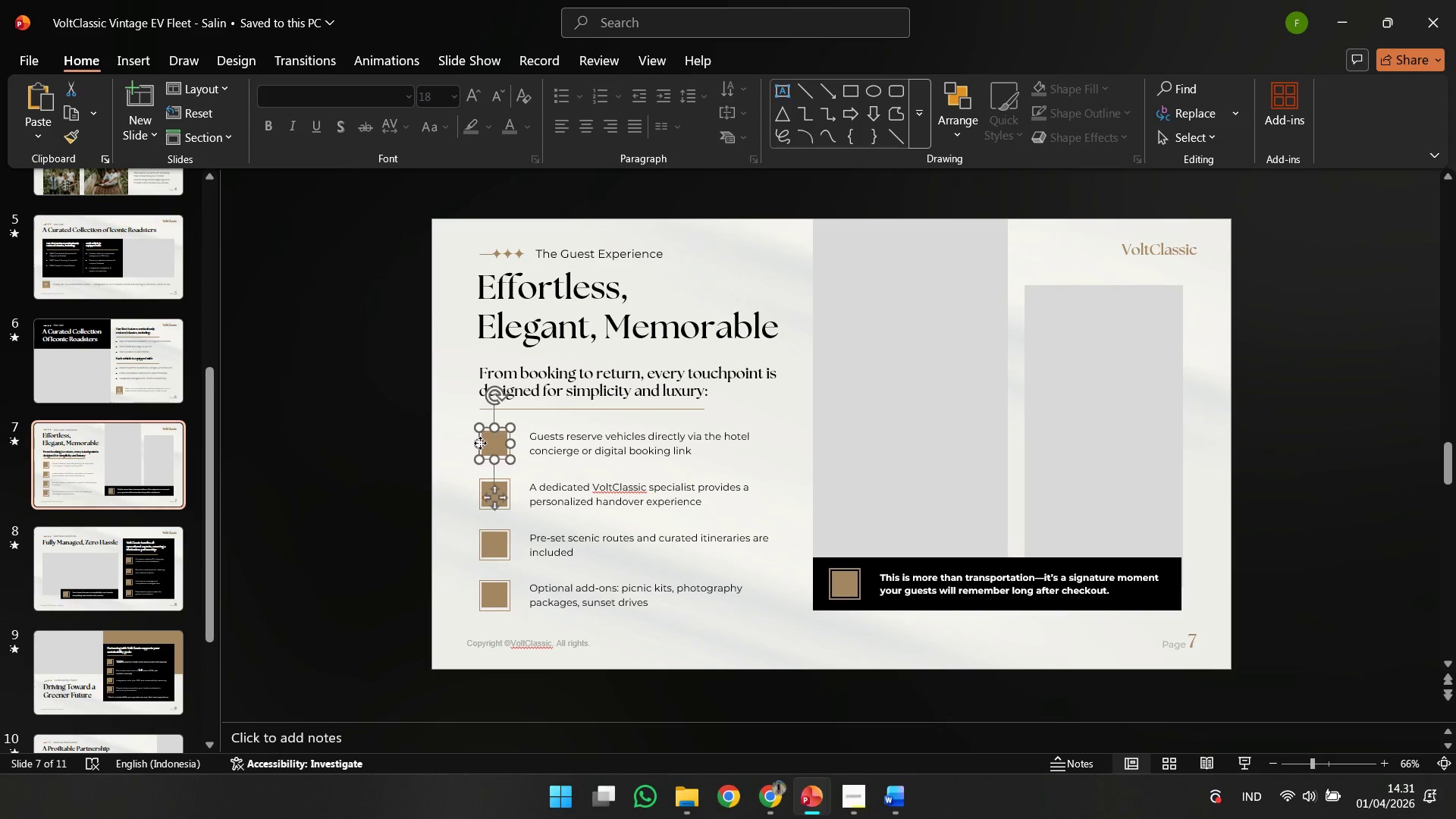 
key(Control+C)
 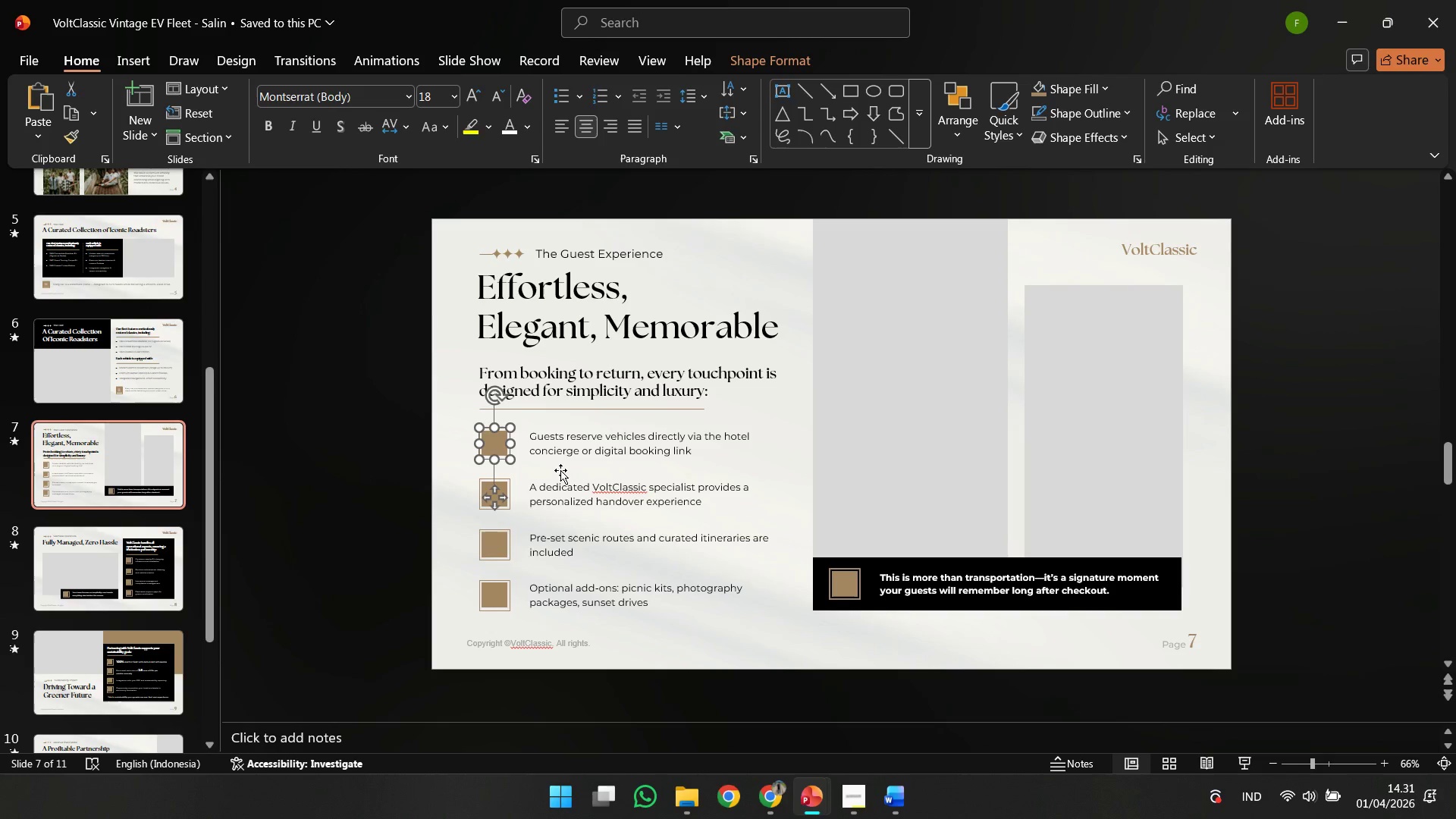 
hold_key(key=ShiftLeft, duration=0.58)
left_click([585, 435])
 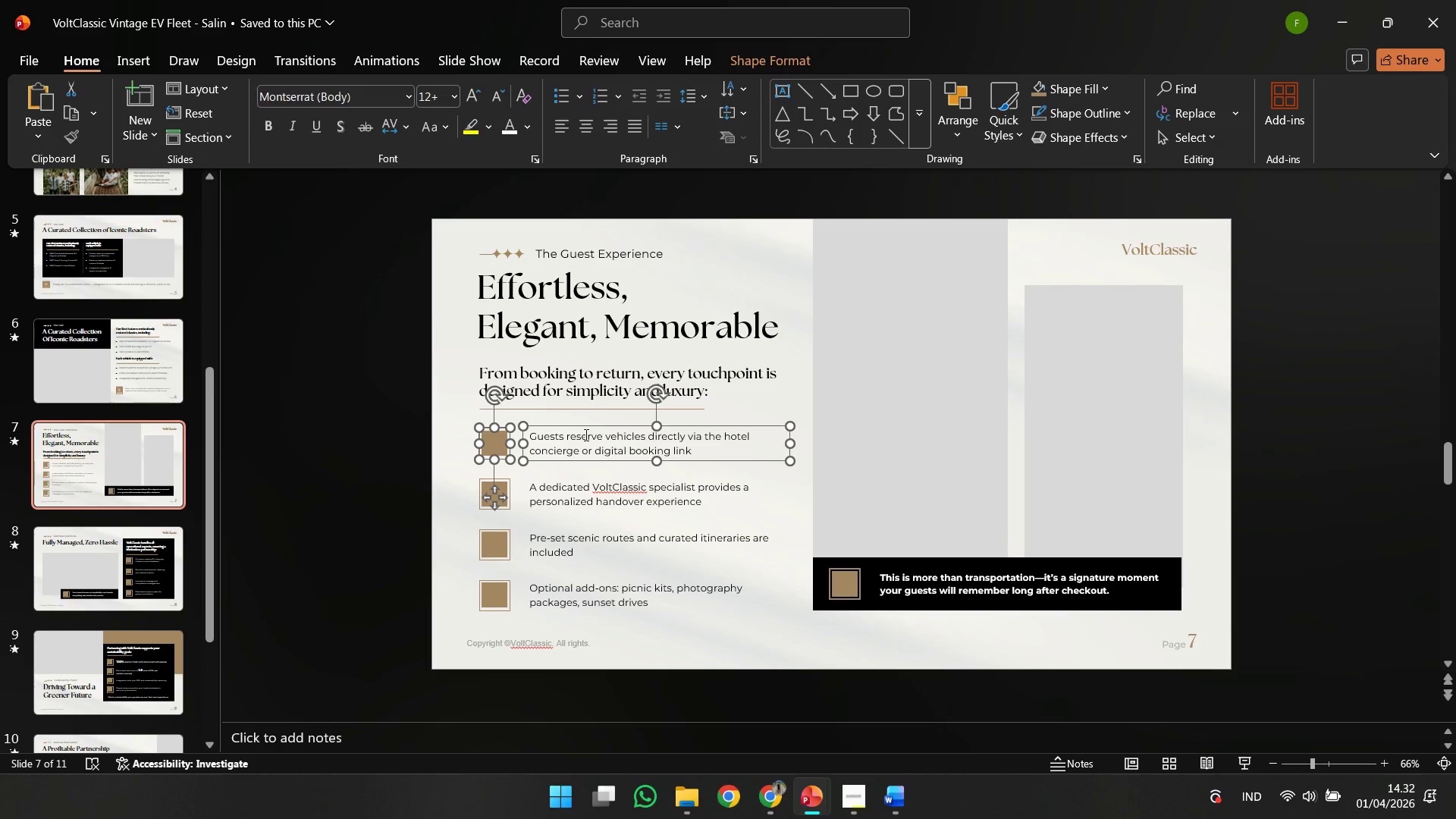 
key(Control+G)
 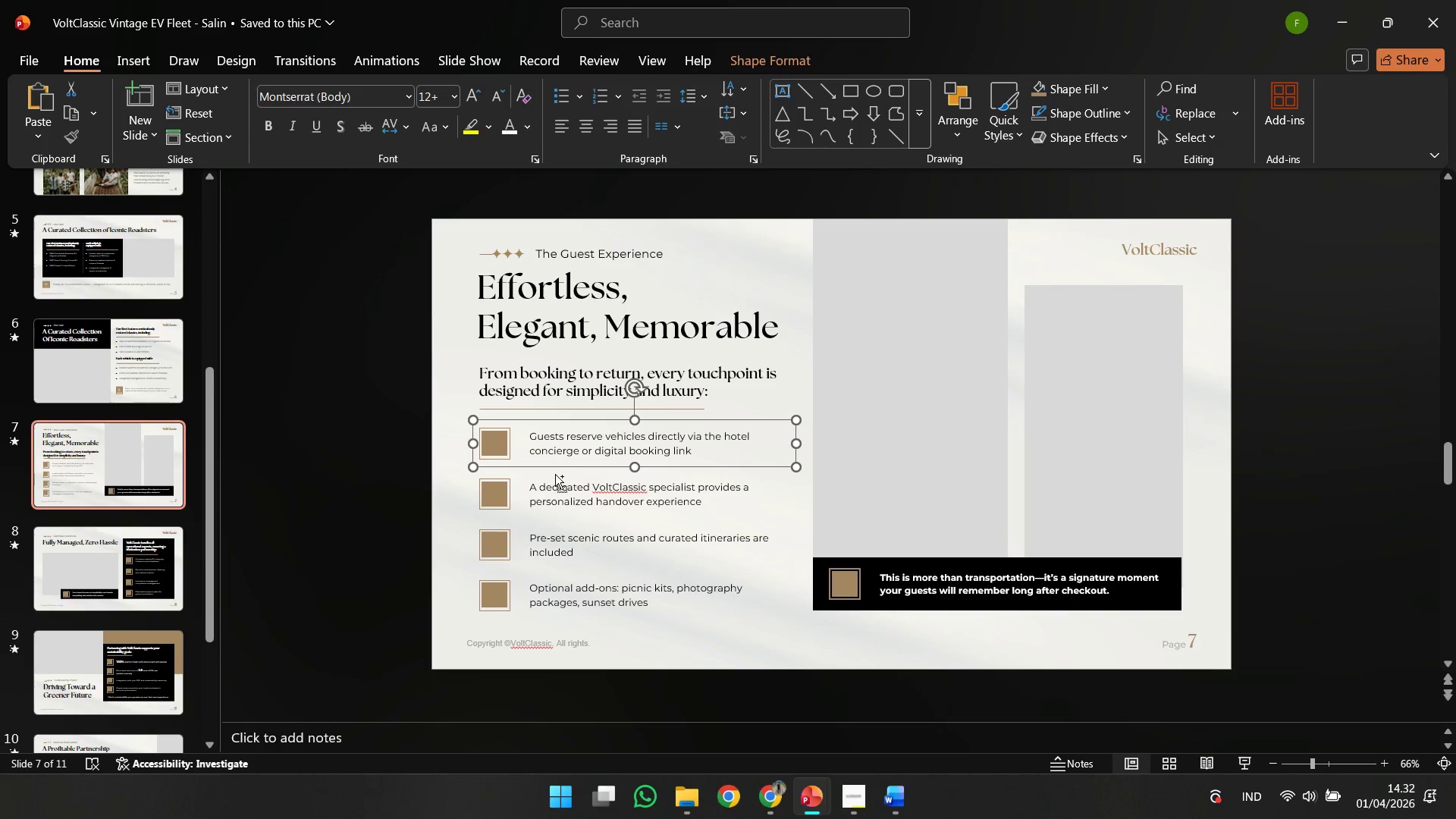 
key(Control+C)
 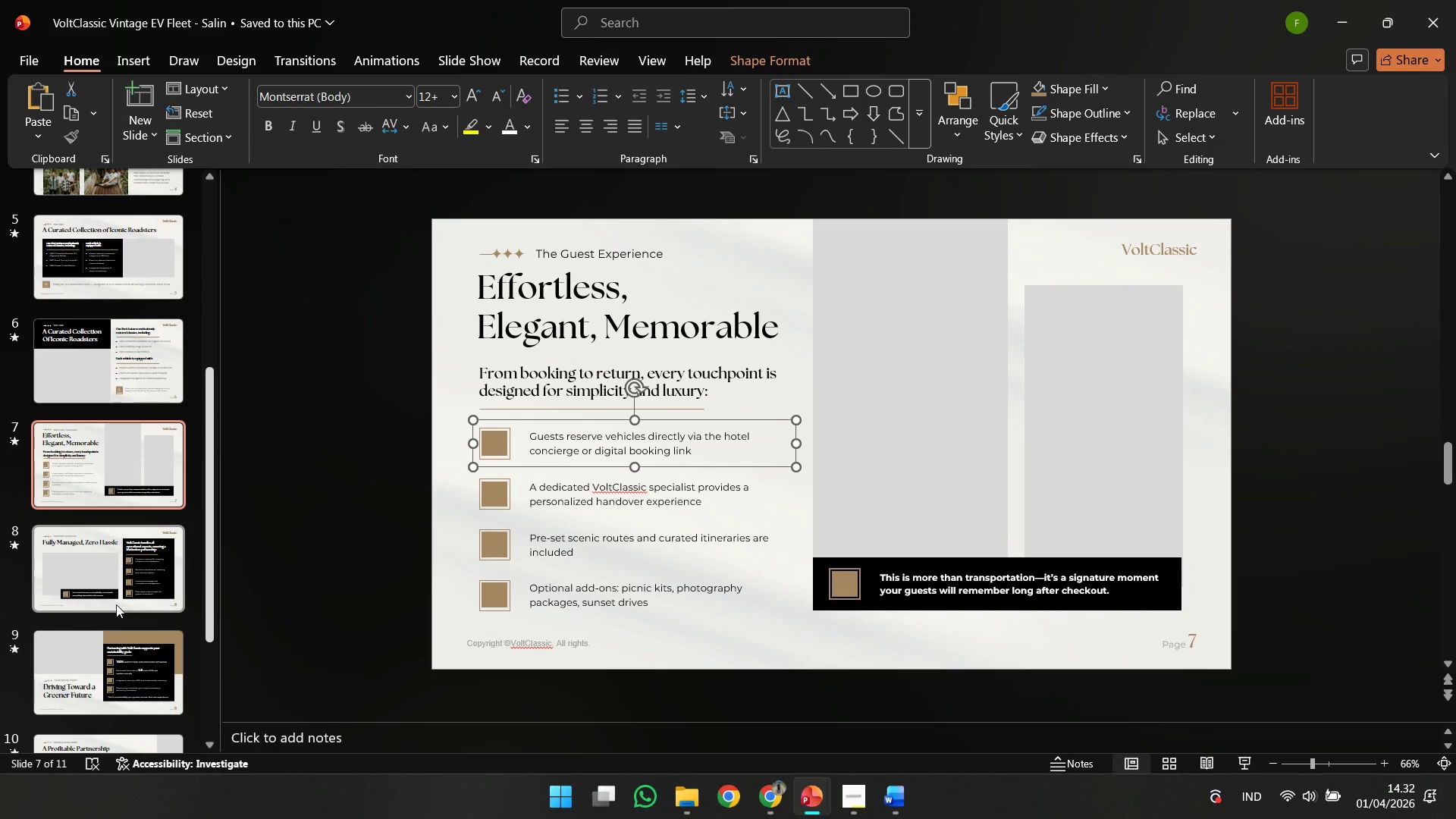 
left_click([135, 692])
 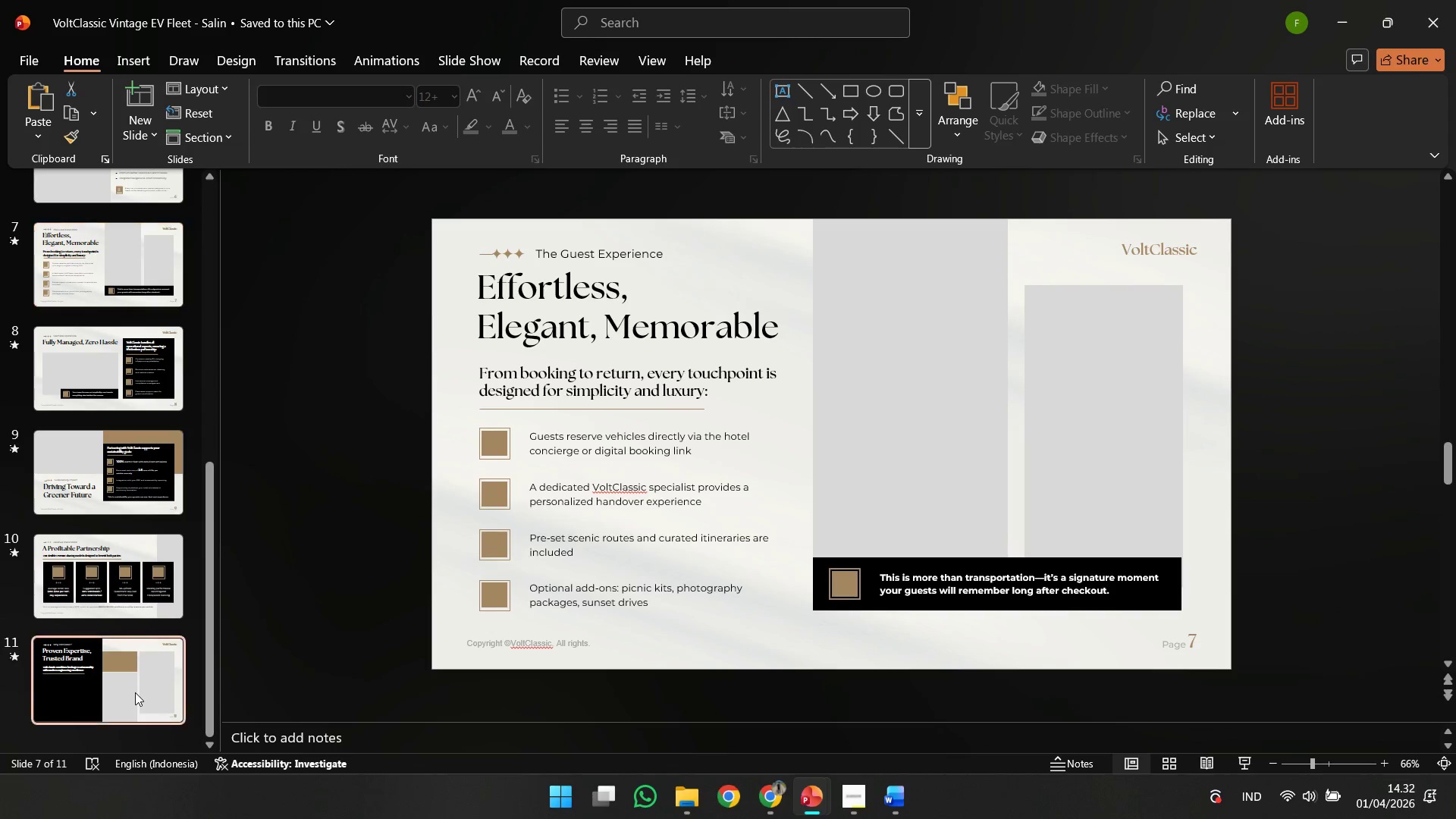 
scroll: coordinate [114, 617], scroll_direction: down, amount: 7.0
 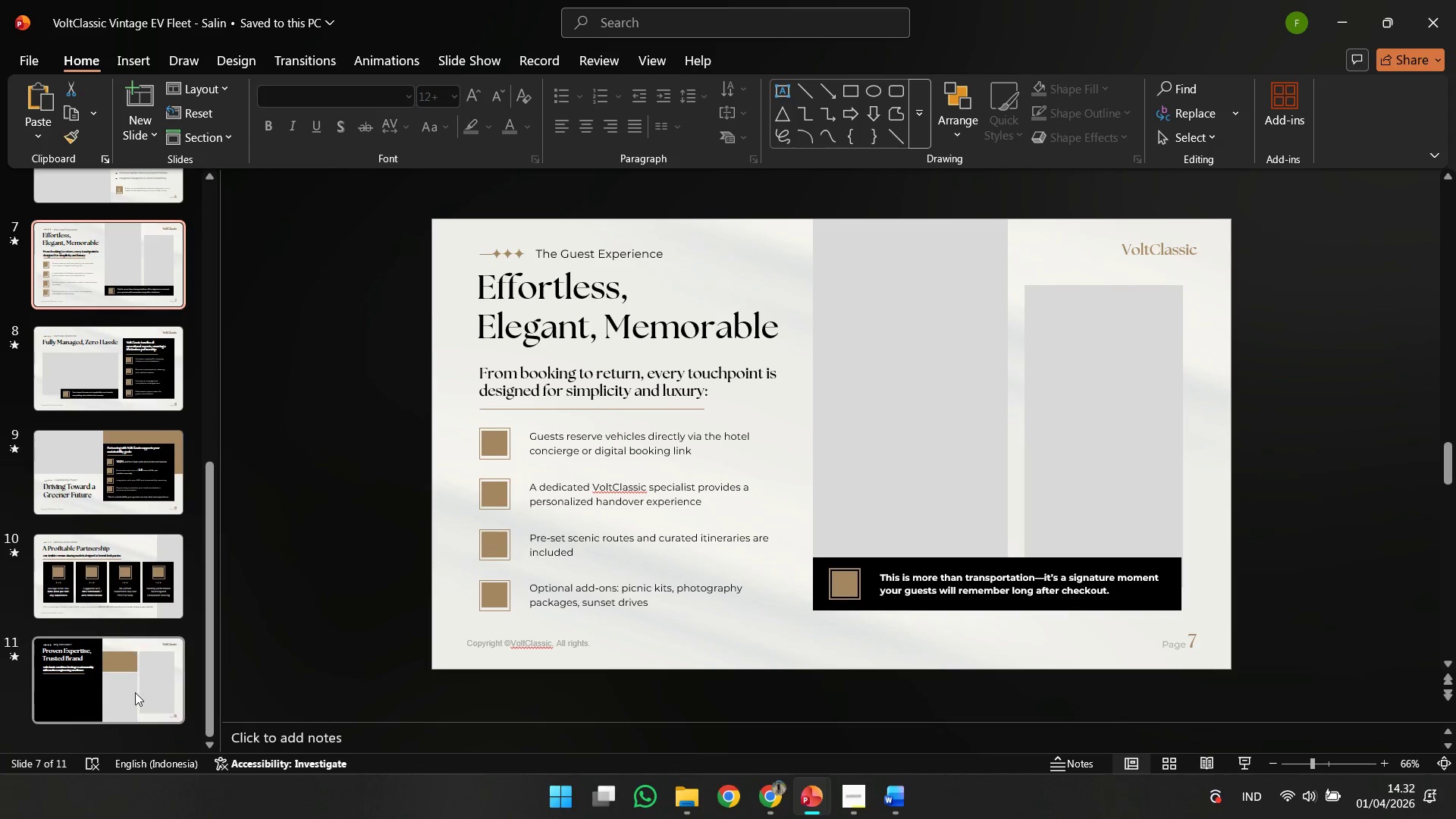 
key(Control+V)
 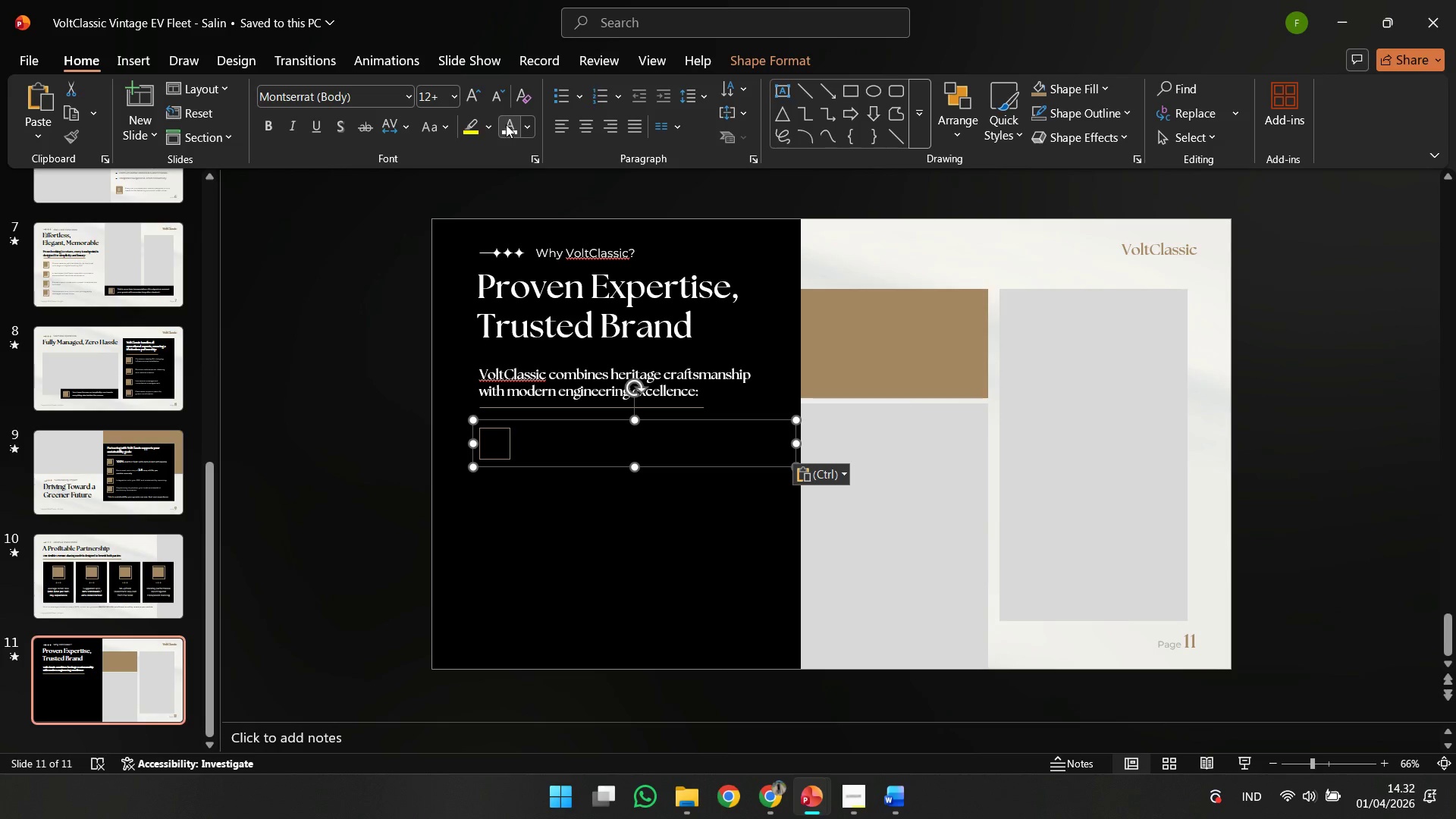 
left_click([506, 124])
 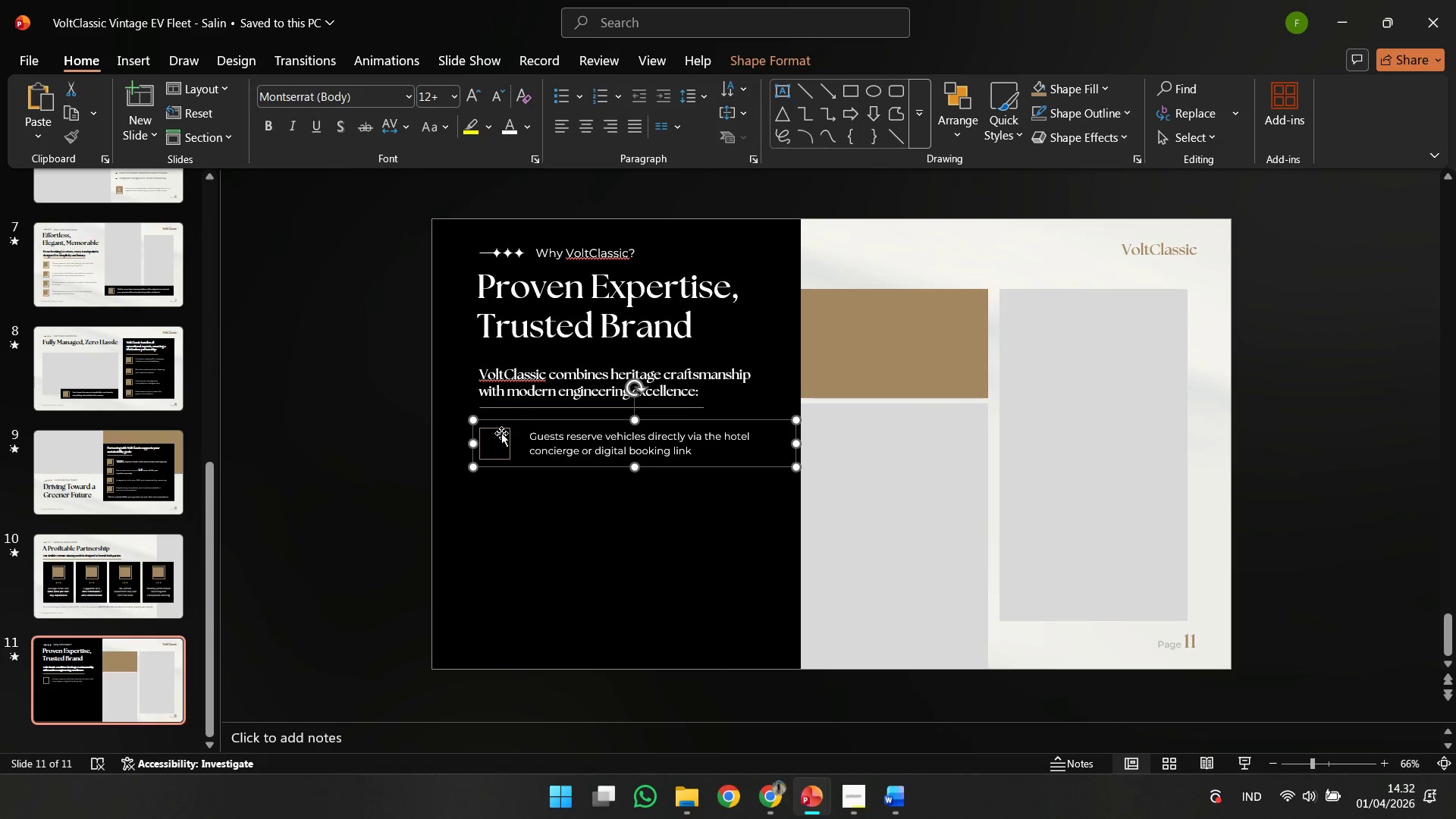 
key(Control+Z)
 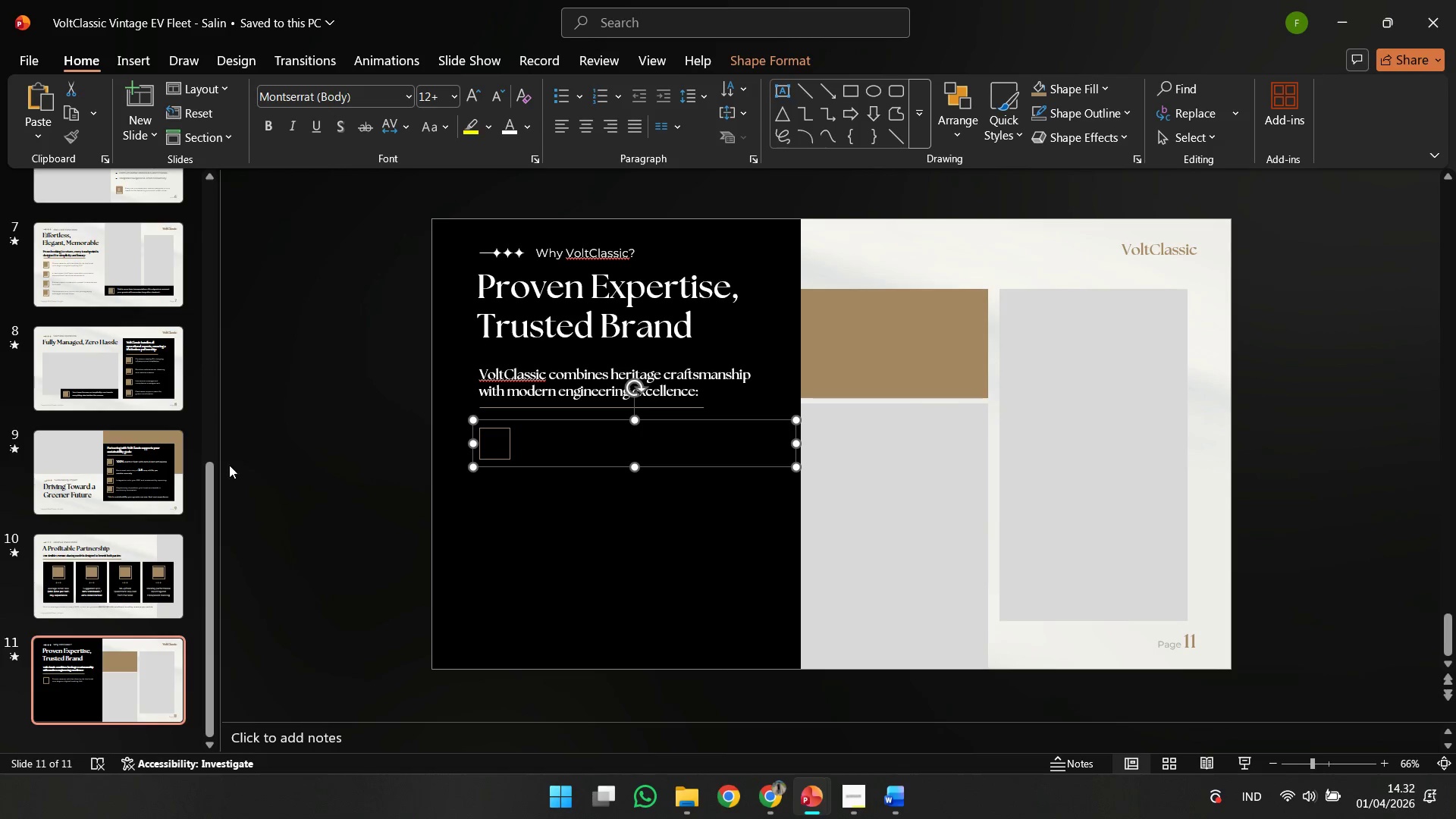 
key(Control+Z)
 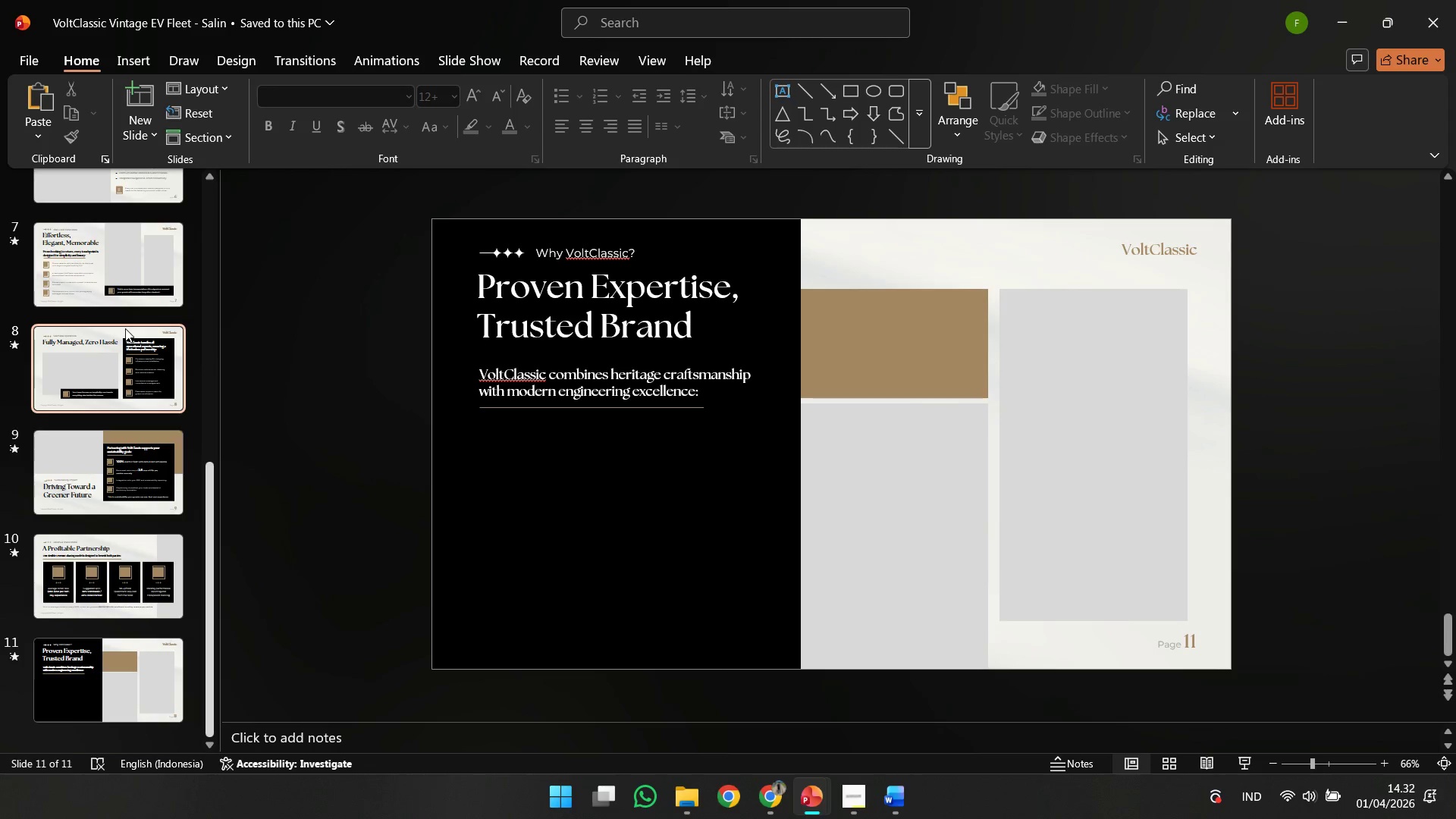 
double_click([115, 280])
 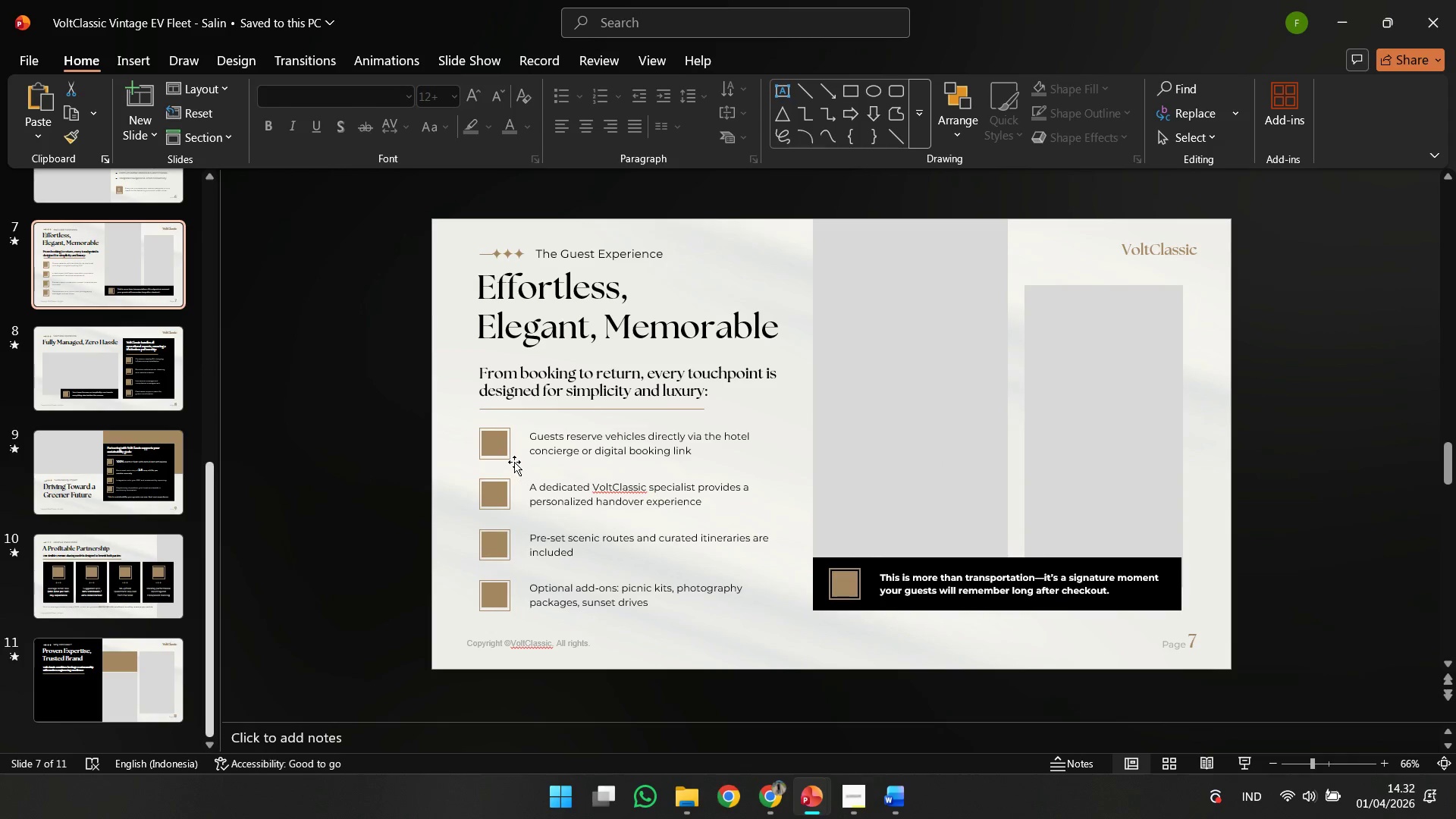 
left_click([511, 461])
 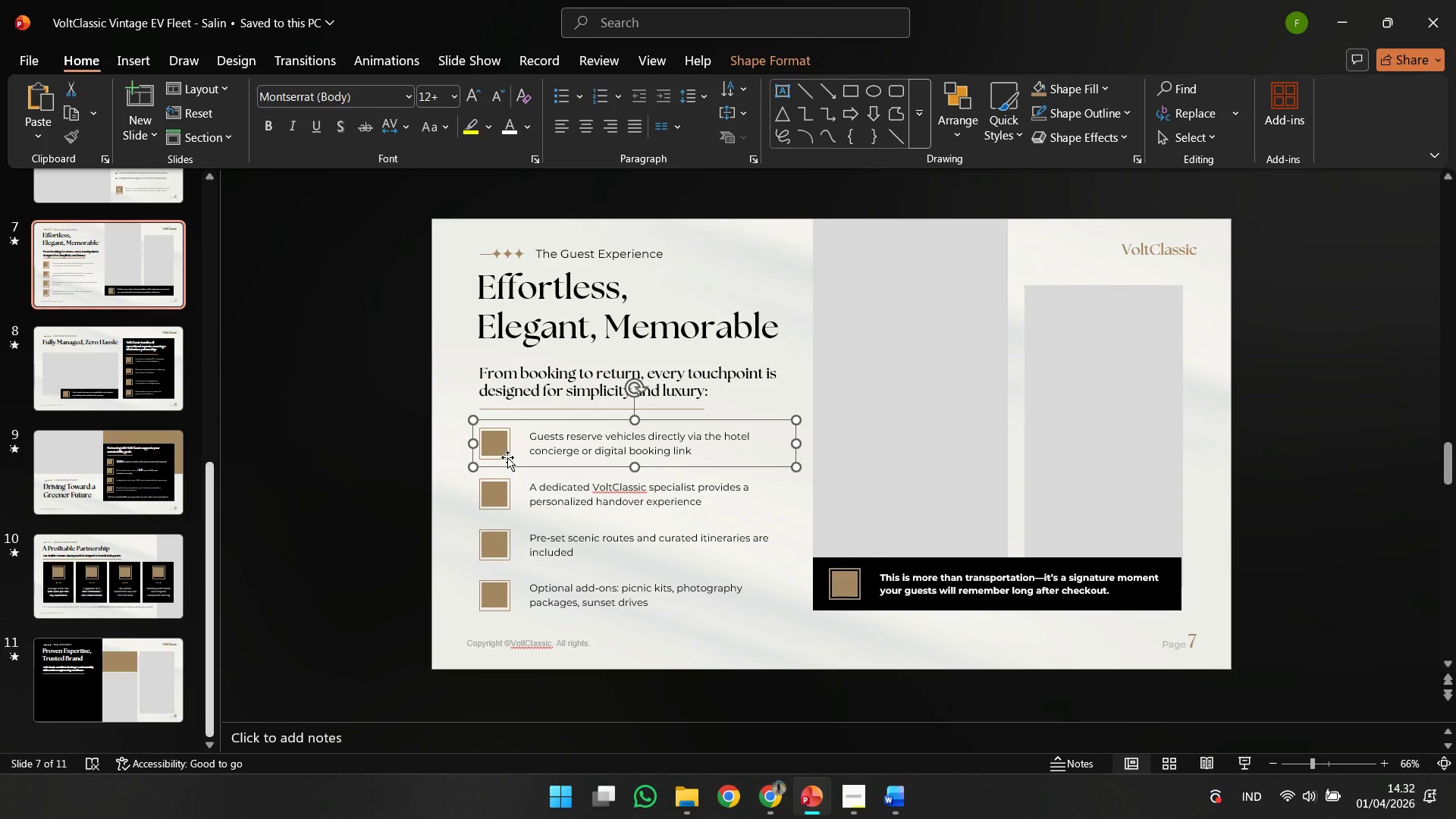 
hold_key(key=ShiftLeft, duration=0.38)
left_click([497, 444])
 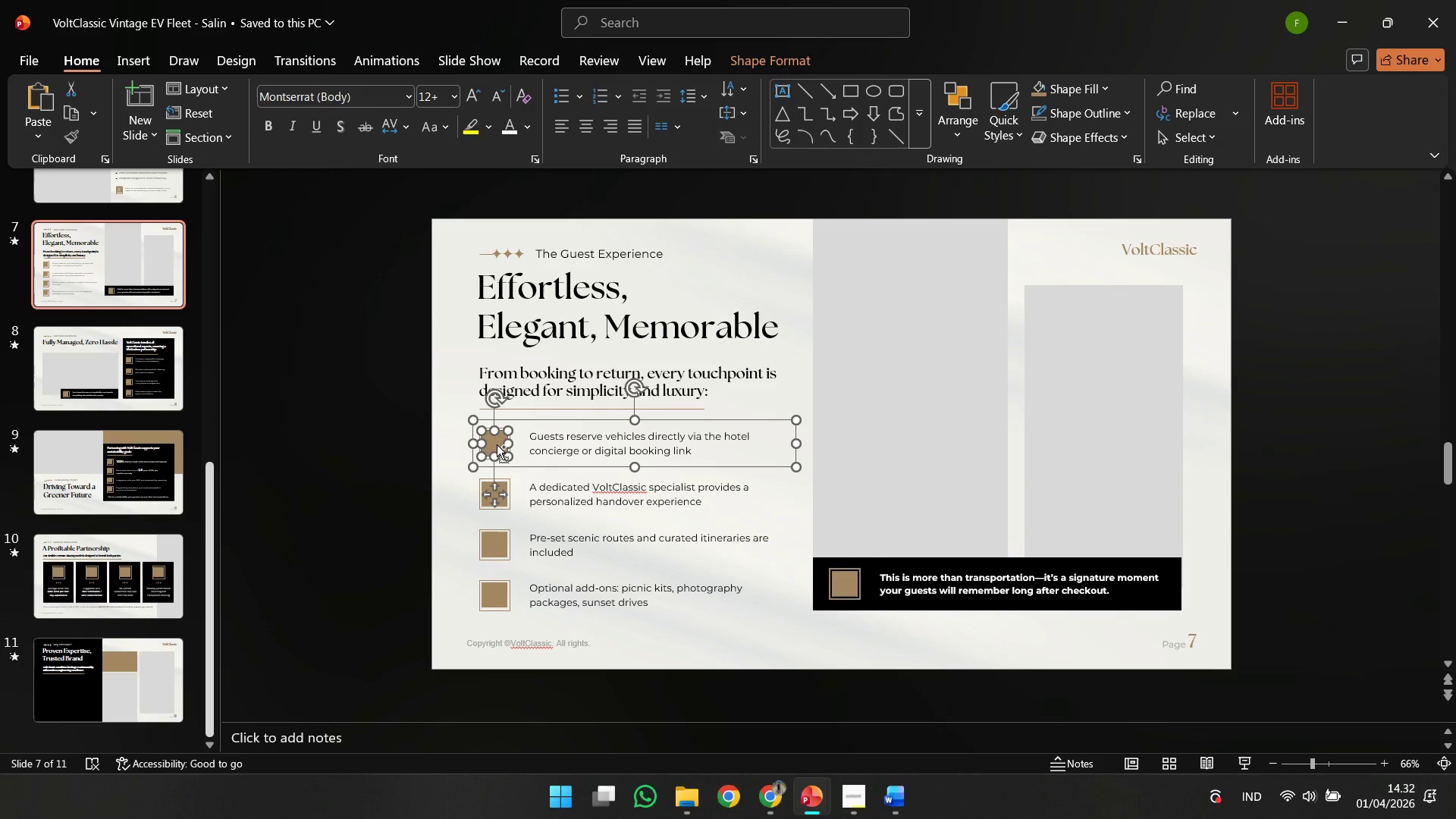 
key(Control+G)
 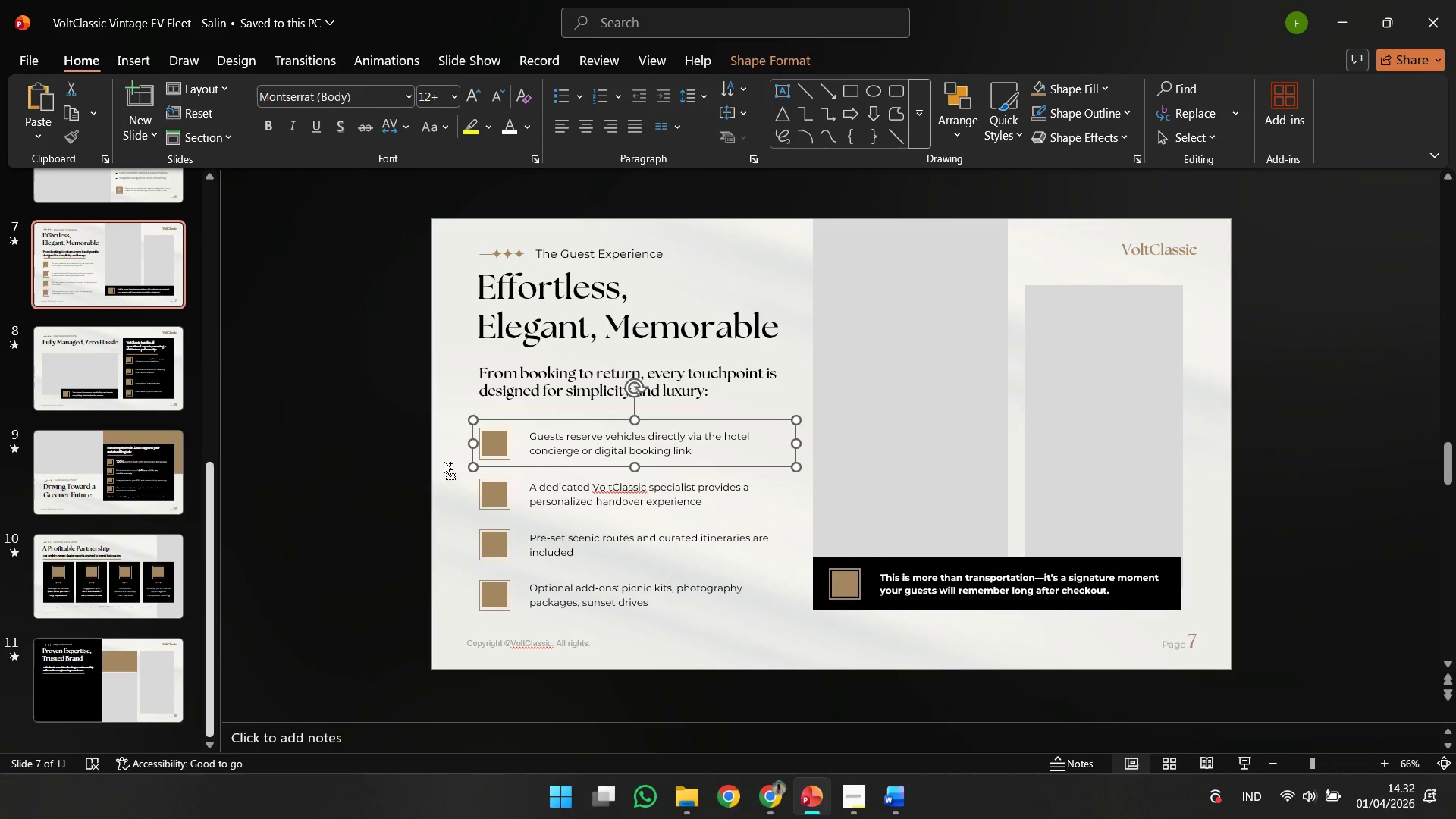 
key(Control+C)
 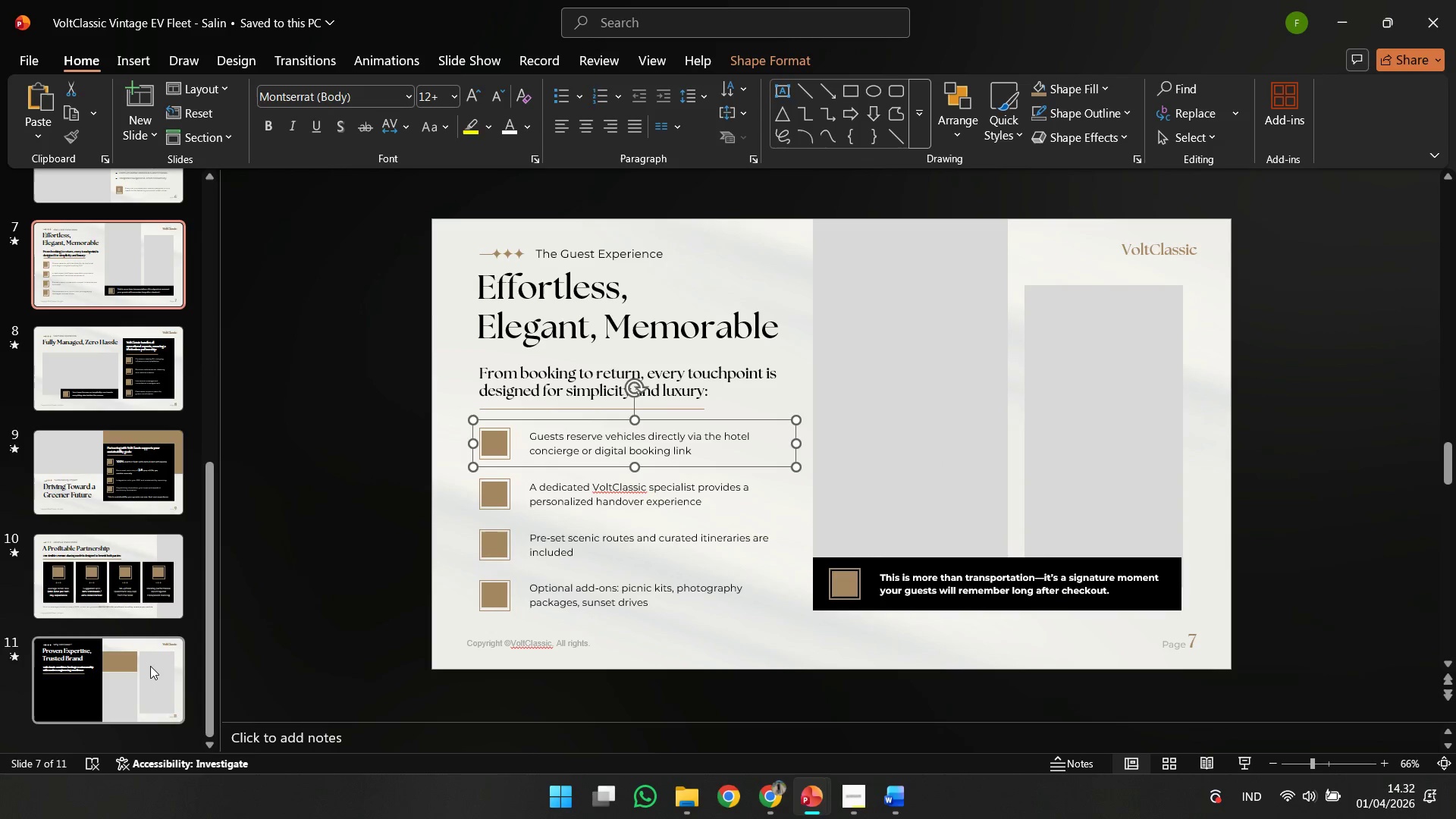 
left_click([150, 666])
 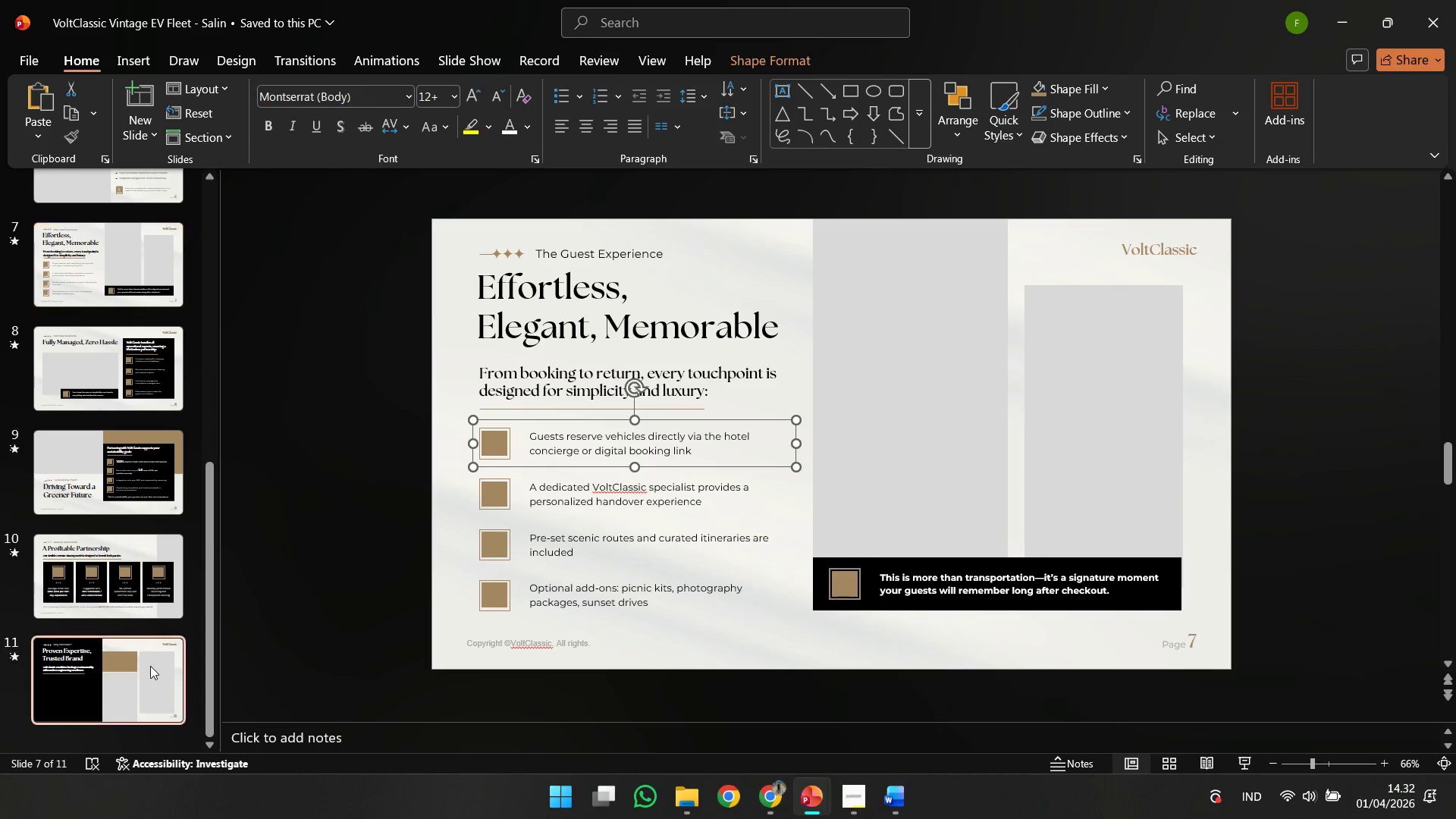 
key(Control+V)
 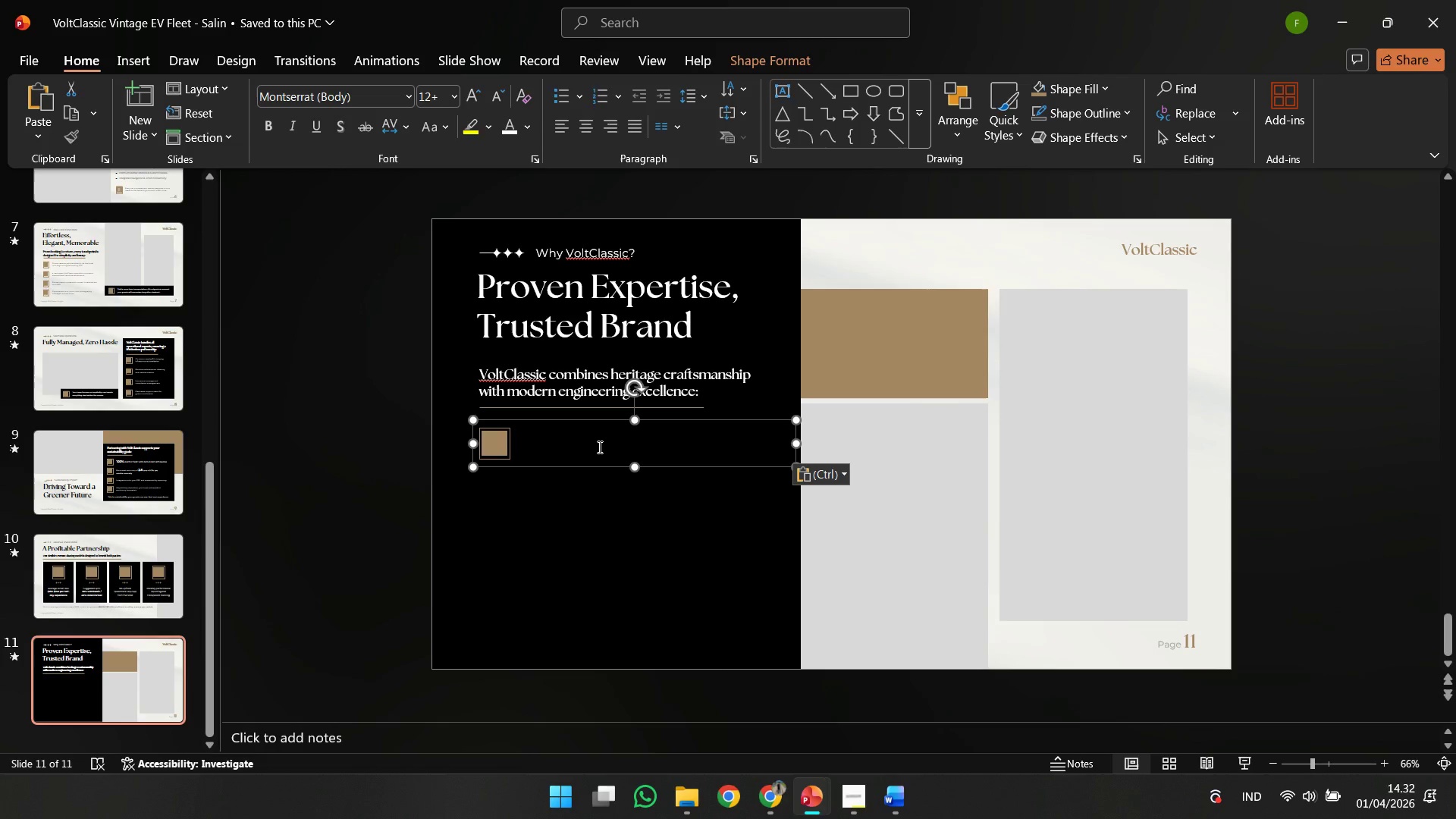 
left_click([595, 442])
 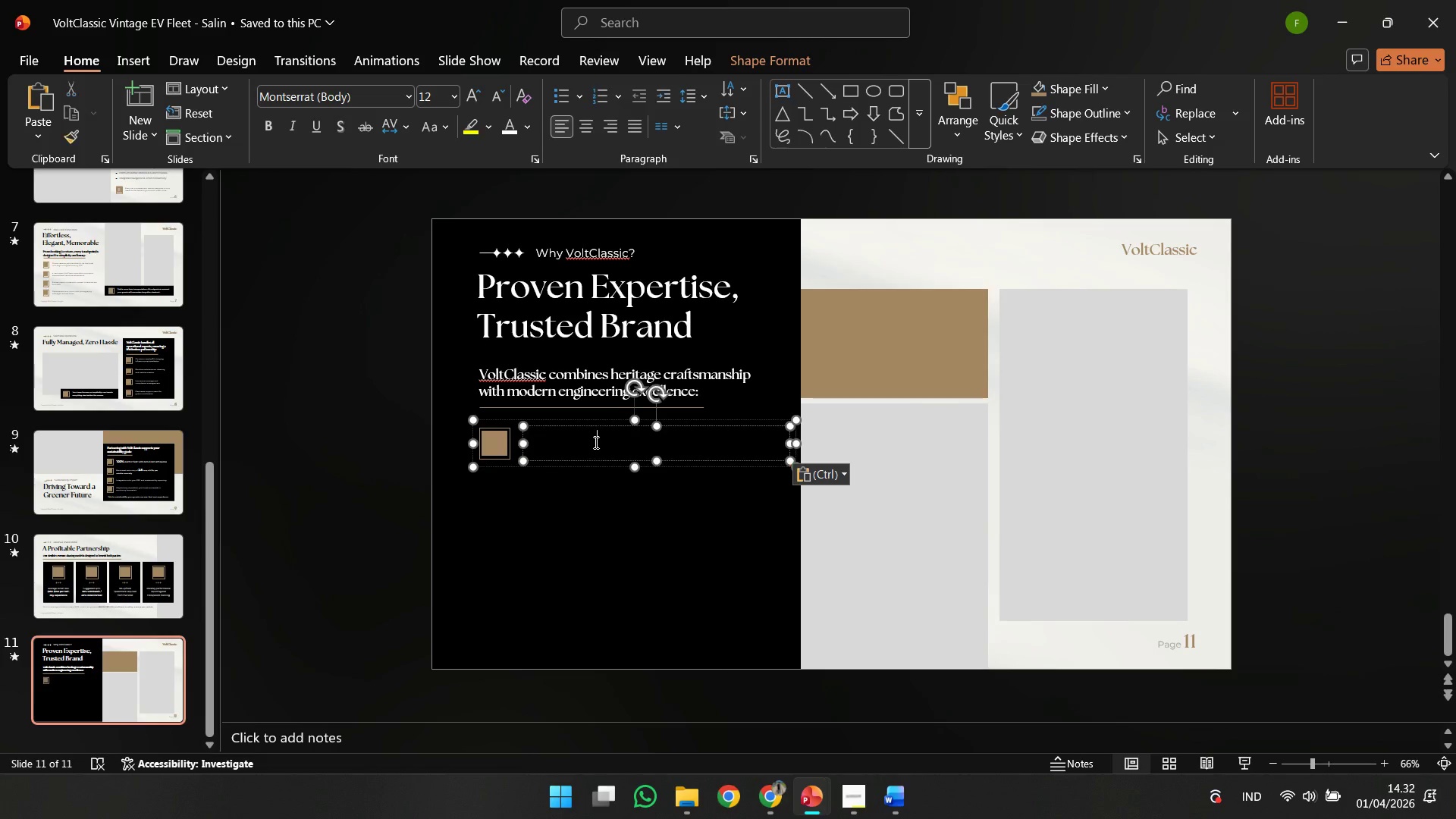 
key(Control+A)
 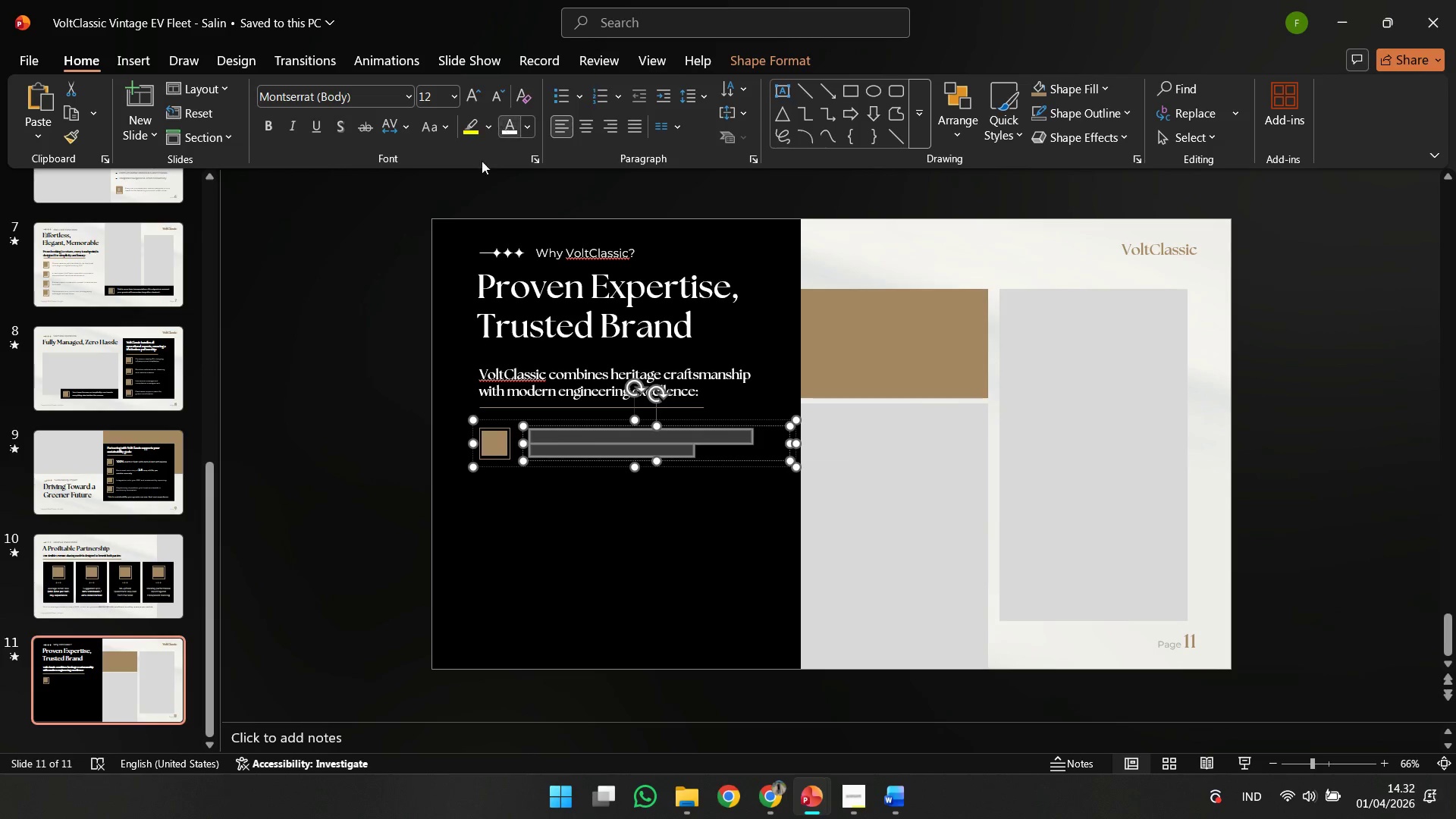 
double_click([349, 347])
 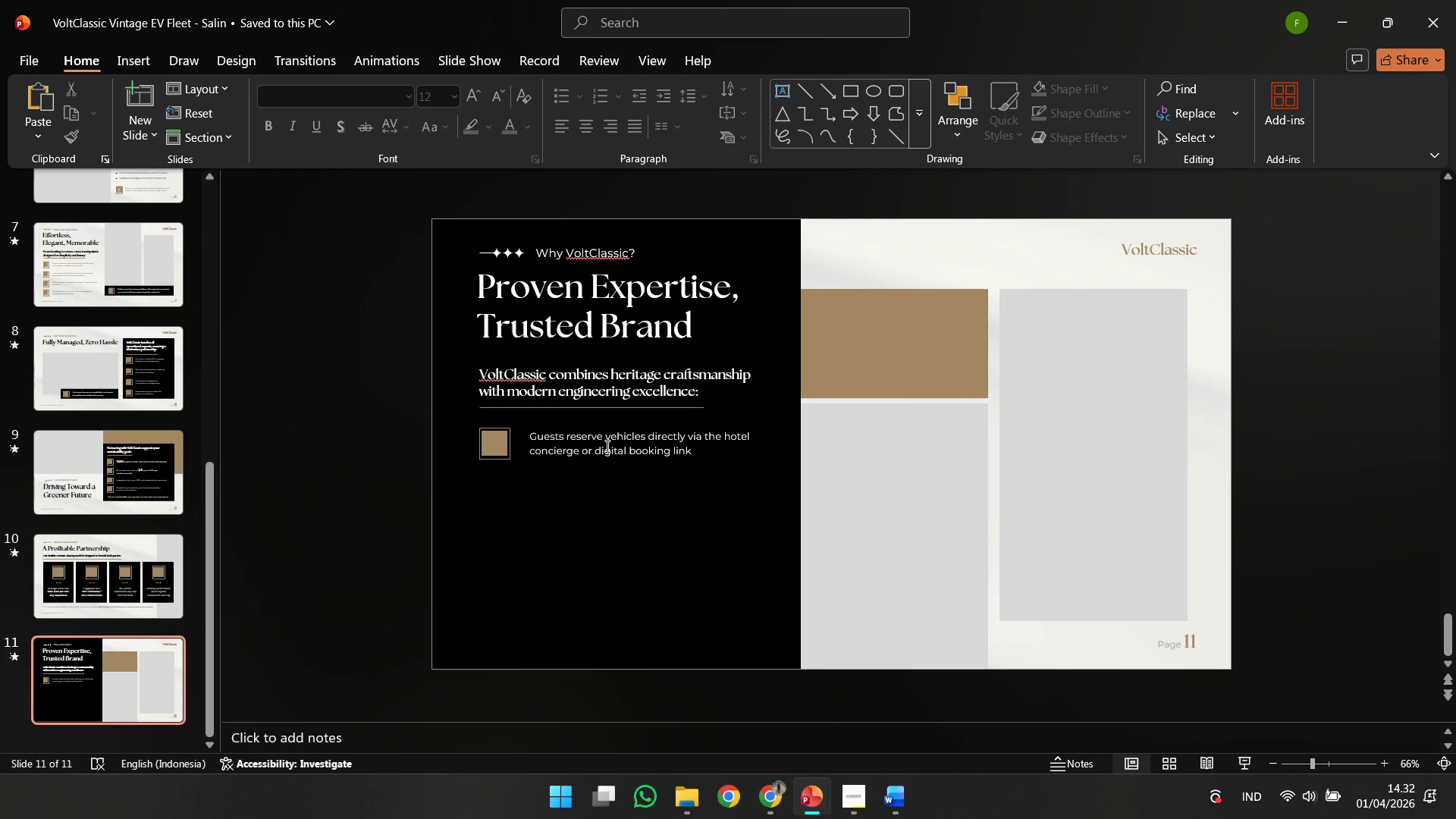 
left_click([606, 444])
 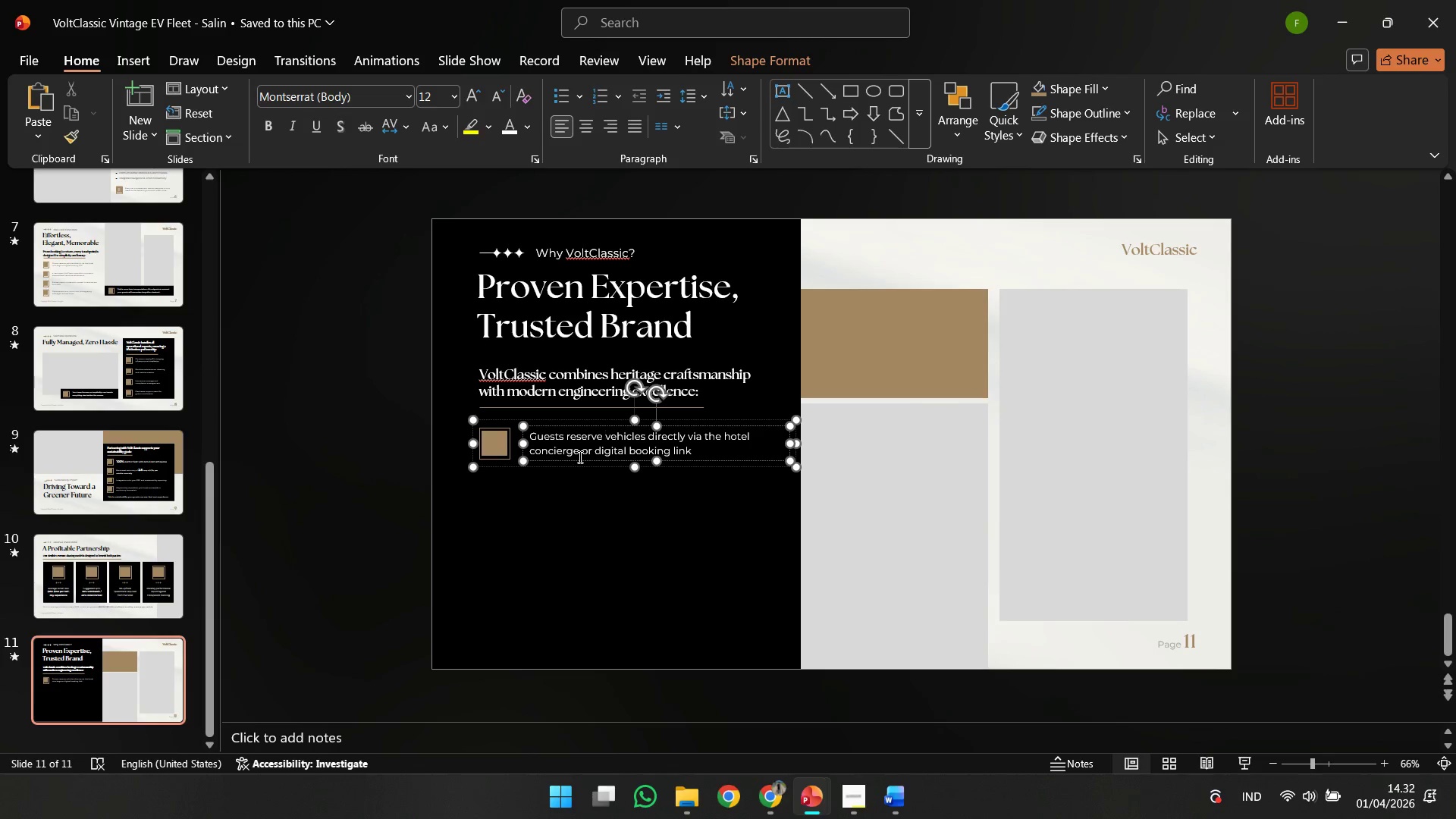 
left_click_drag(start_coordinate=[579, 457], to_coordinate=[575, 457])
 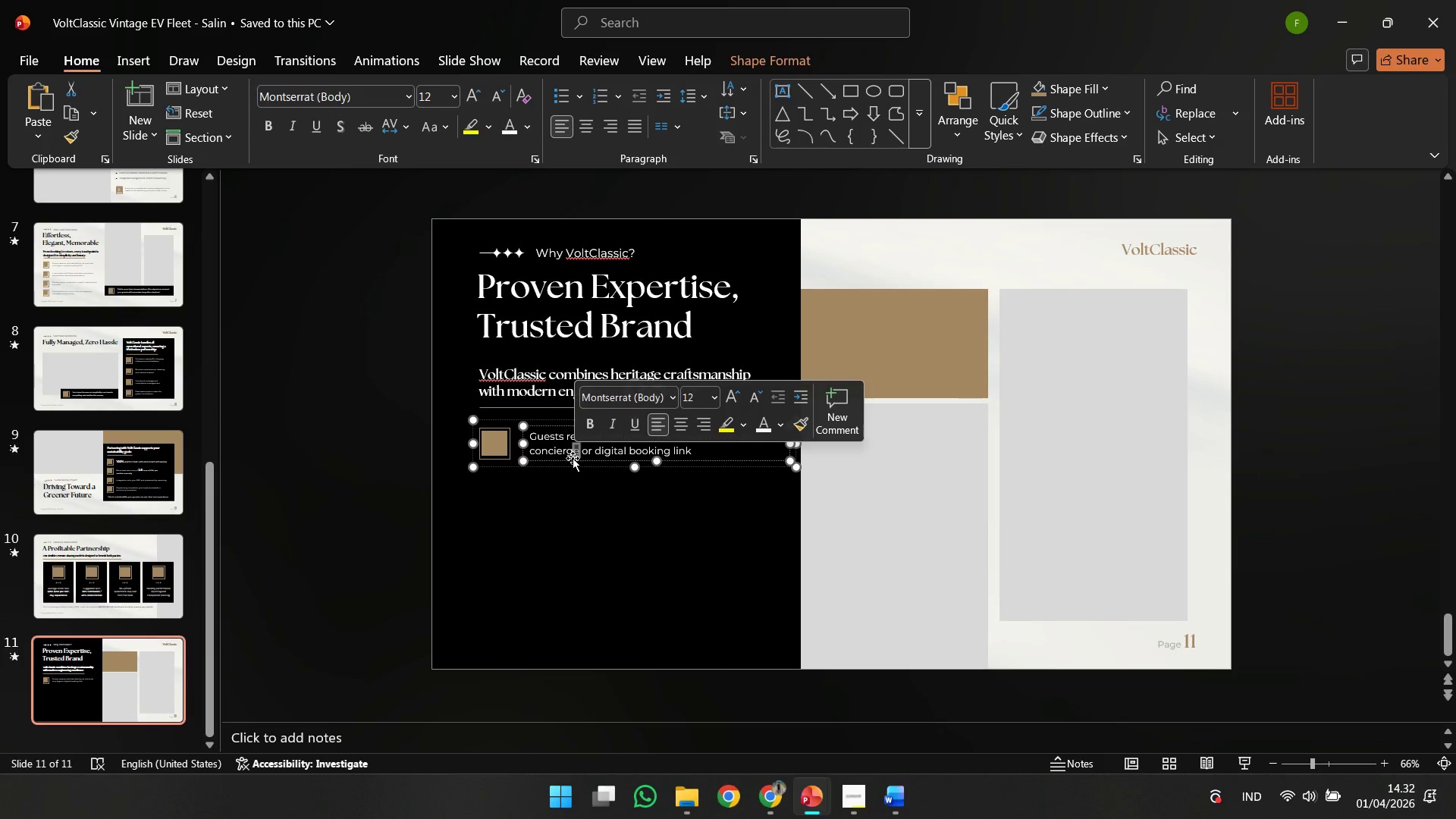 
hold_key(key=ShiftLeft, duration=0.67)
 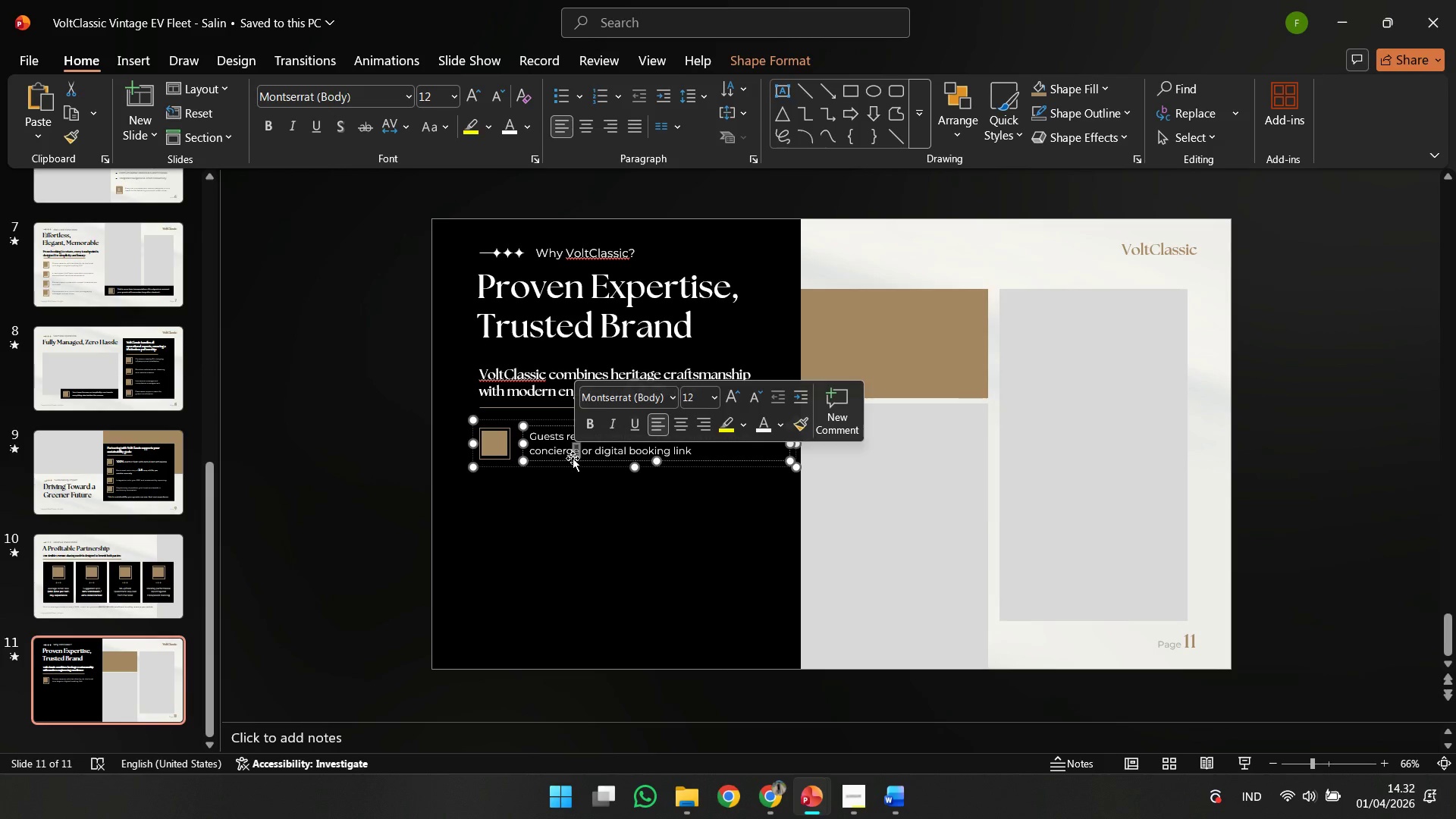 
hold_key(key=ShiftLeft, duration=2.53)
 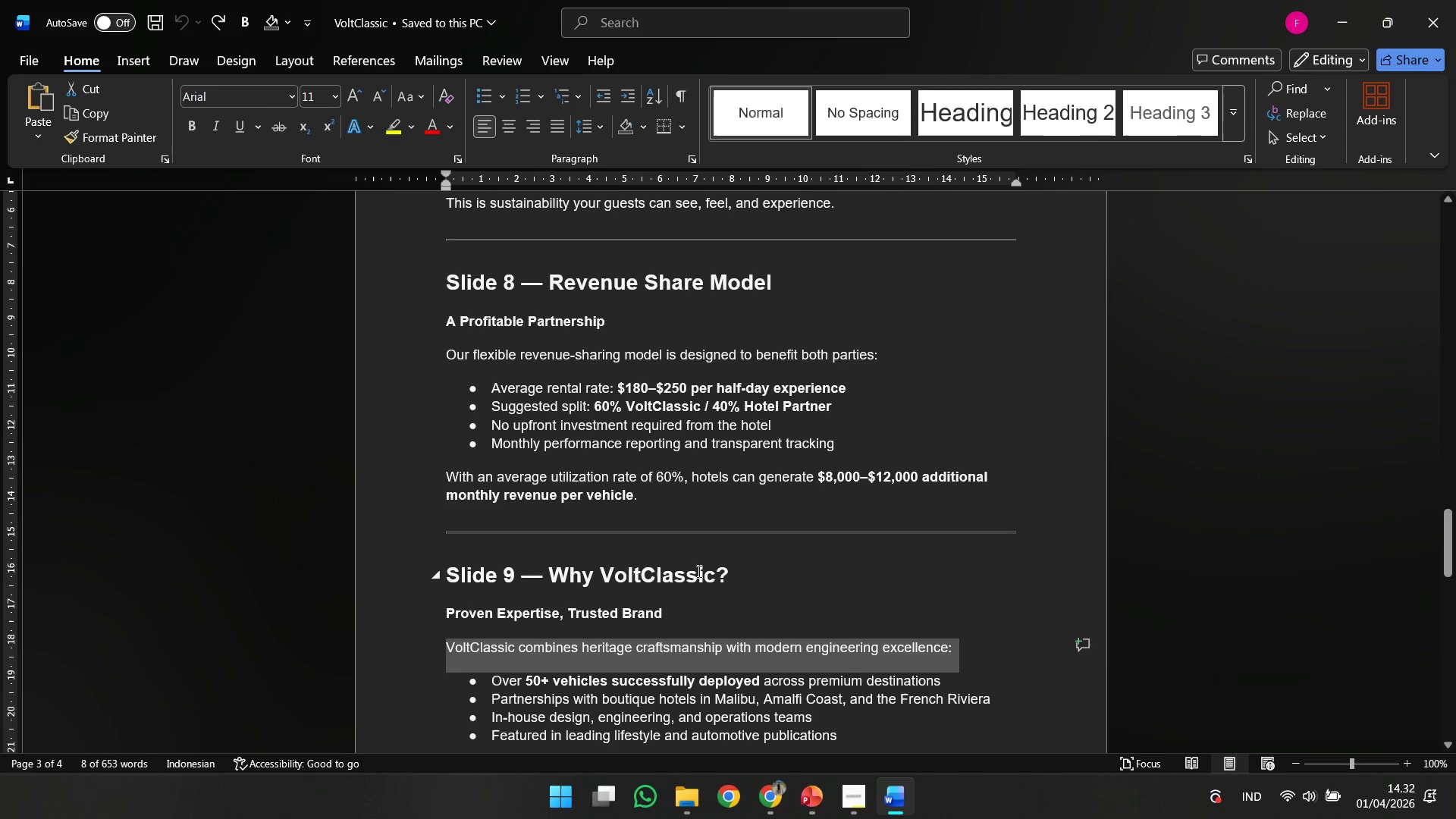 
scroll: coordinate [793, 614], scroll_direction: down, amount: 3.0
 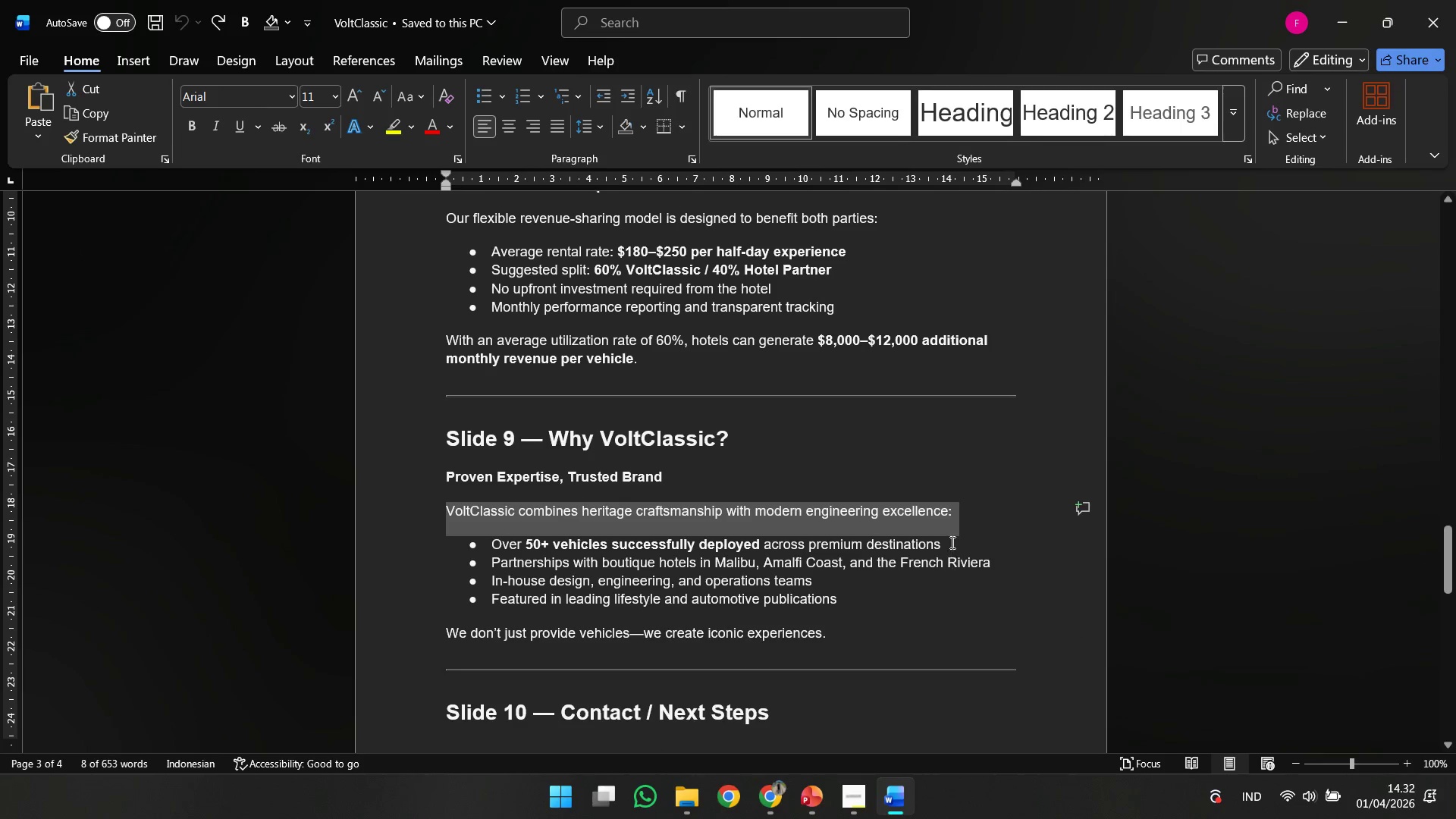 
left_click_drag(start_coordinate=[951, 542], to_coordinate=[490, 543])
 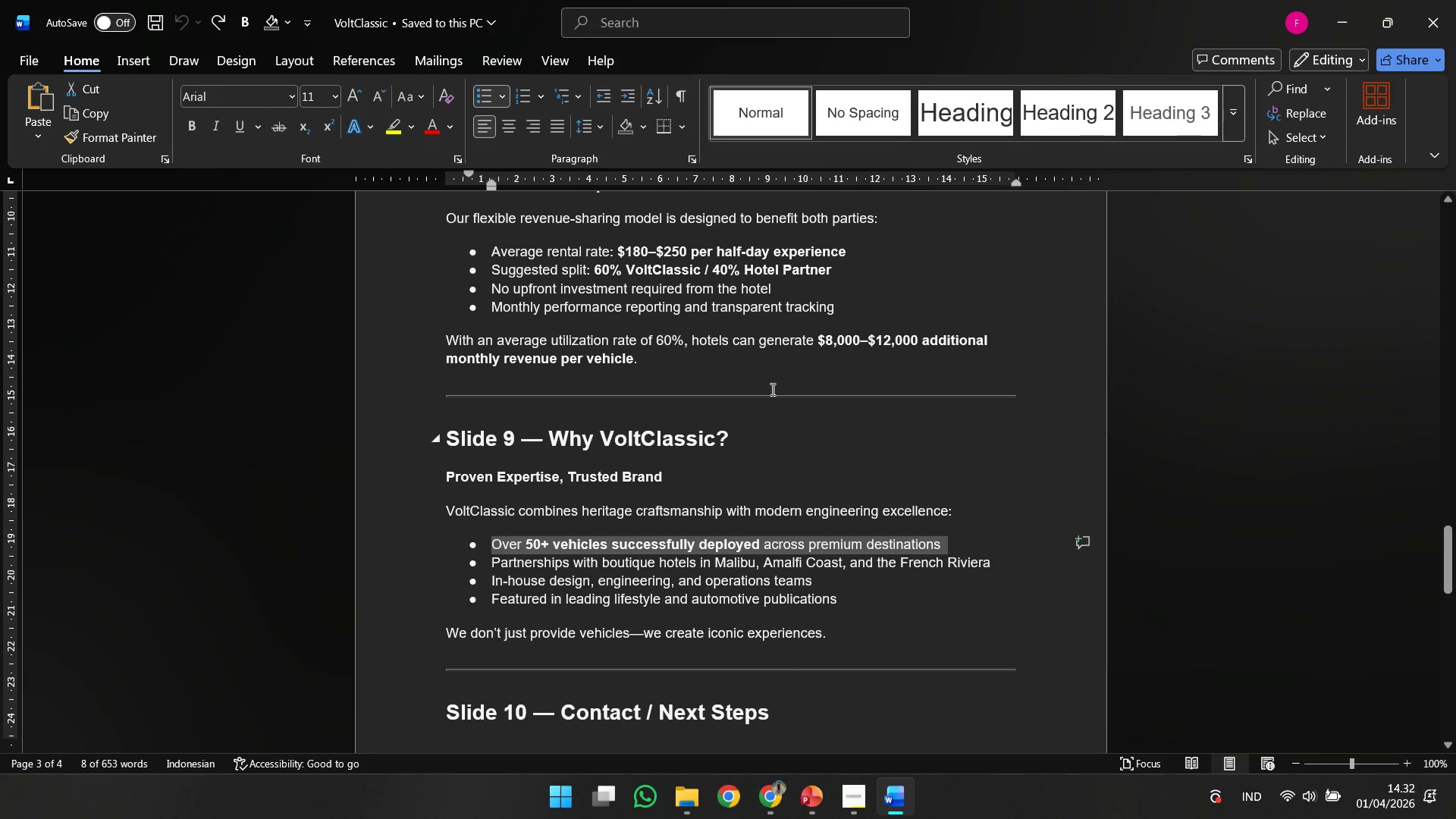 
key(Control+C)
 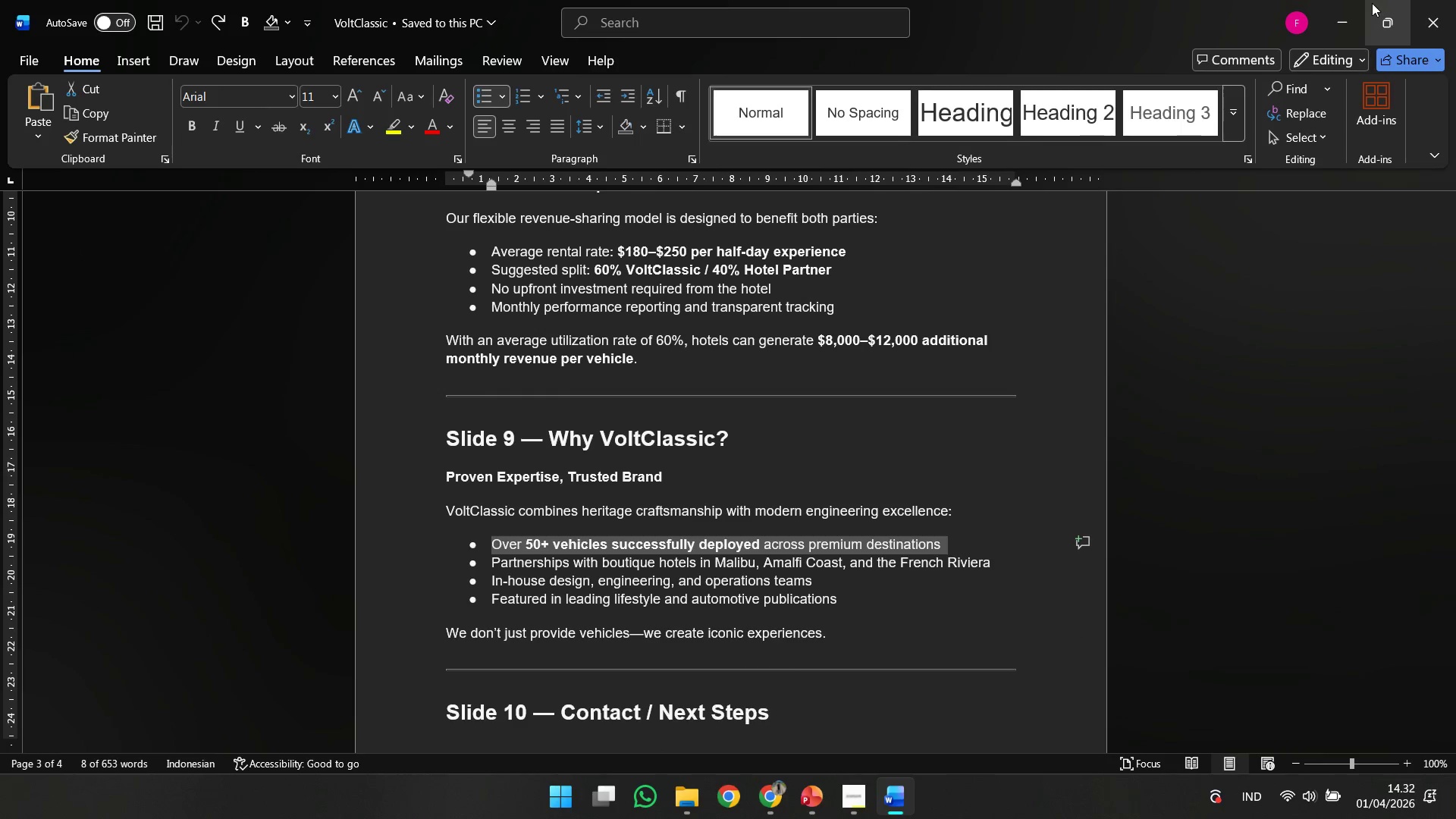 
key(Control+C)
 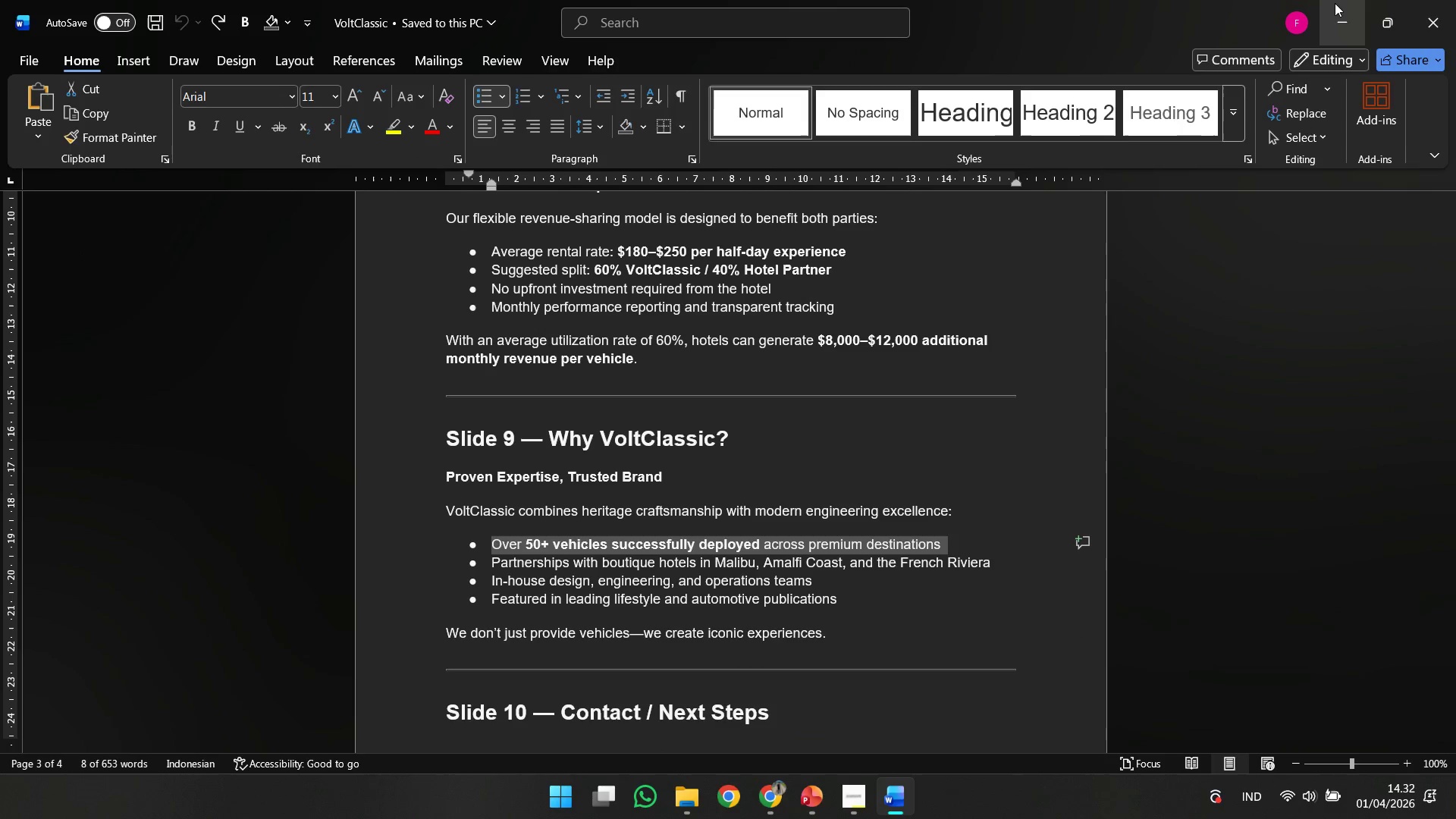 
left_click([1335, 3])
 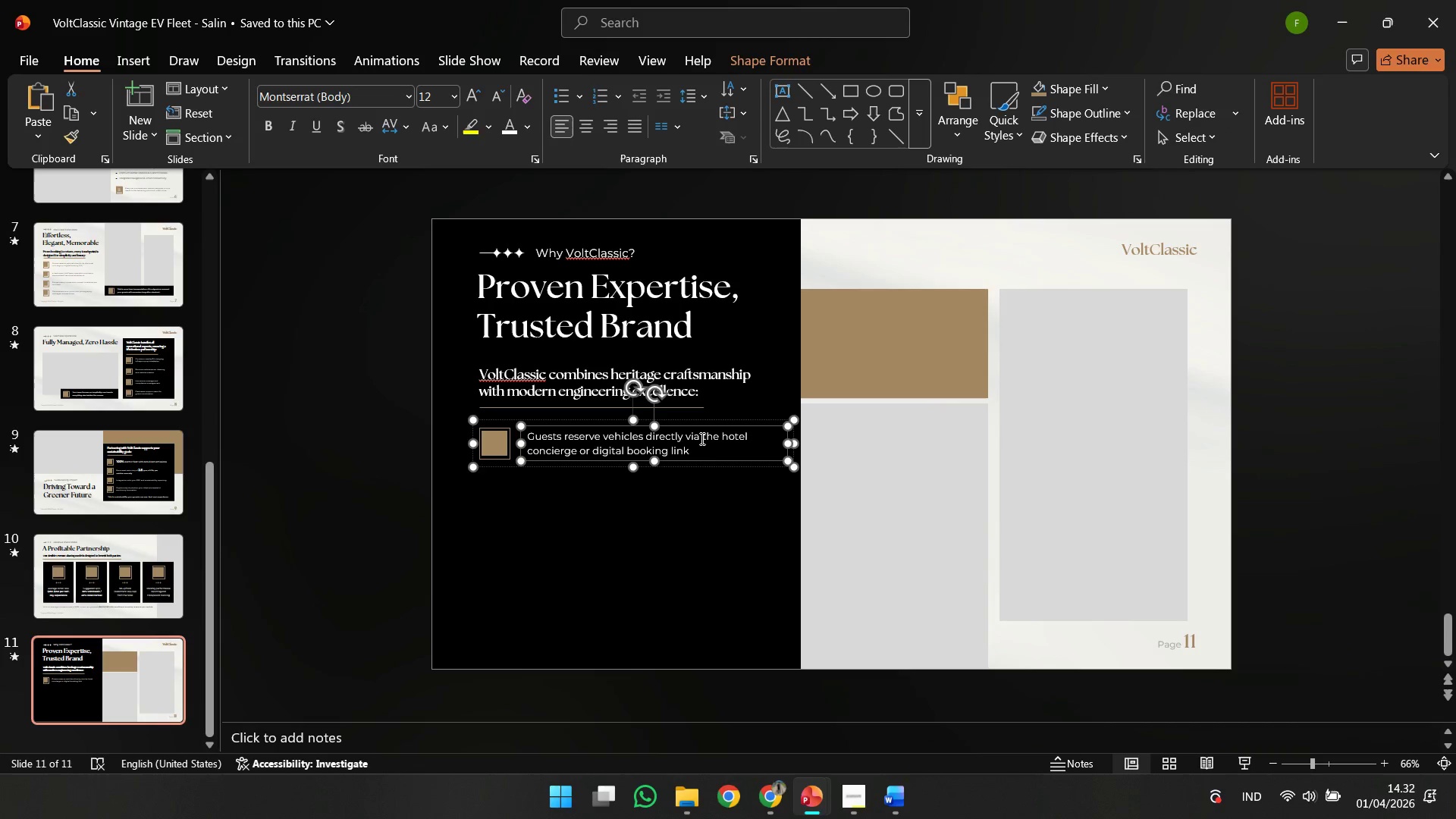 
left_click([701, 438])
 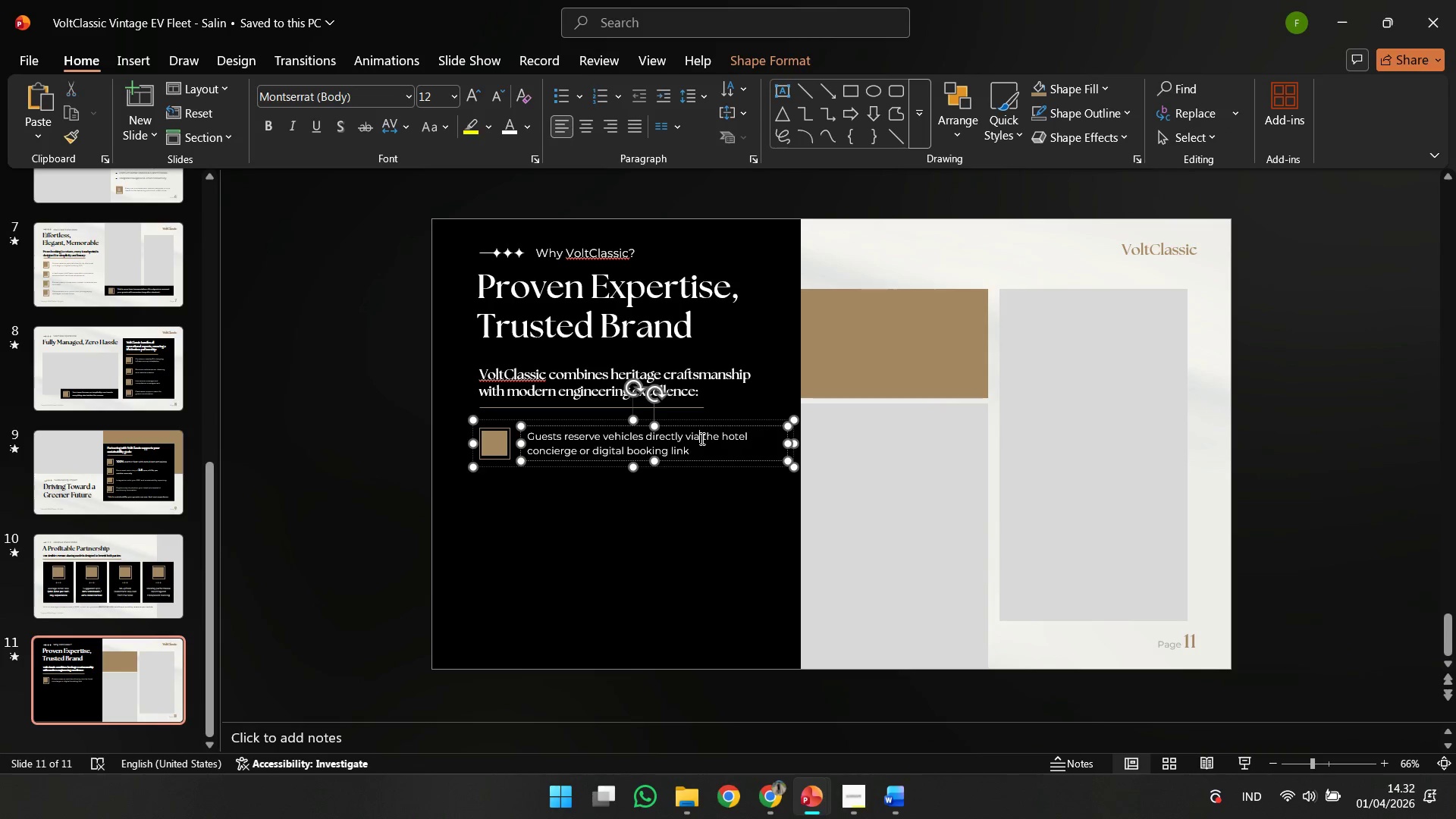 
key(Control+ControlLeft)
 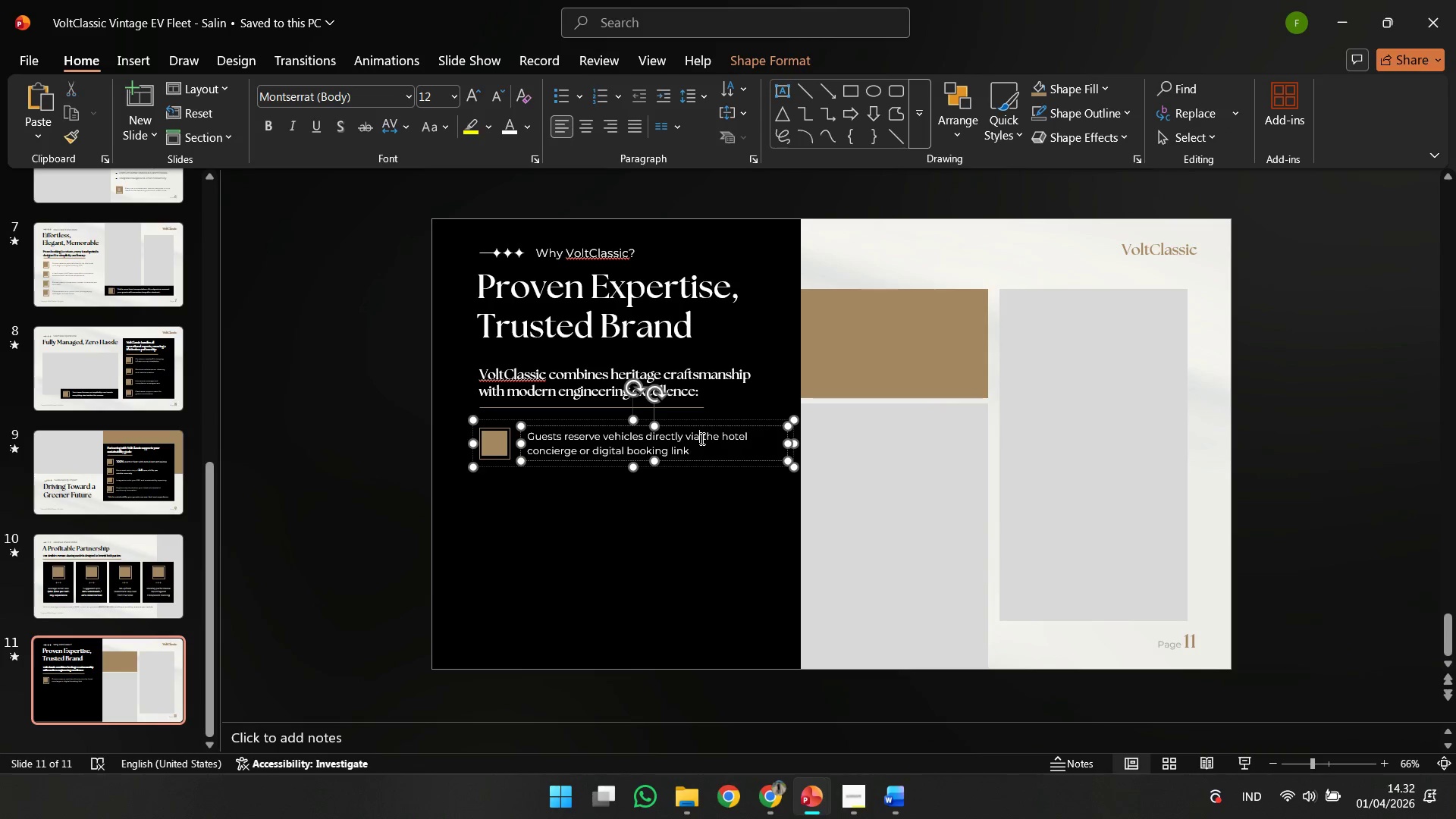 
key(Control+A)
 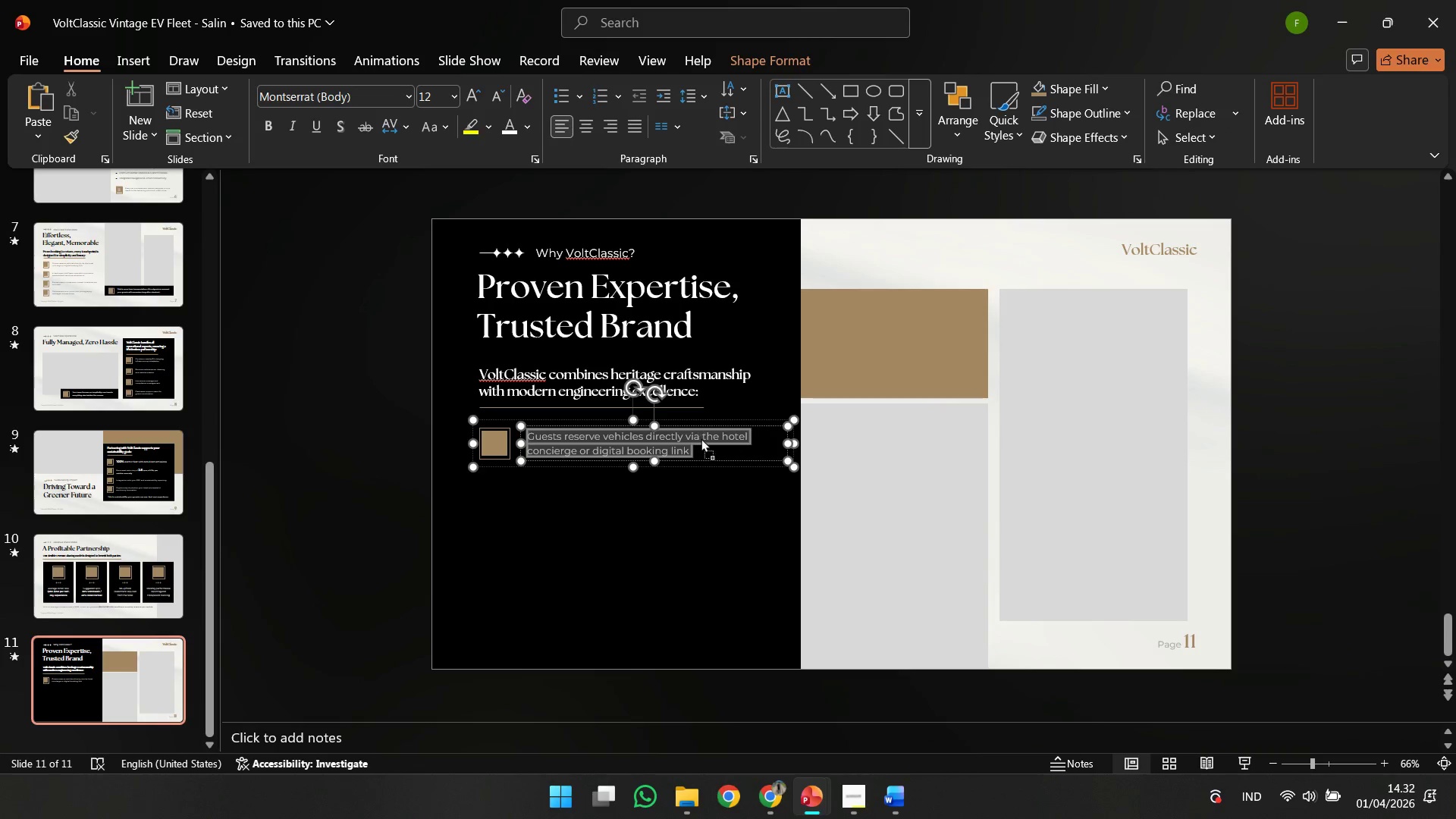 
right_click([701, 438])
 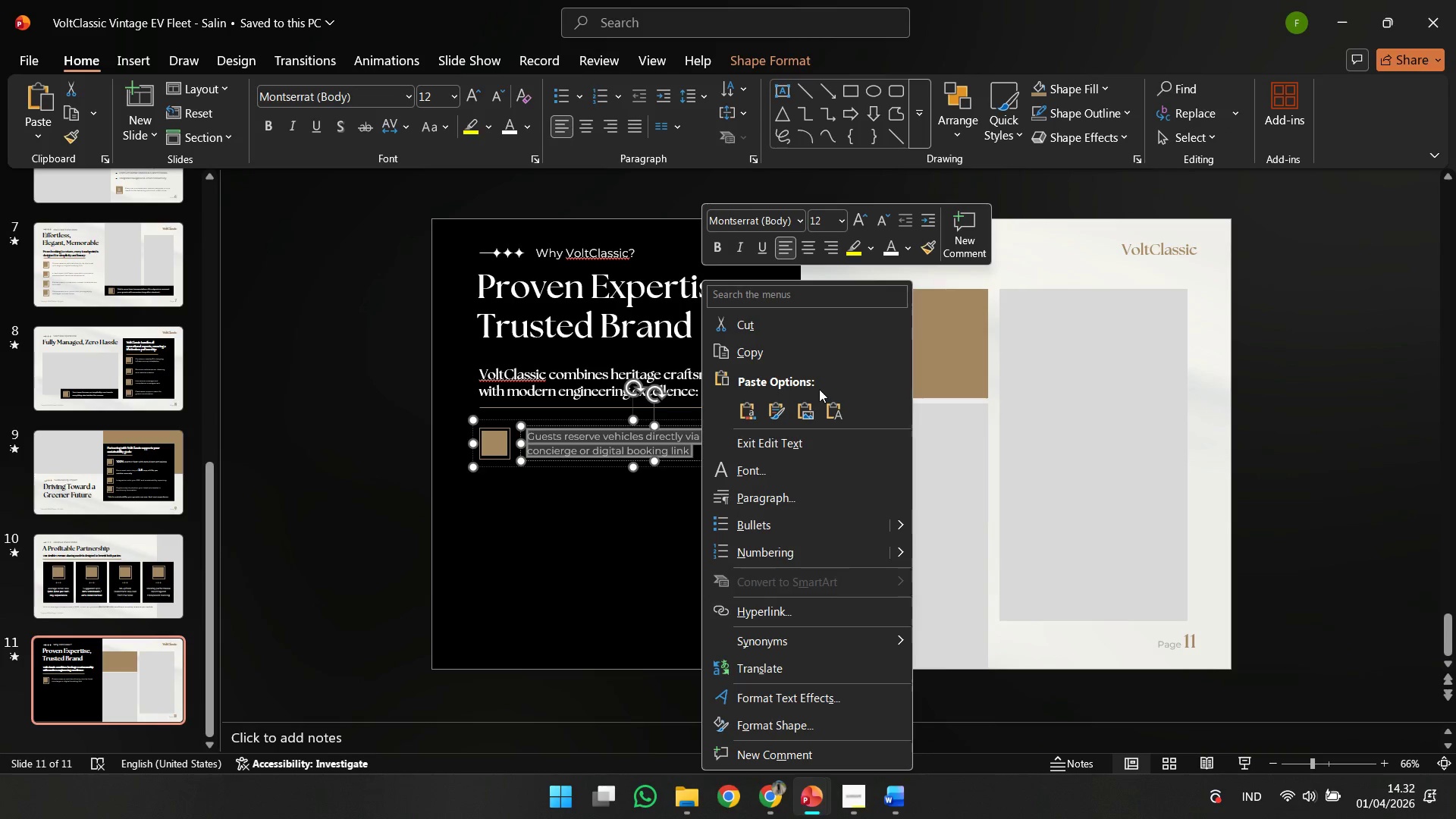 
left_click([828, 398])
 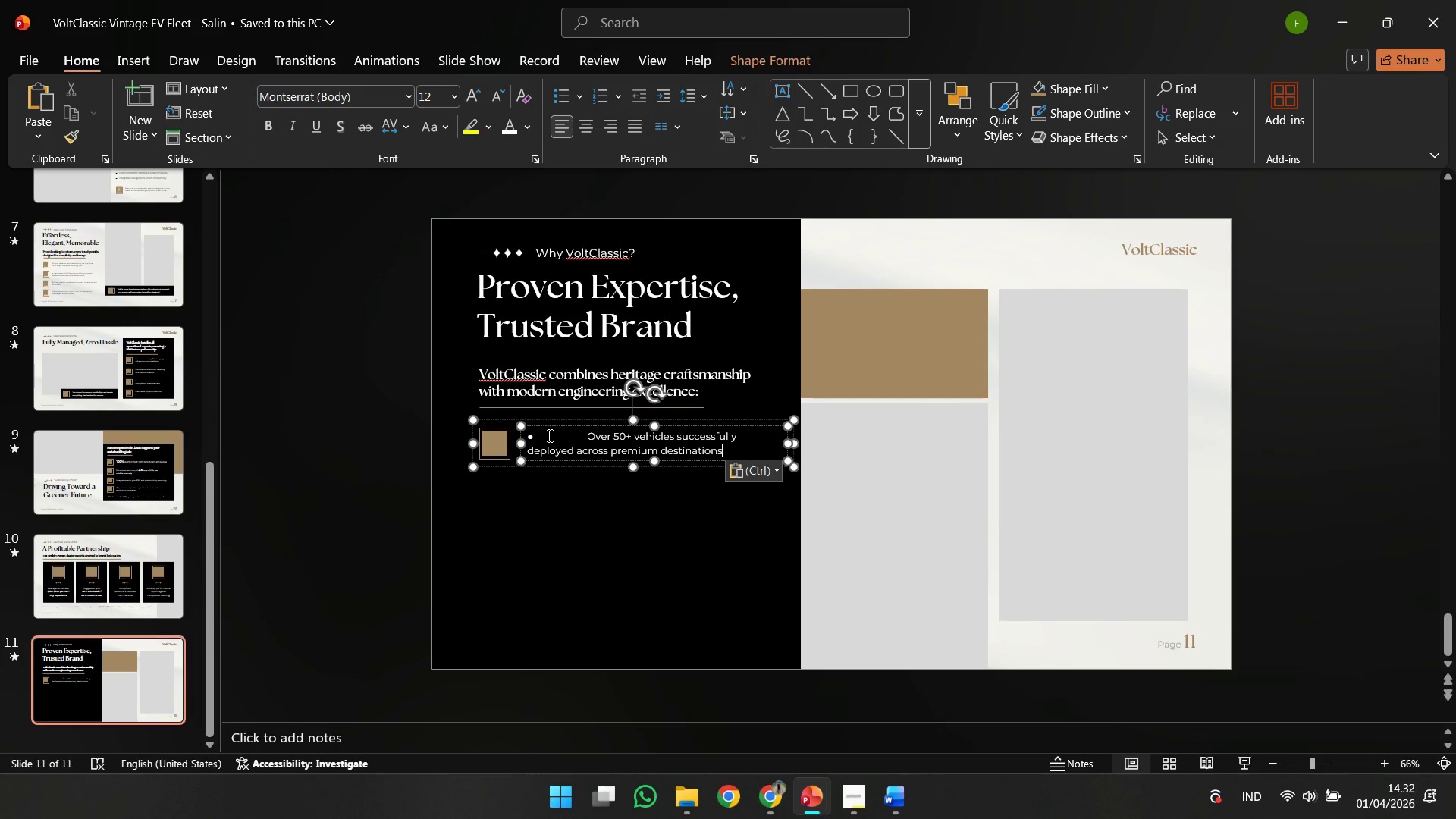 
left_click([568, 435])
 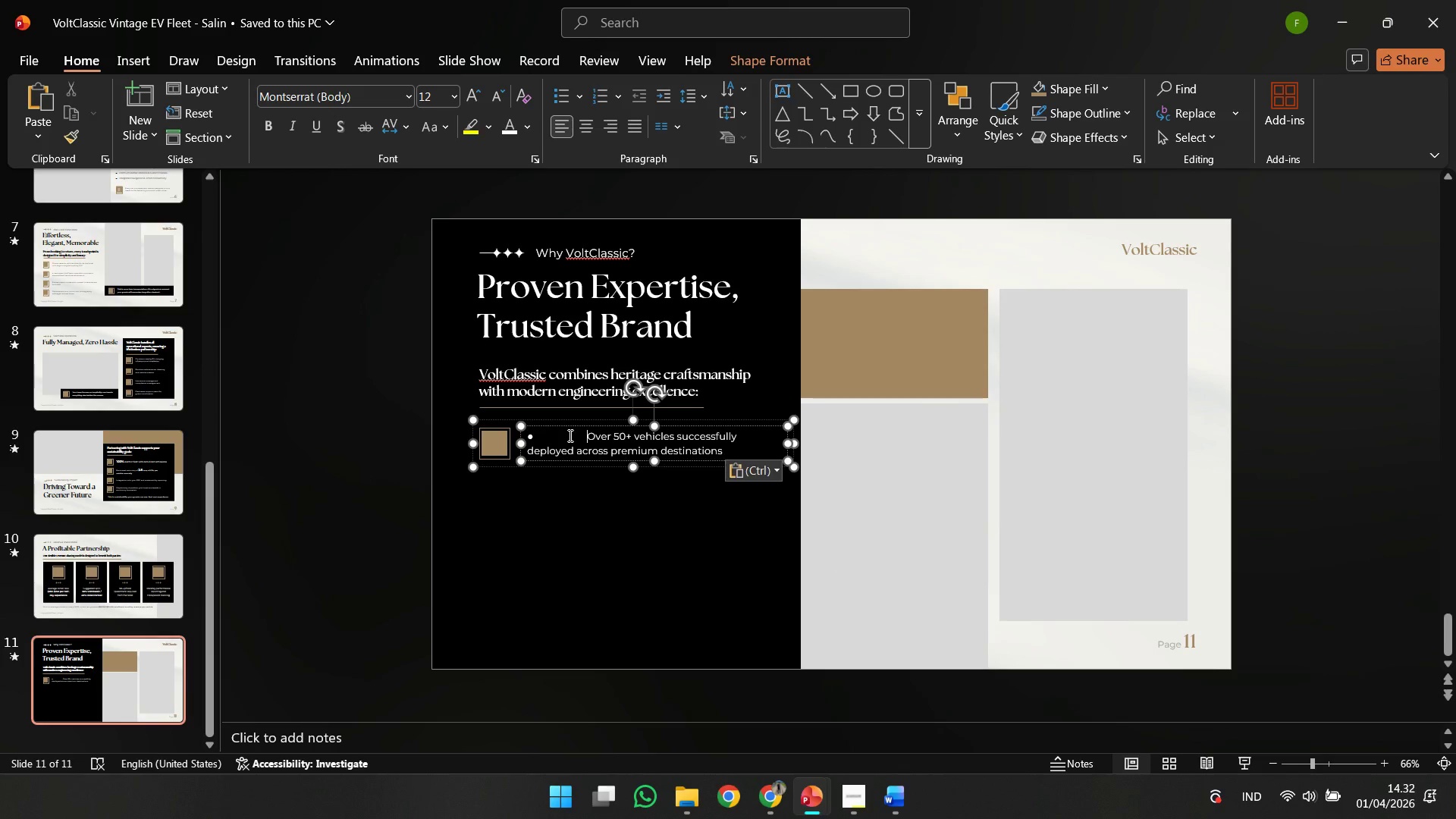 
key(Backspace)
 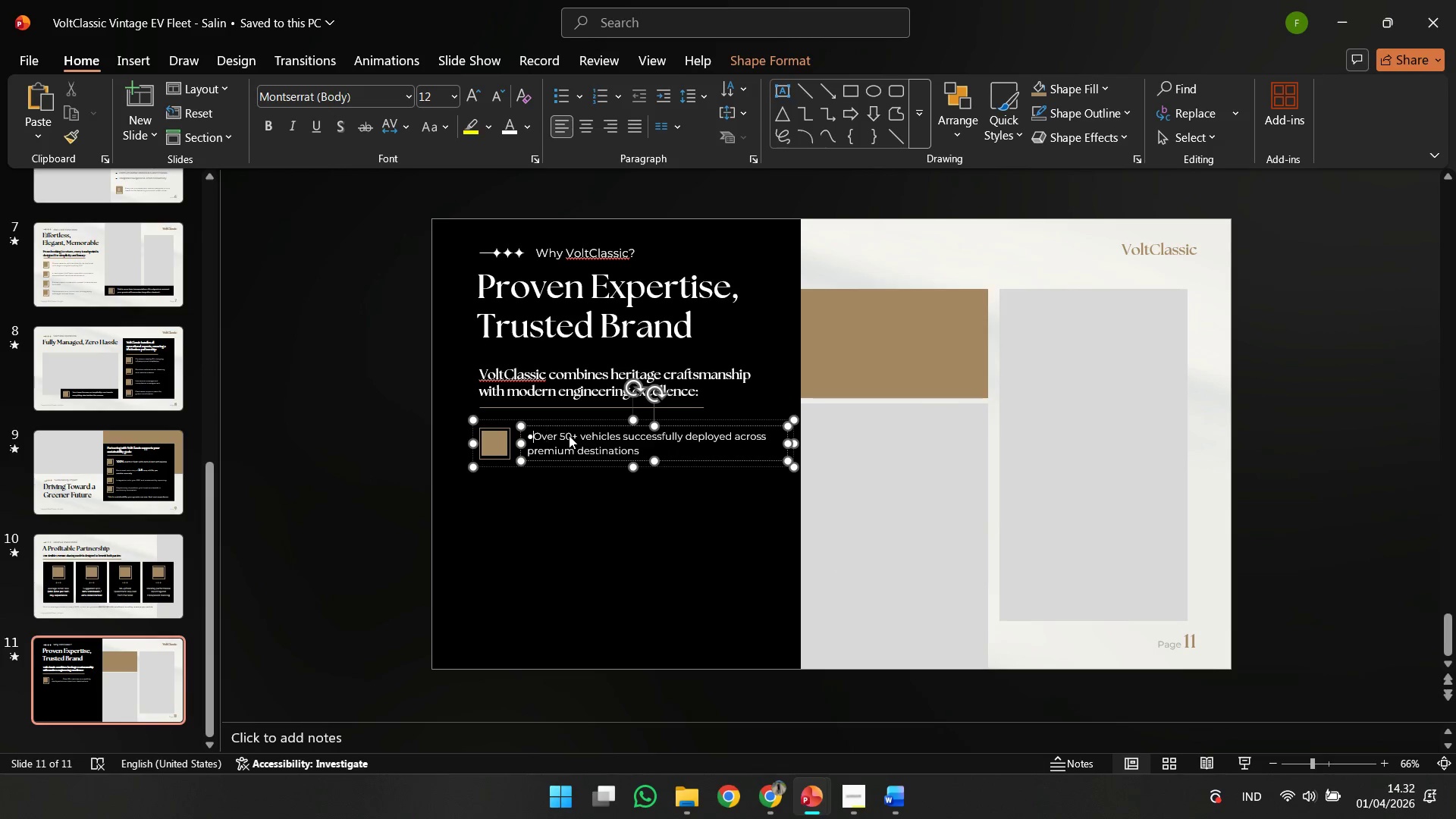 
key(Backspace)
 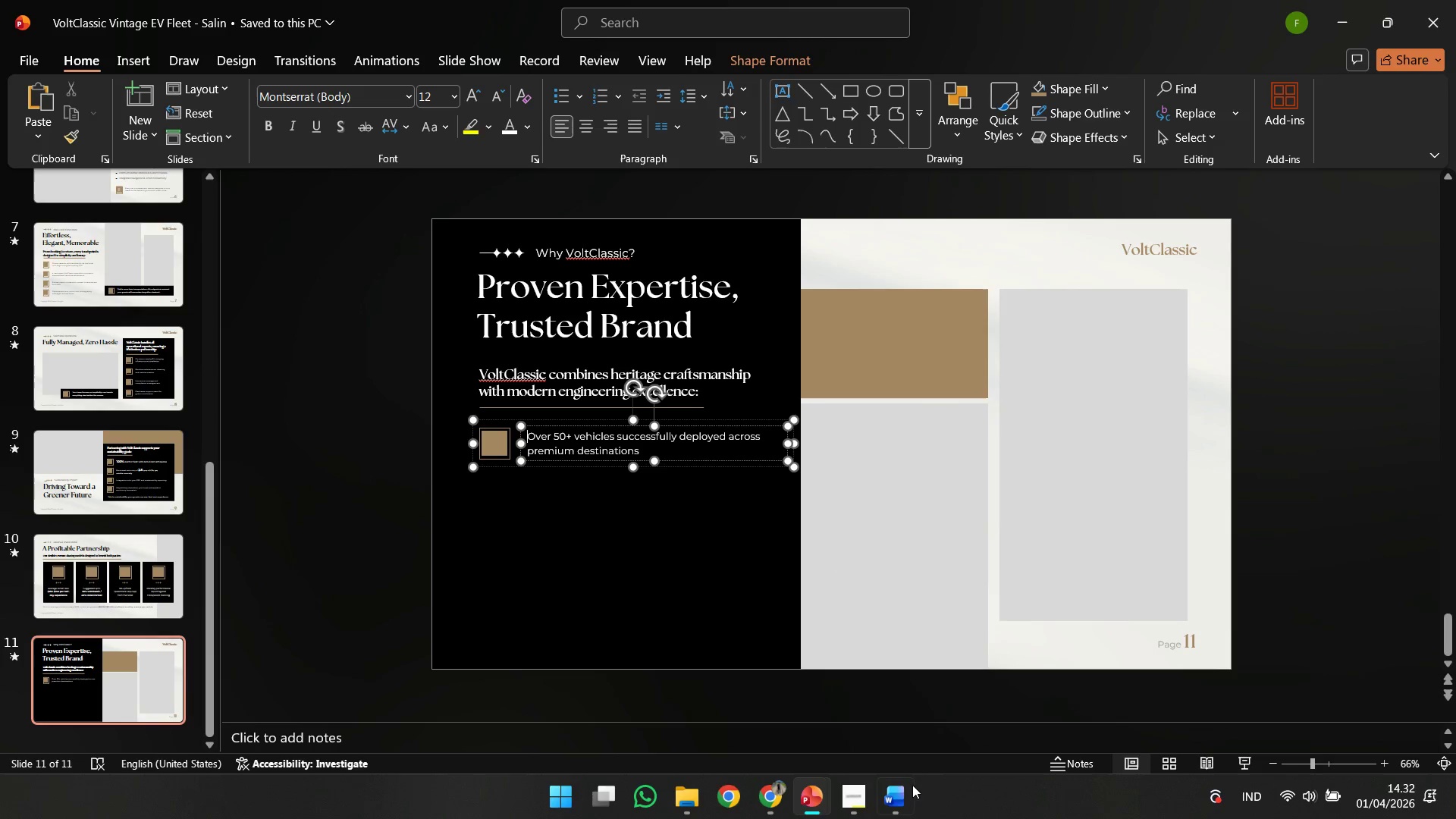 
left_click([916, 814])
 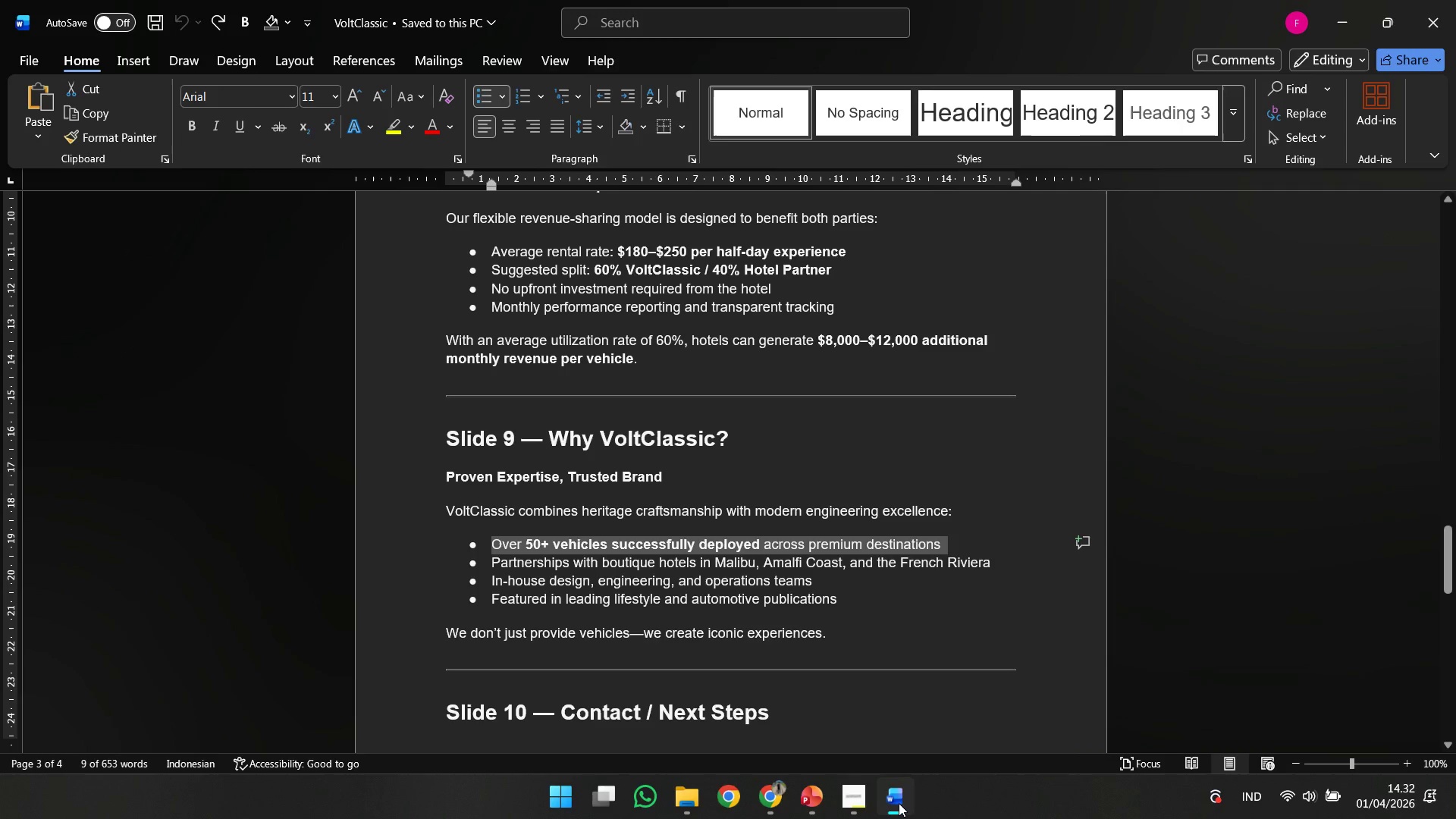 
left_click([899, 803])
 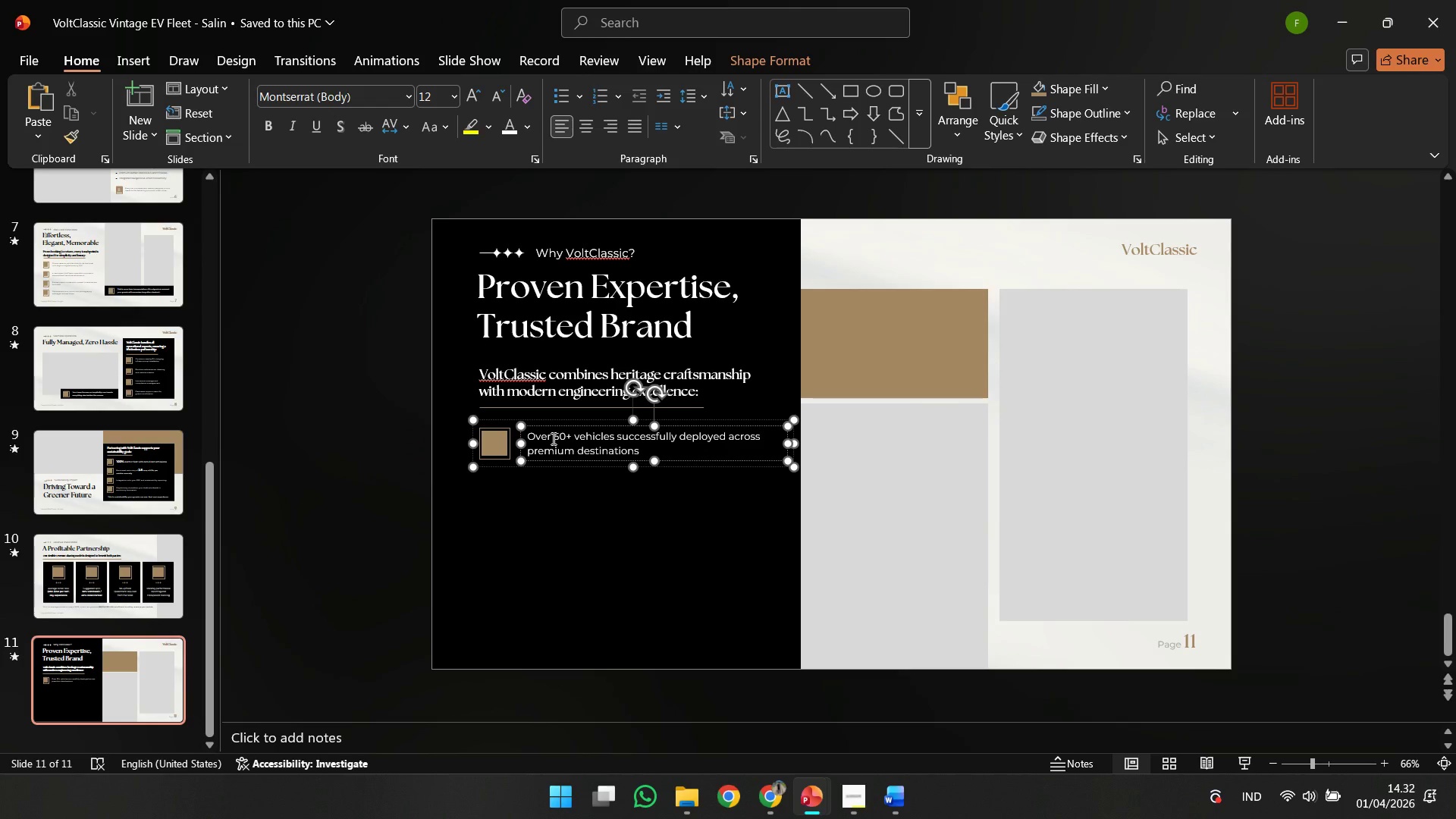 
left_click_drag(start_coordinate=[556, 435], to_coordinate=[726, 440])
 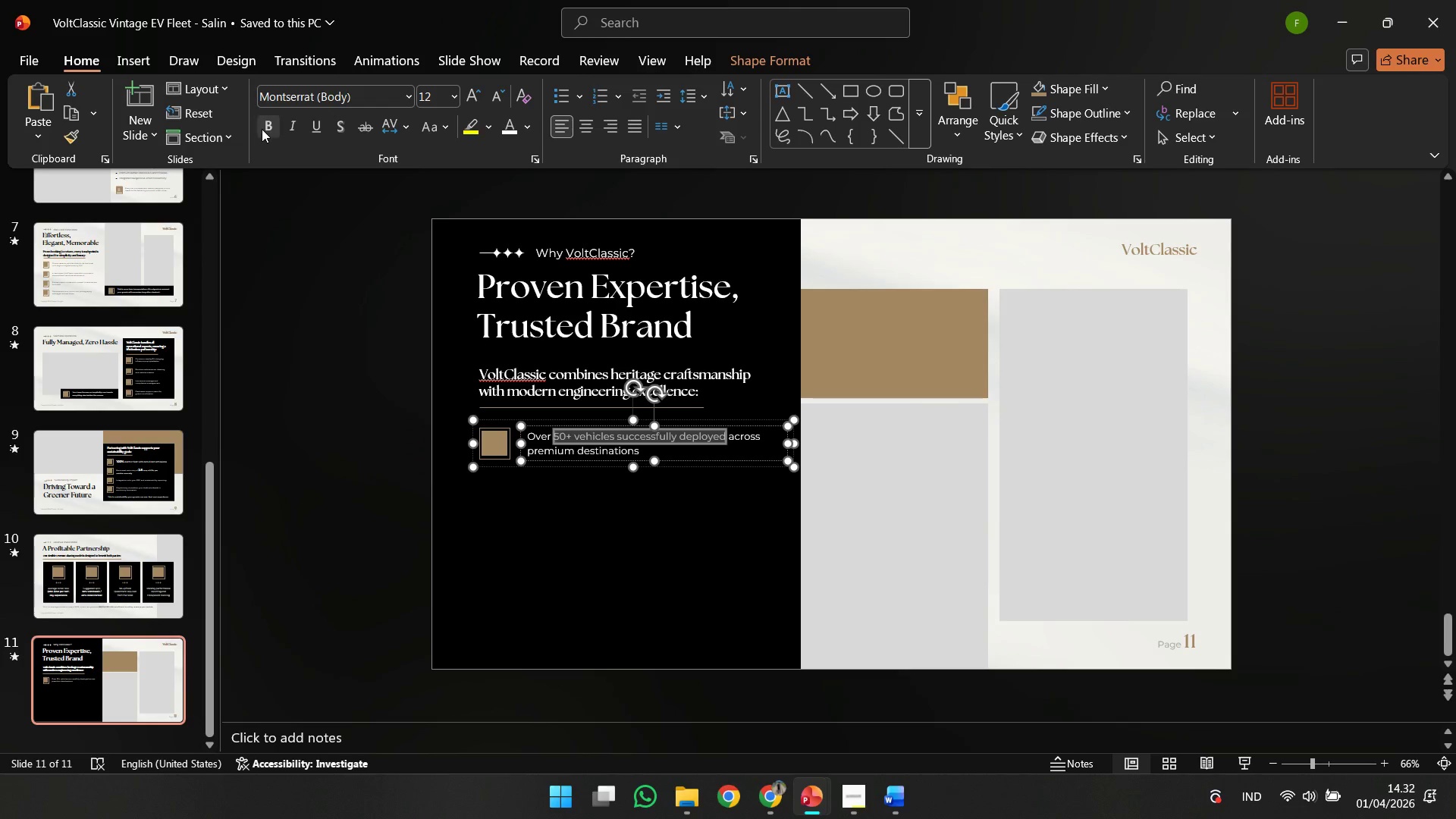 
double_click([262, 128])
 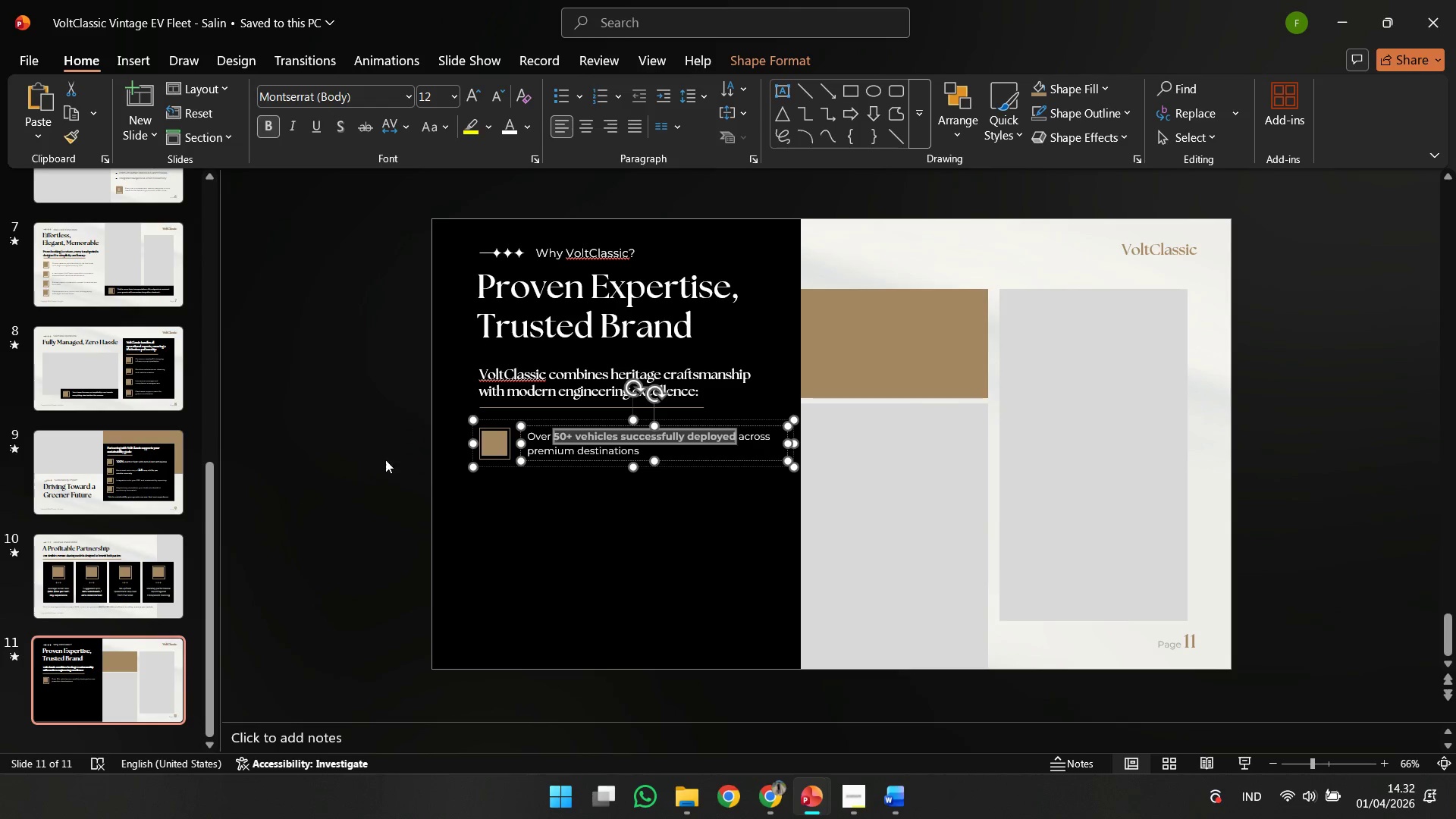 
triple_click([389, 469])
 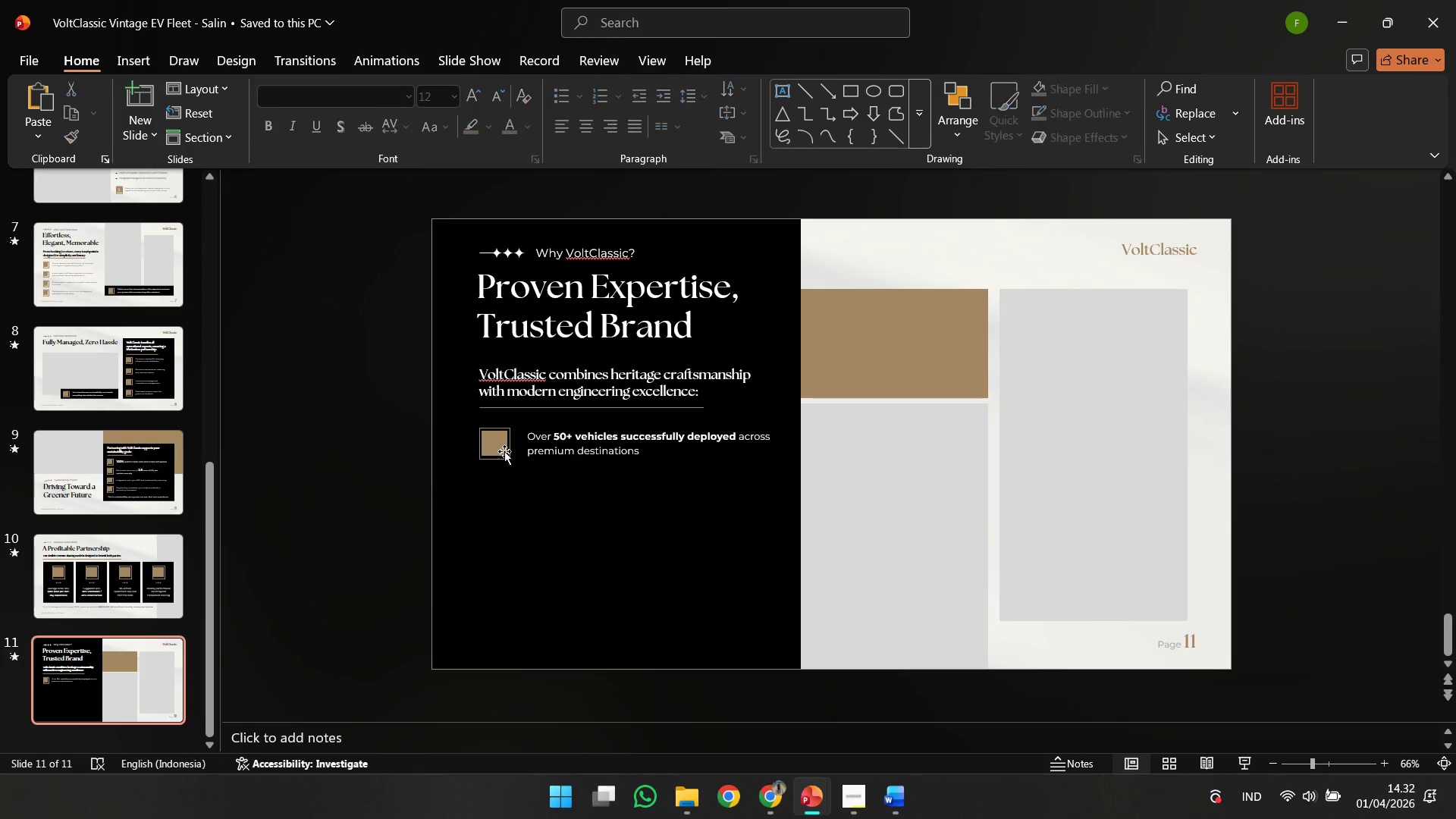 
triple_click([504, 451])
 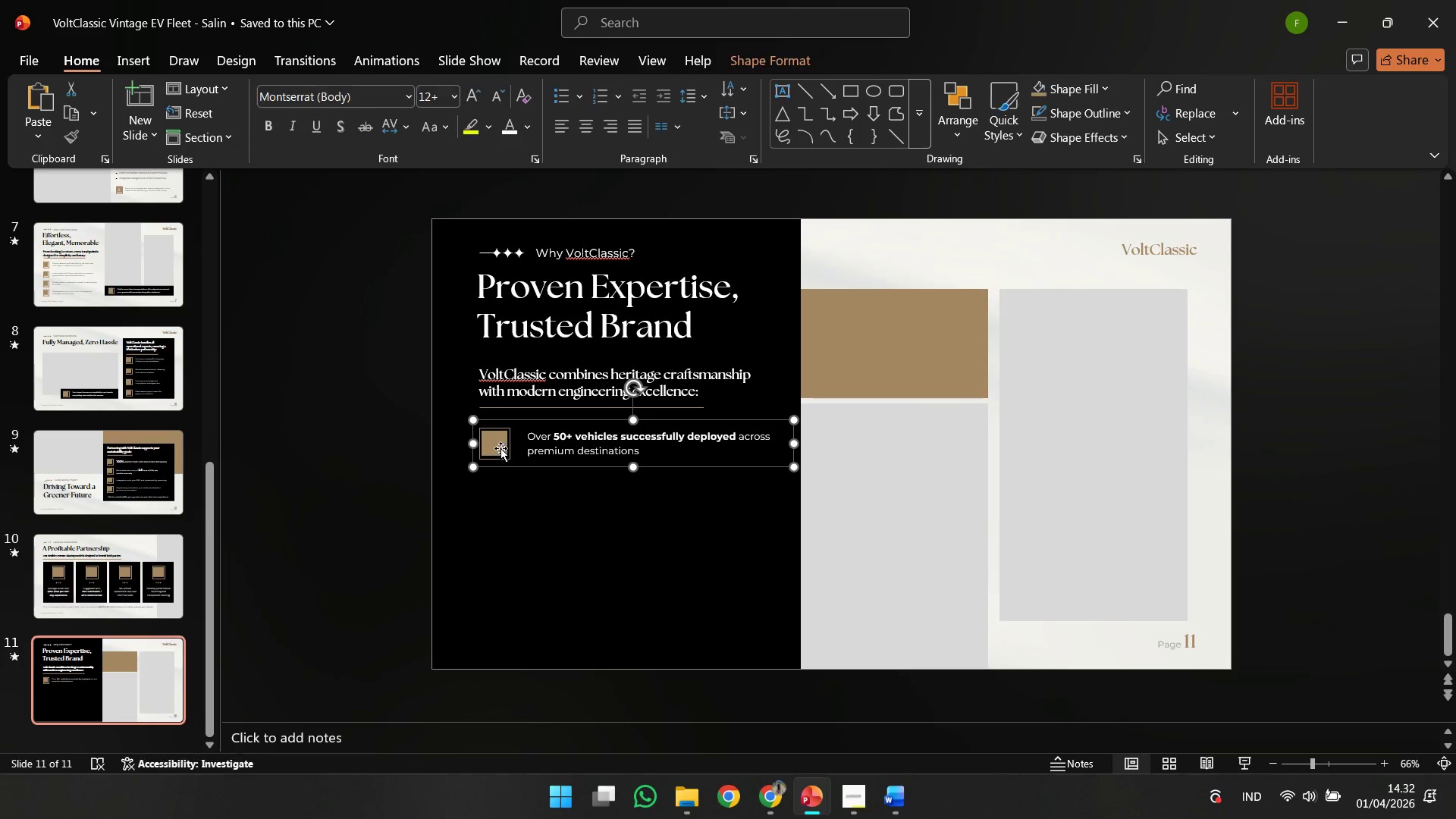 
key(Control+ControlLeft)
 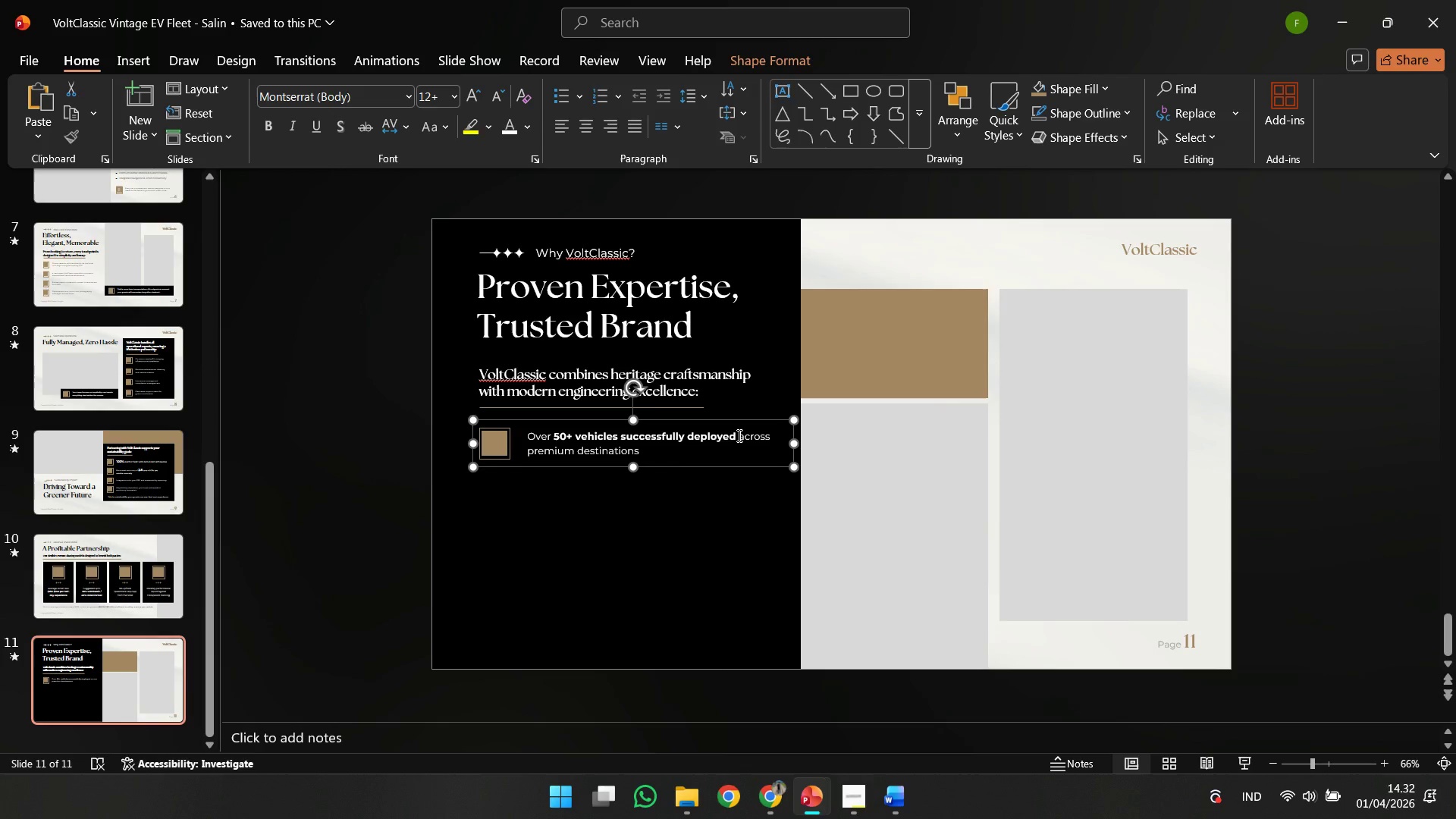 
left_click([739, 435])
 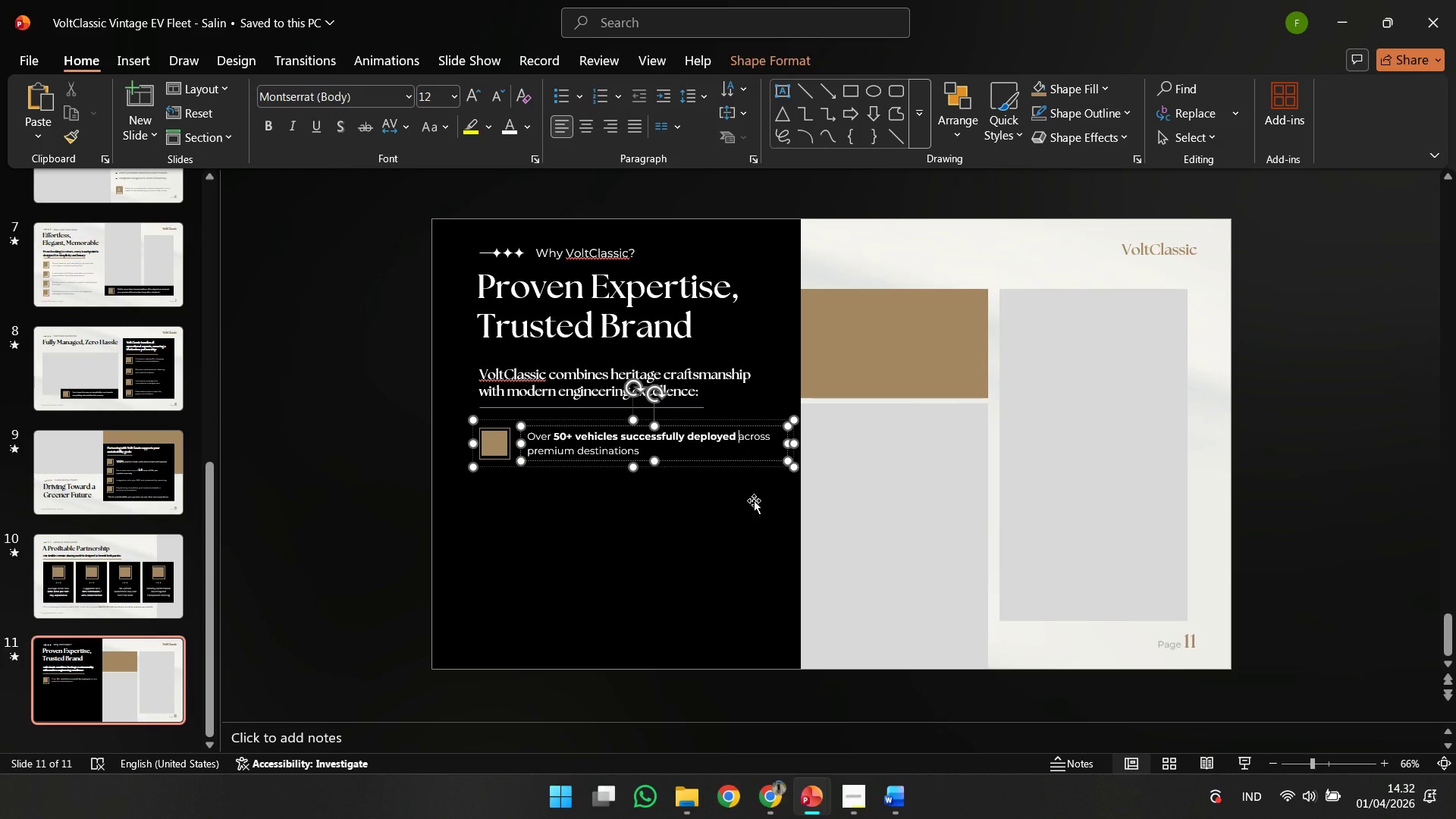 
key(Shift+Enter)
 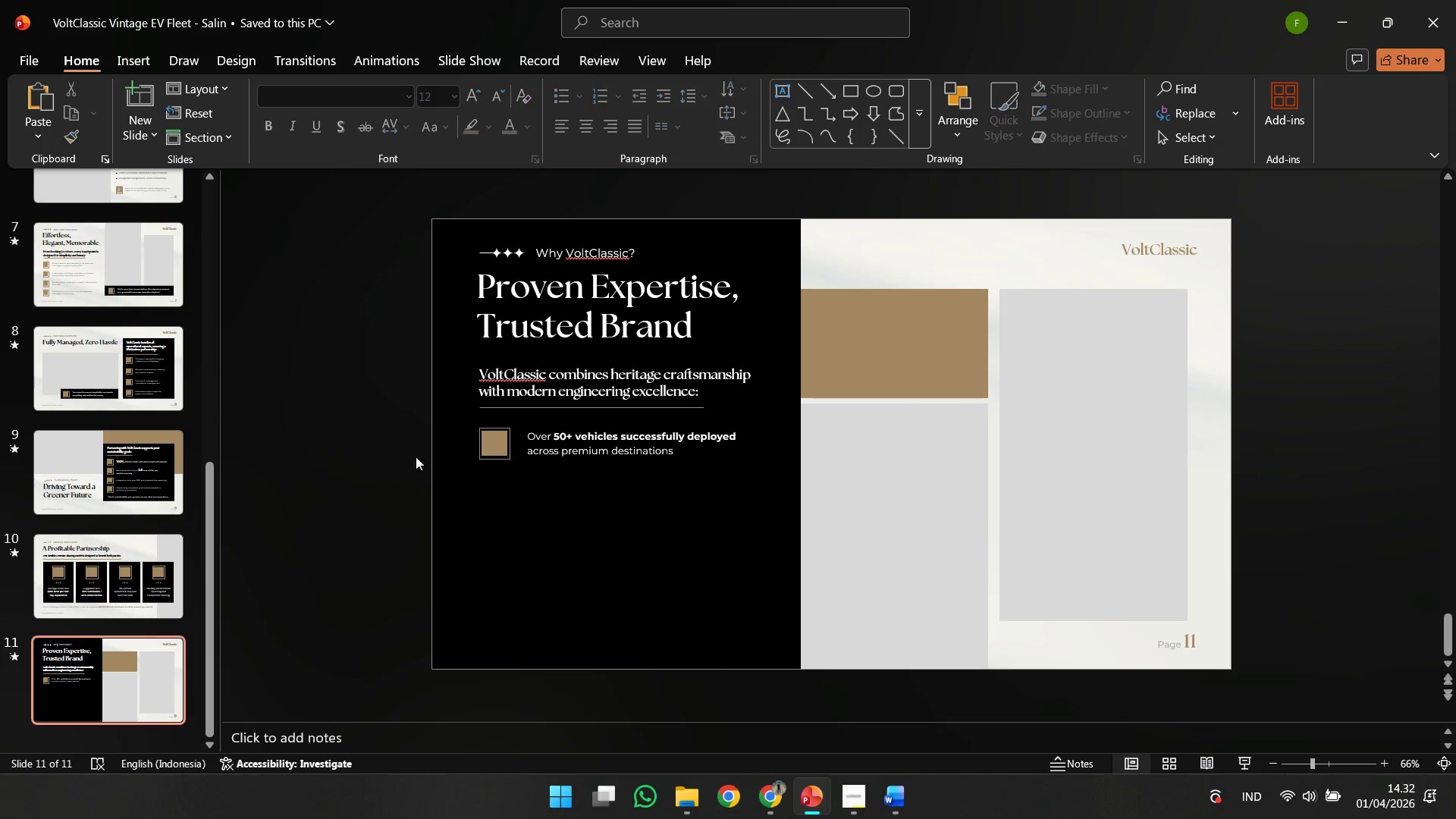 
double_click([487, 444])
 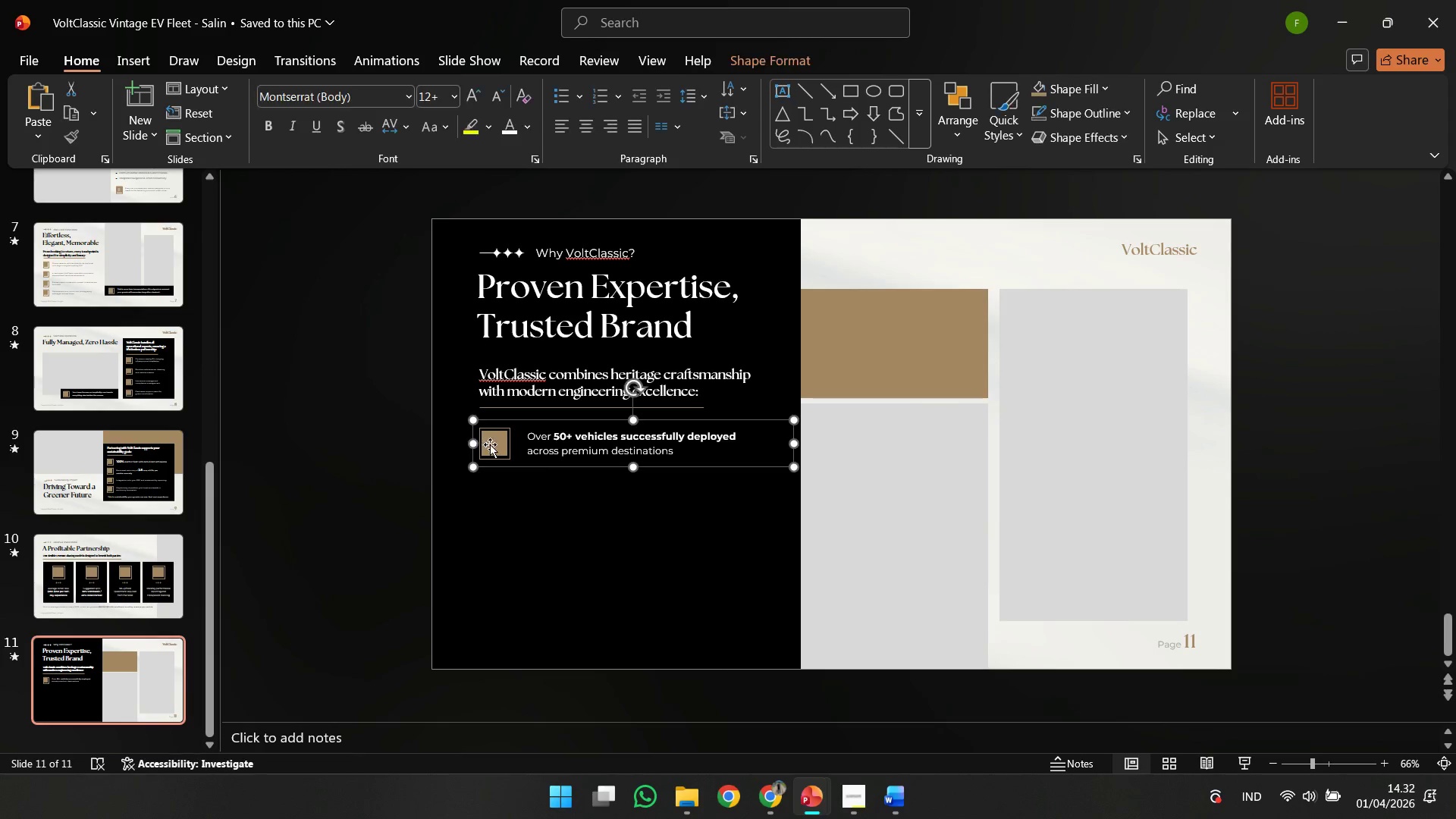 
hold_key(key=ControlLeft, duration=4.33)
hold_key(key=ShiftLeft, duration=4.12)
left_click_drag(start_coordinate=[492, 447], to_coordinate=[490, 491])
 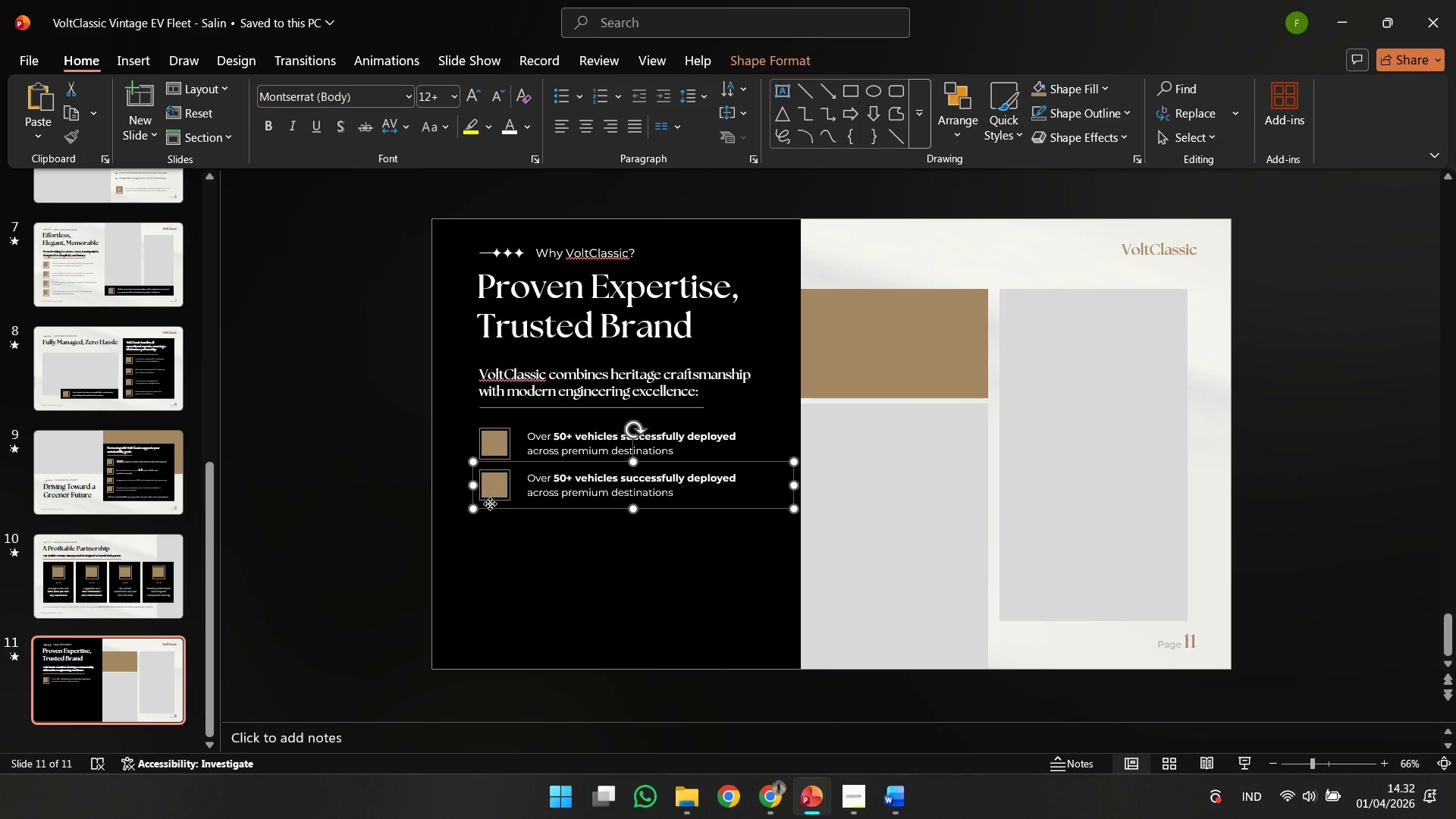 
left_click_drag(start_coordinate=[490, 491], to_coordinate=[488, 539])
 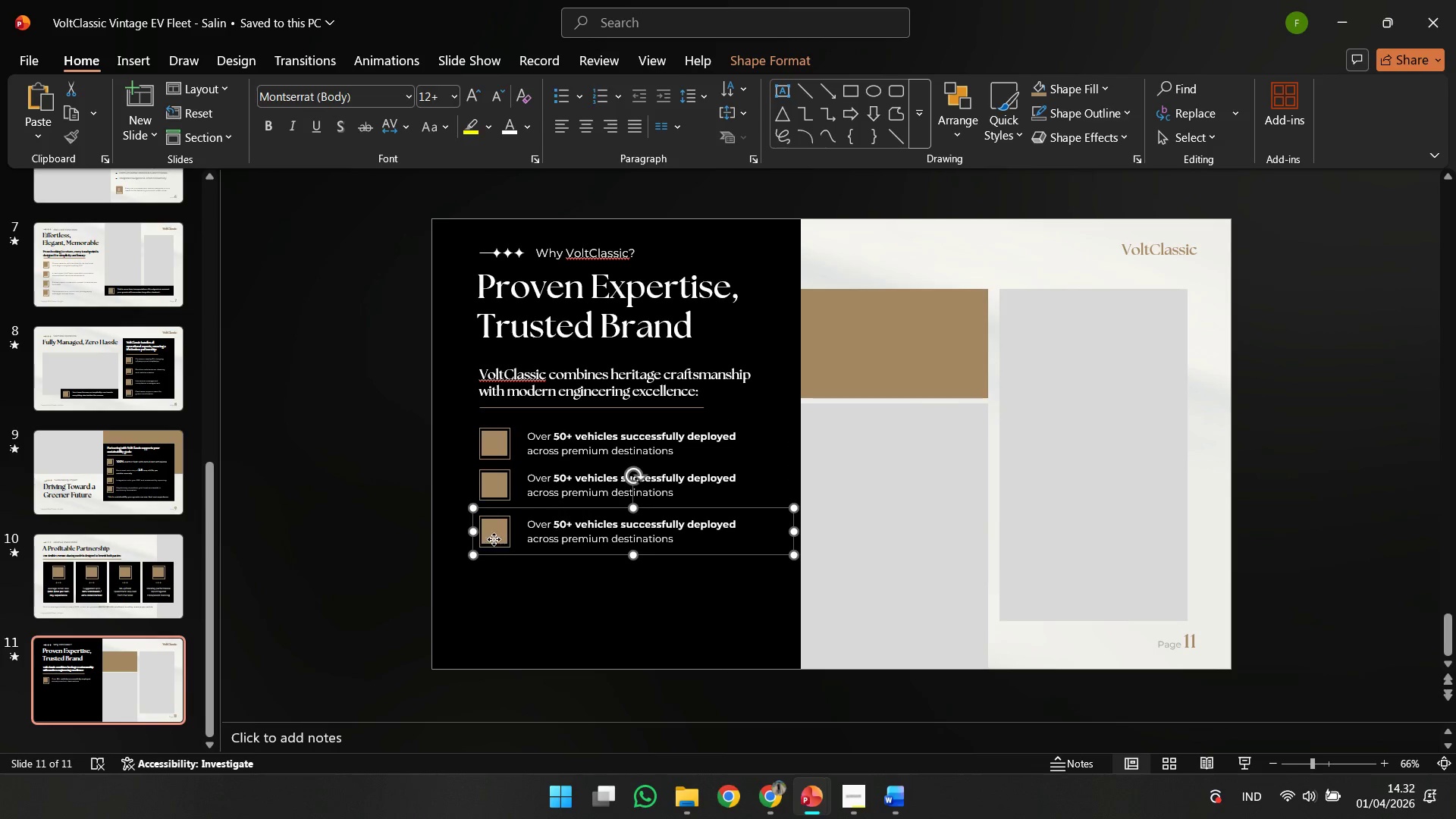 
left_click_drag(start_coordinate=[493, 535], to_coordinate=[492, 597])
 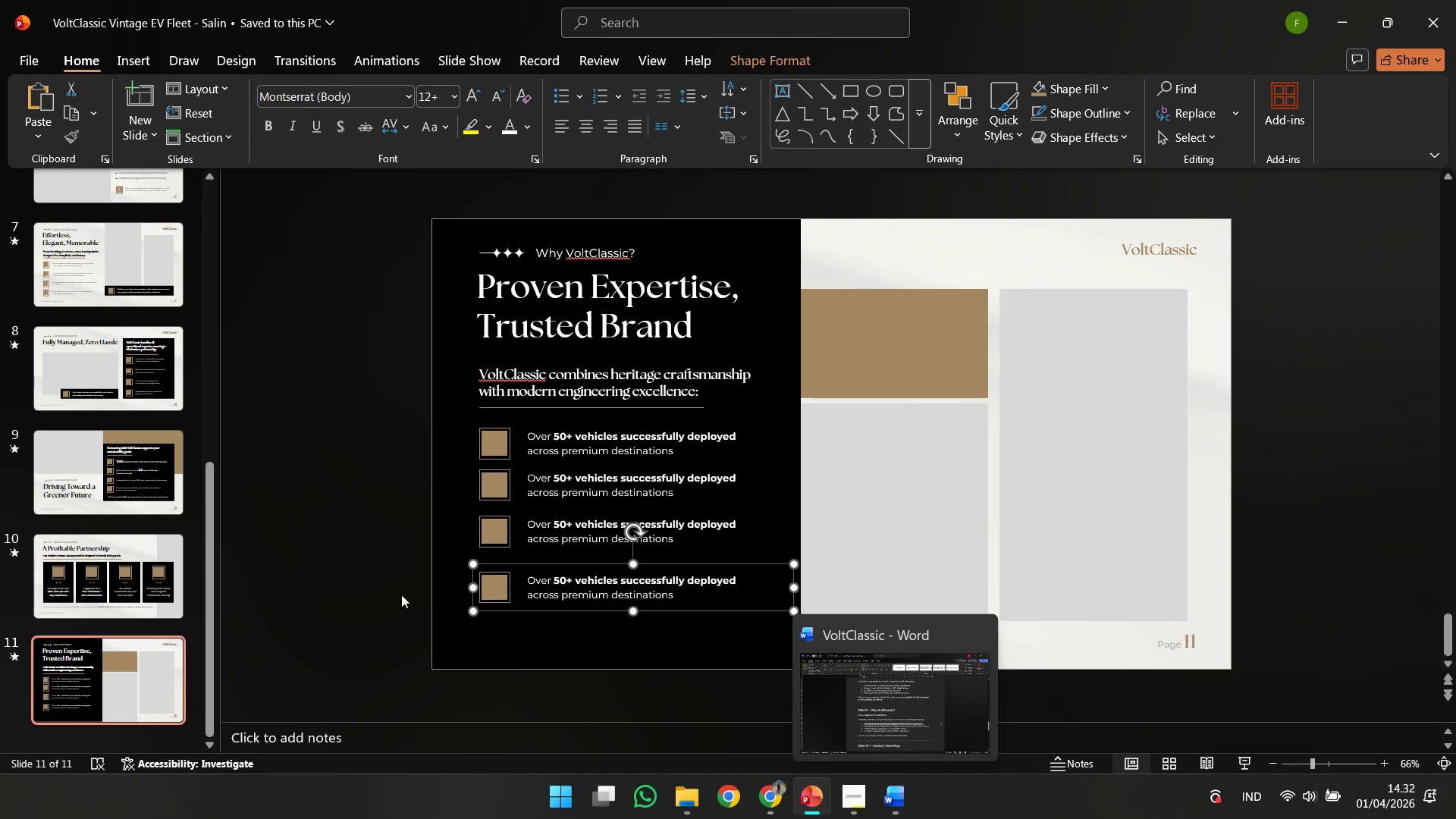 
scroll: coordinate [150, 554], scroll_direction: up, amount: 1.0
 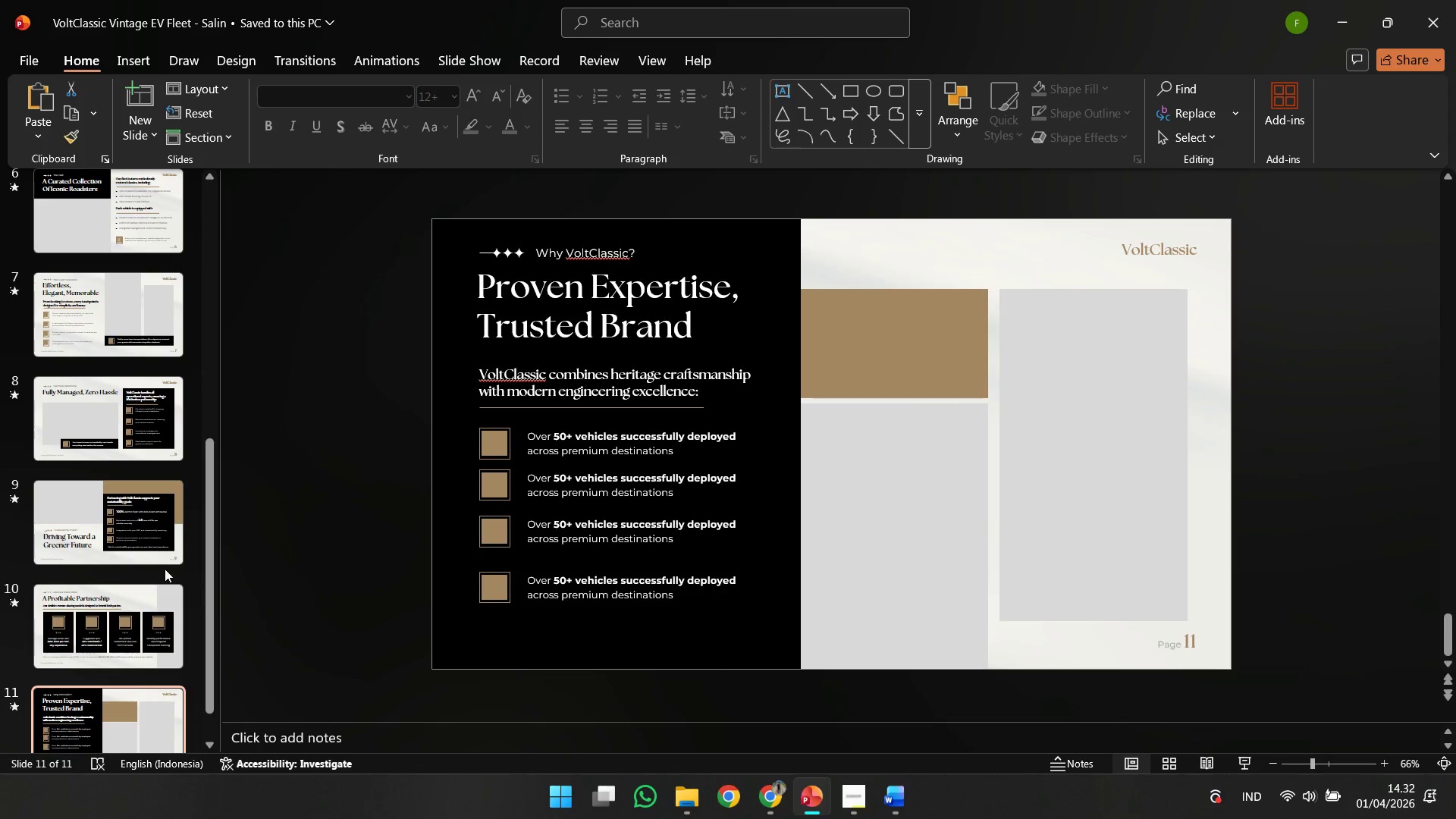 
scroll: coordinate [170, 570], scroll_direction: down, amount: 1.0
 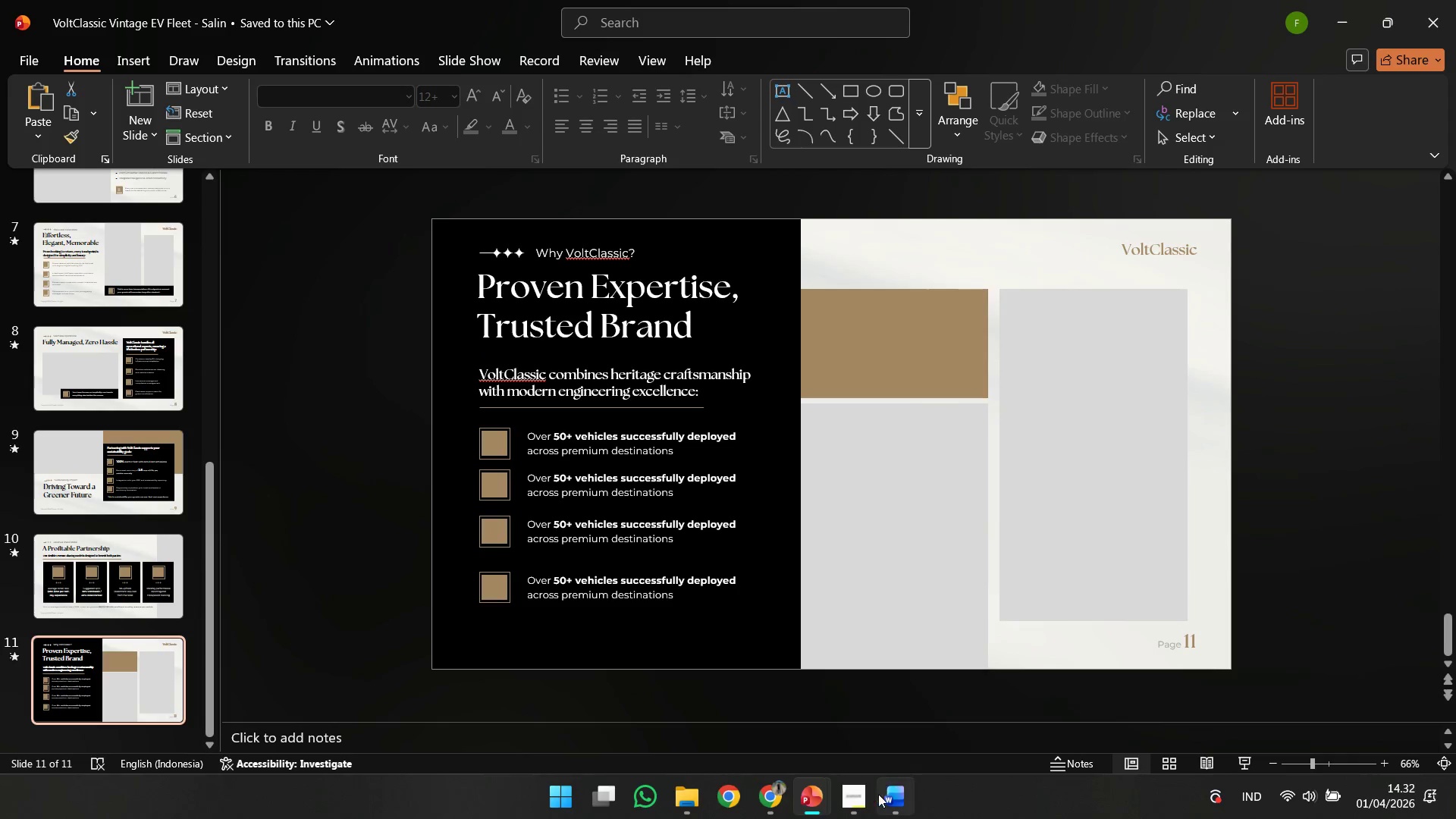 
left_click([896, 798])
 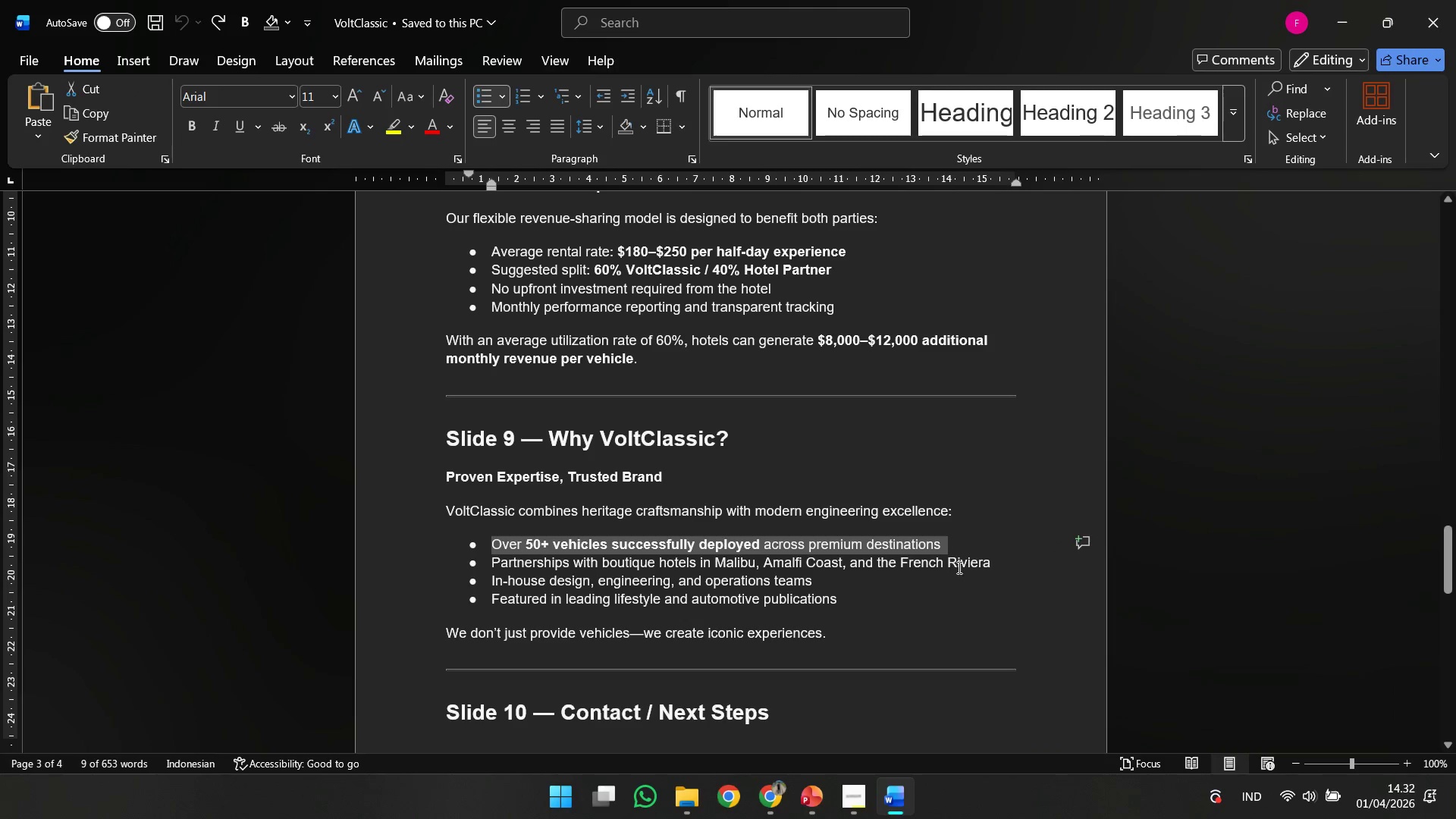 
left_click_drag(start_coordinate=[992, 561], to_coordinate=[451, 561])
 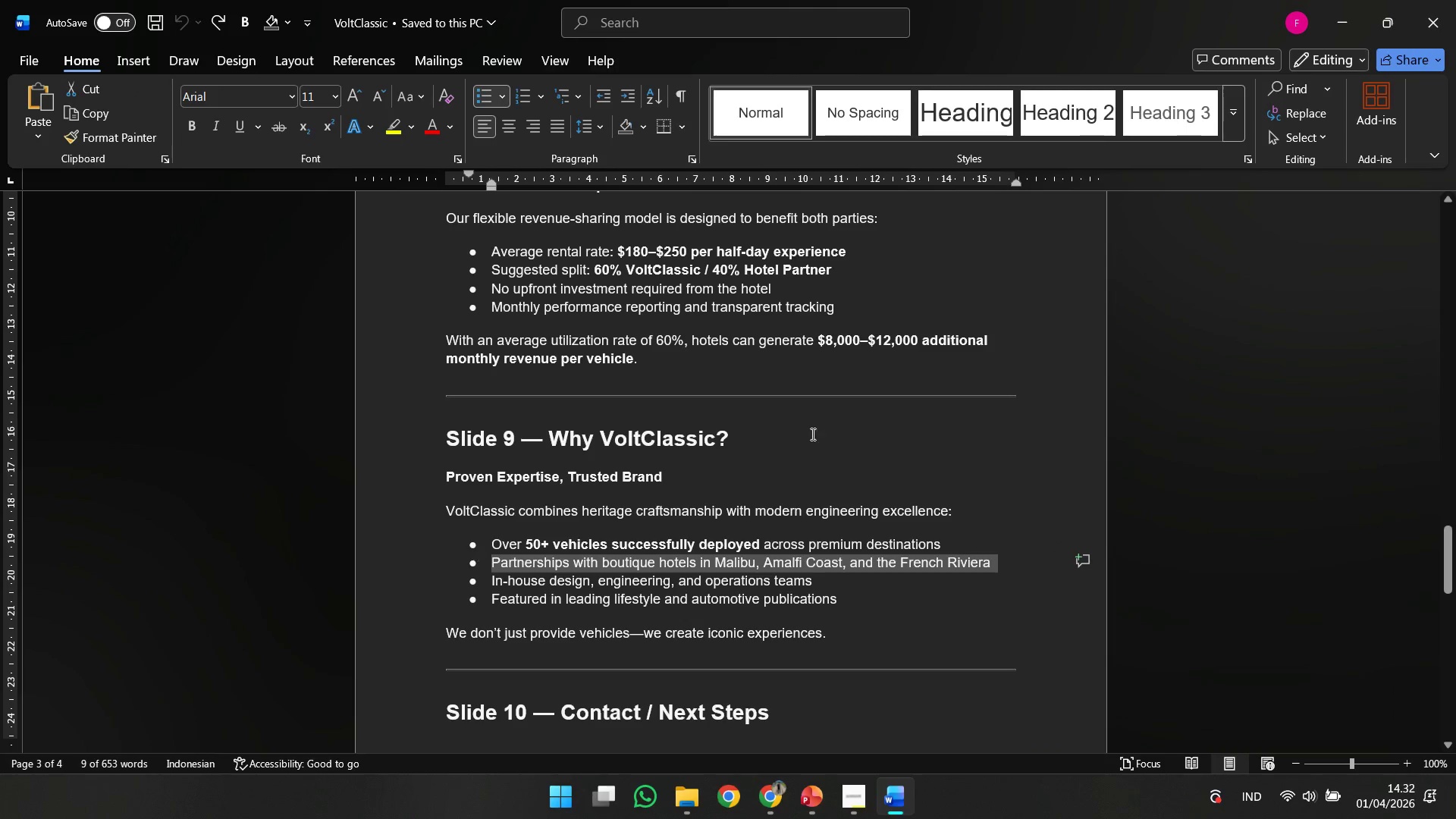 
key(Control+C)
 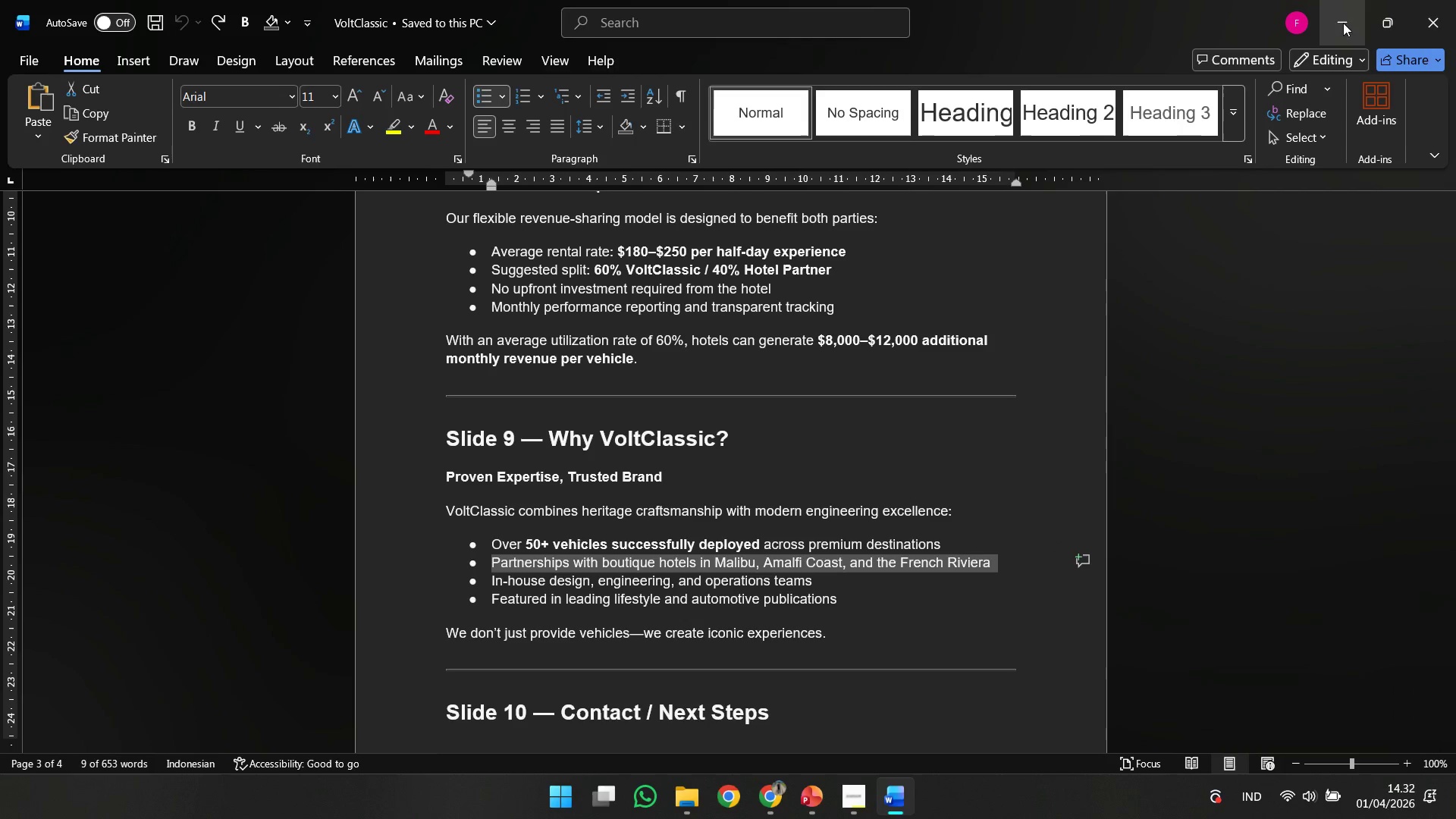 
left_click([1343, 23])
 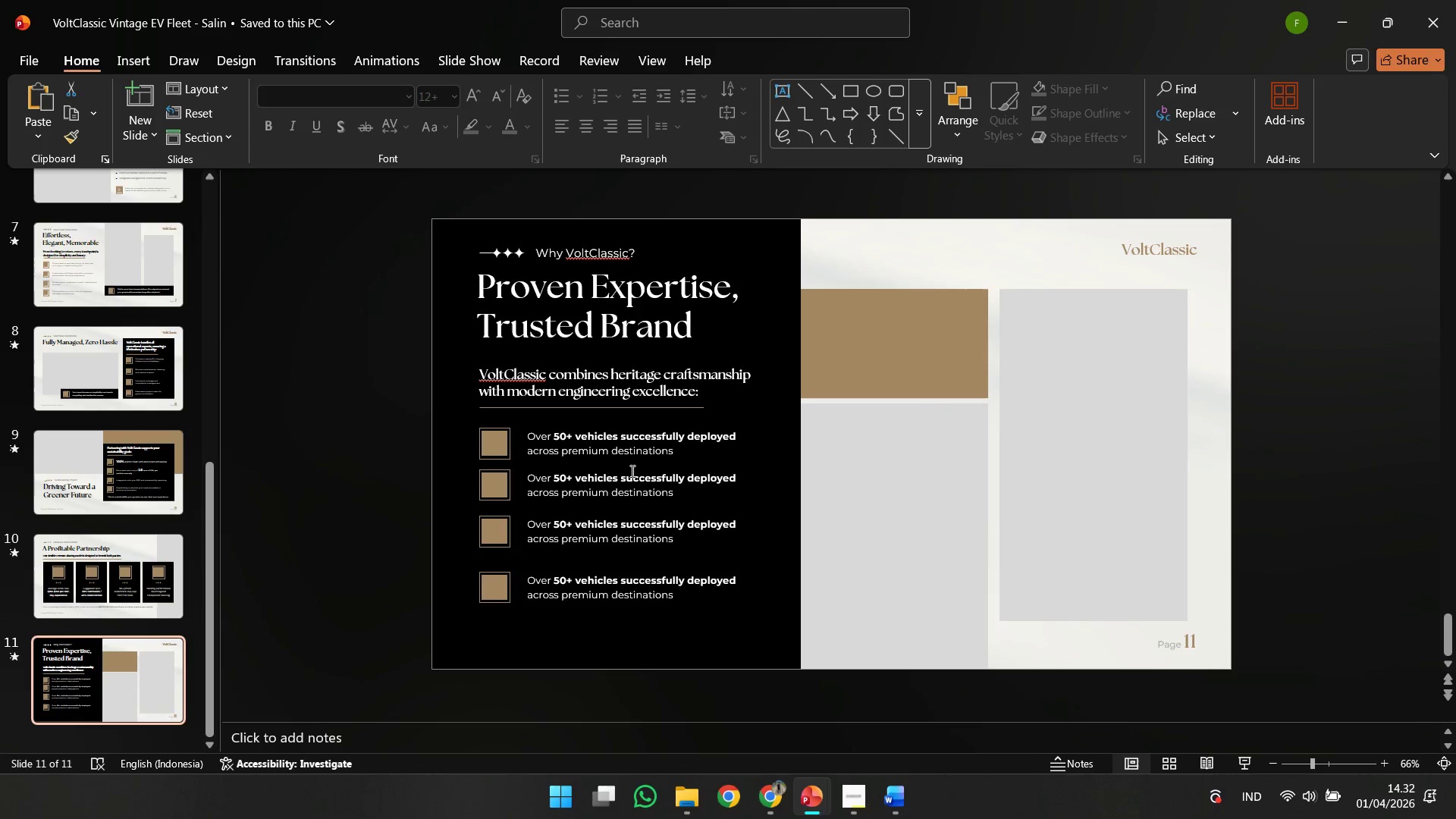 
left_click([631, 471])
 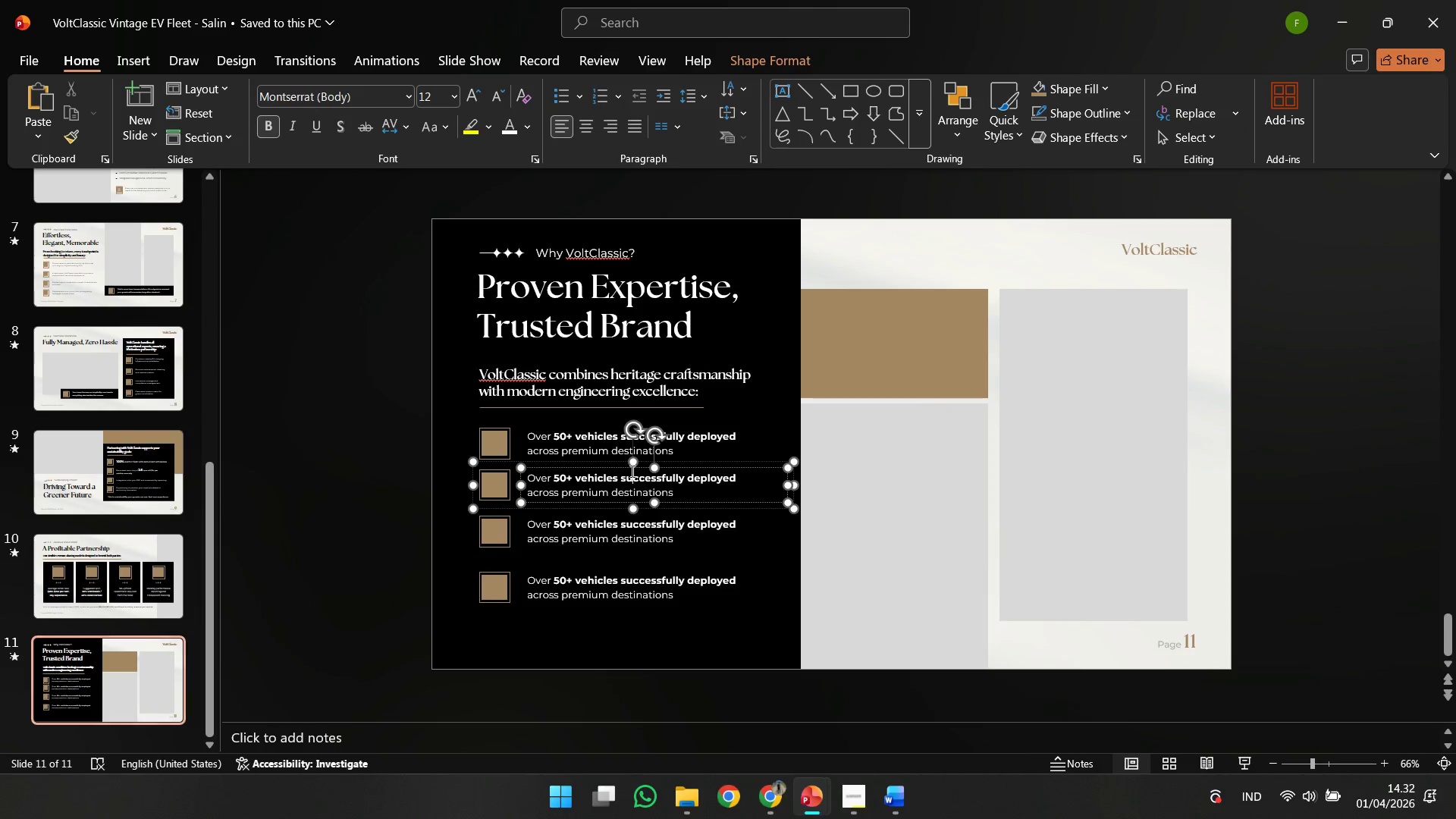 
key(Control+ControlLeft)
 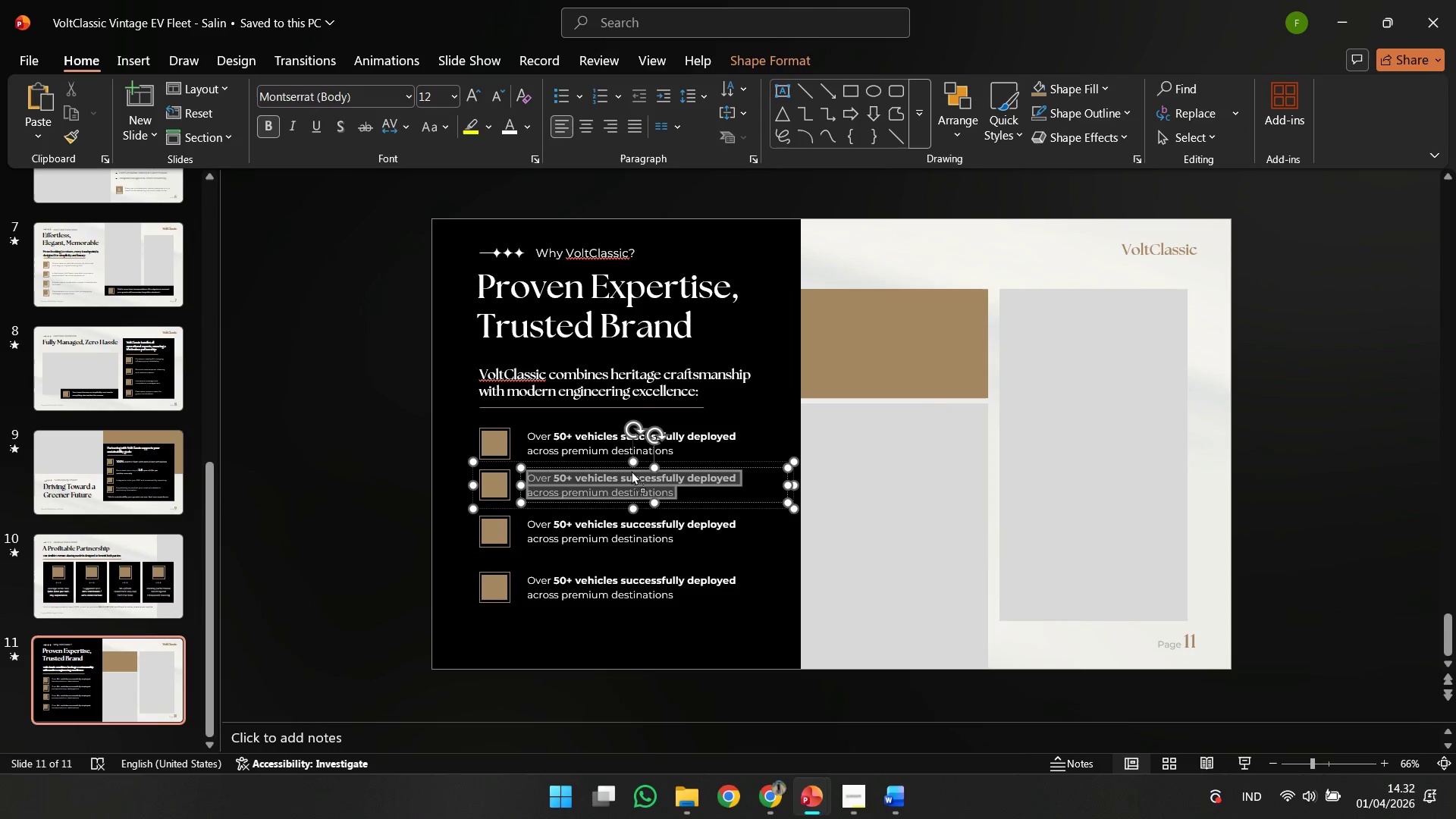 
key(Control+A)
 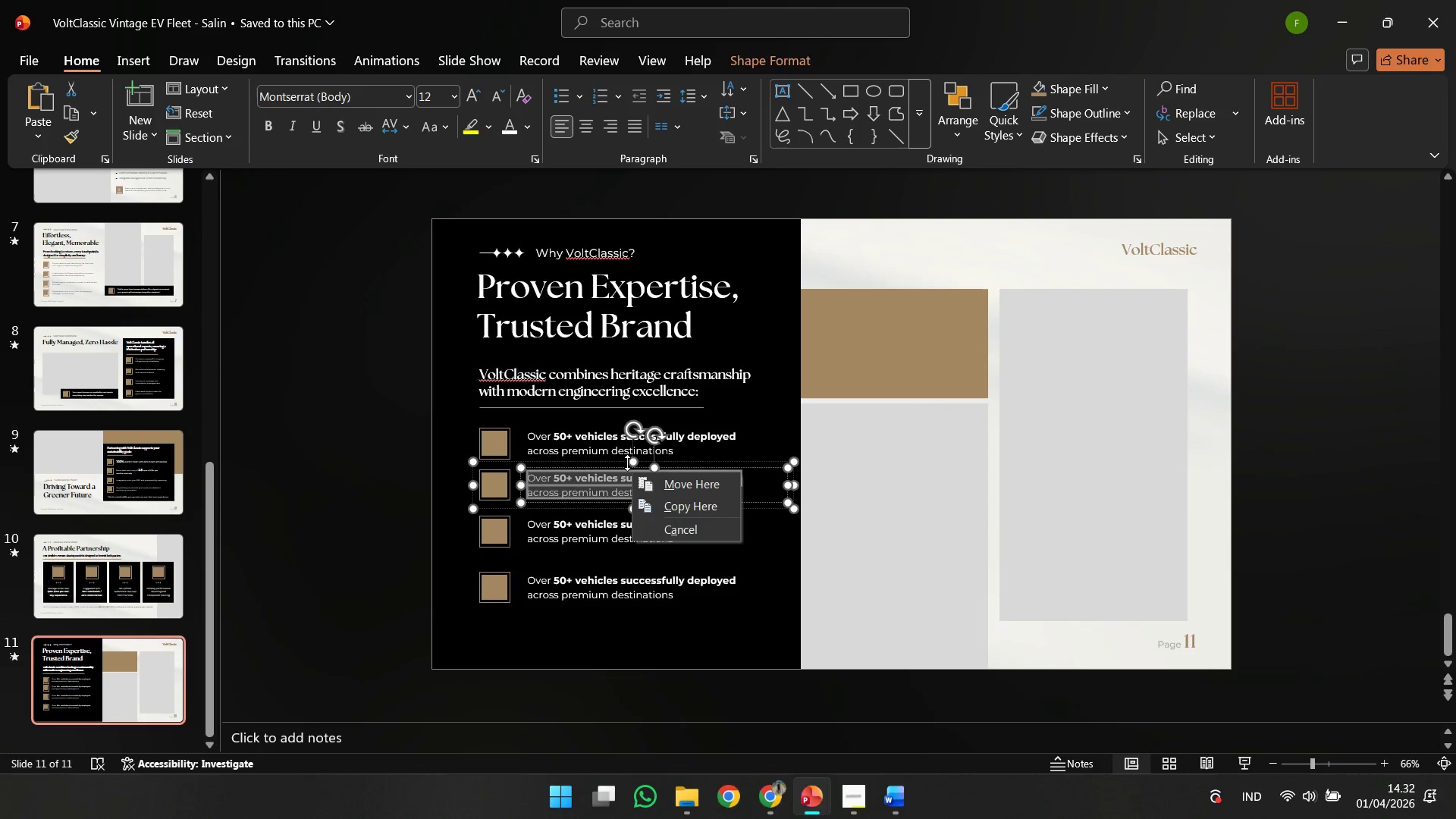 
right_click([610, 482])
 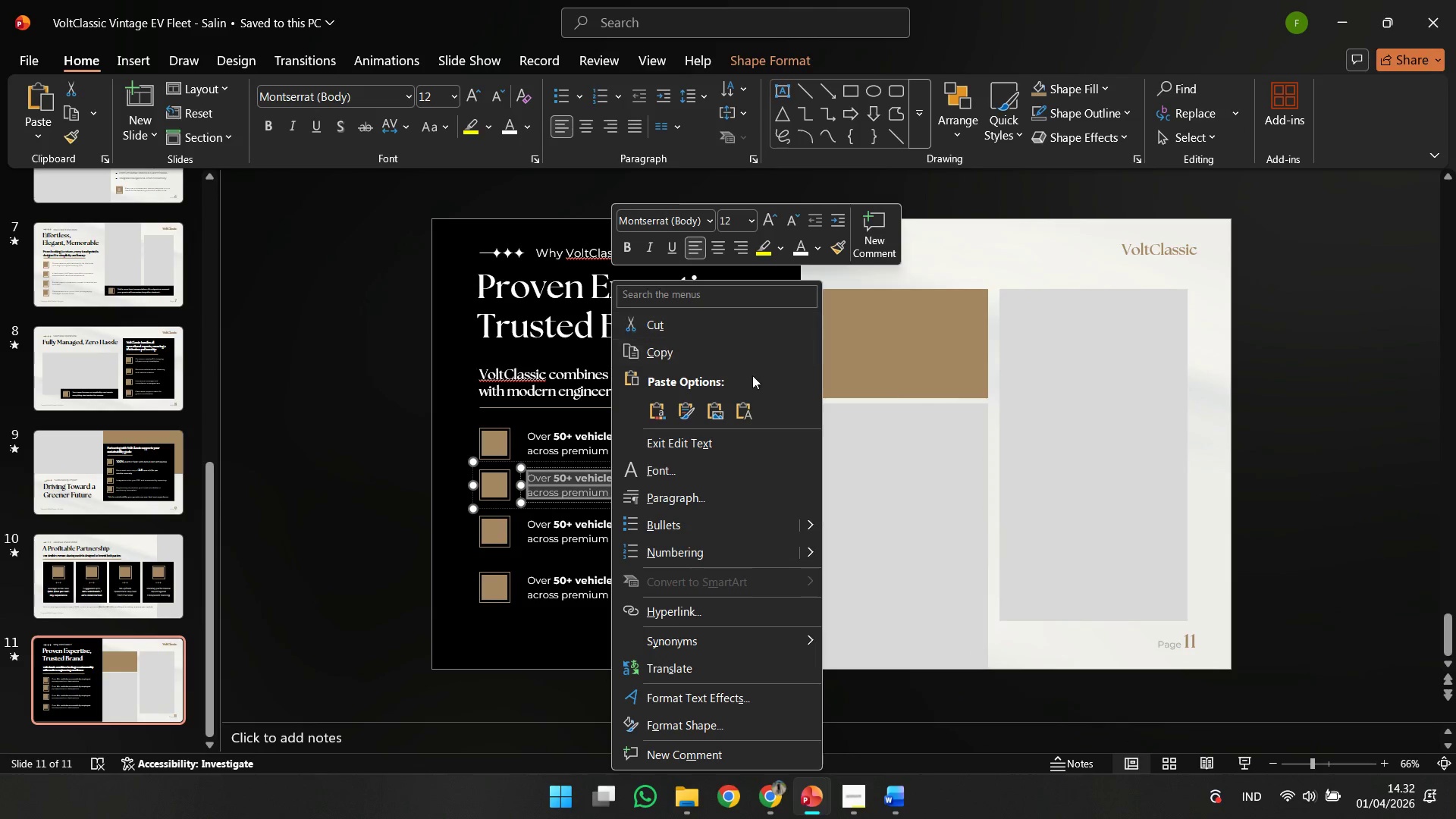 
left_click([737, 409])
 